 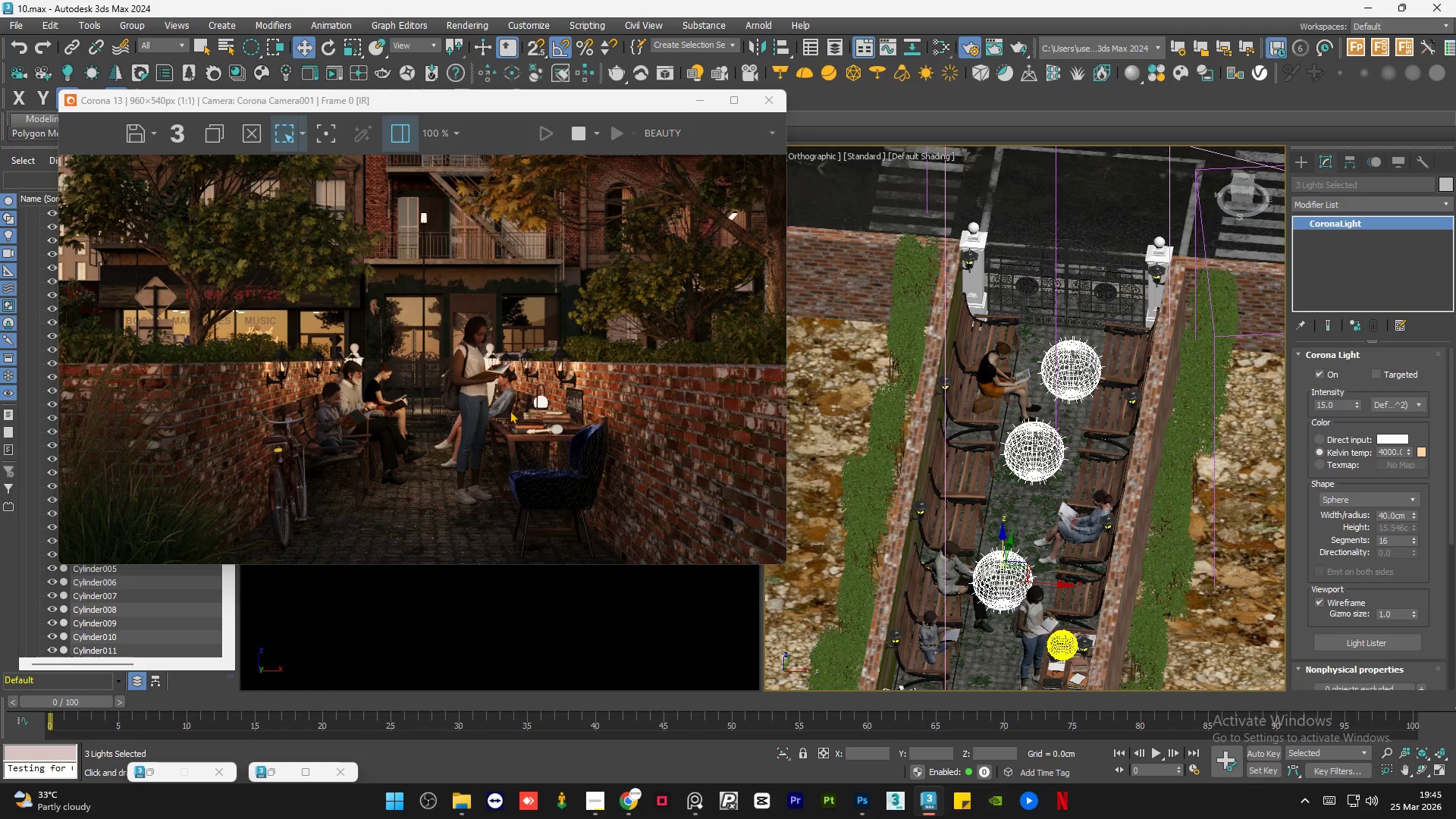 
scroll: coordinate [545, 435], scroll_direction: up, amount: 2.0
 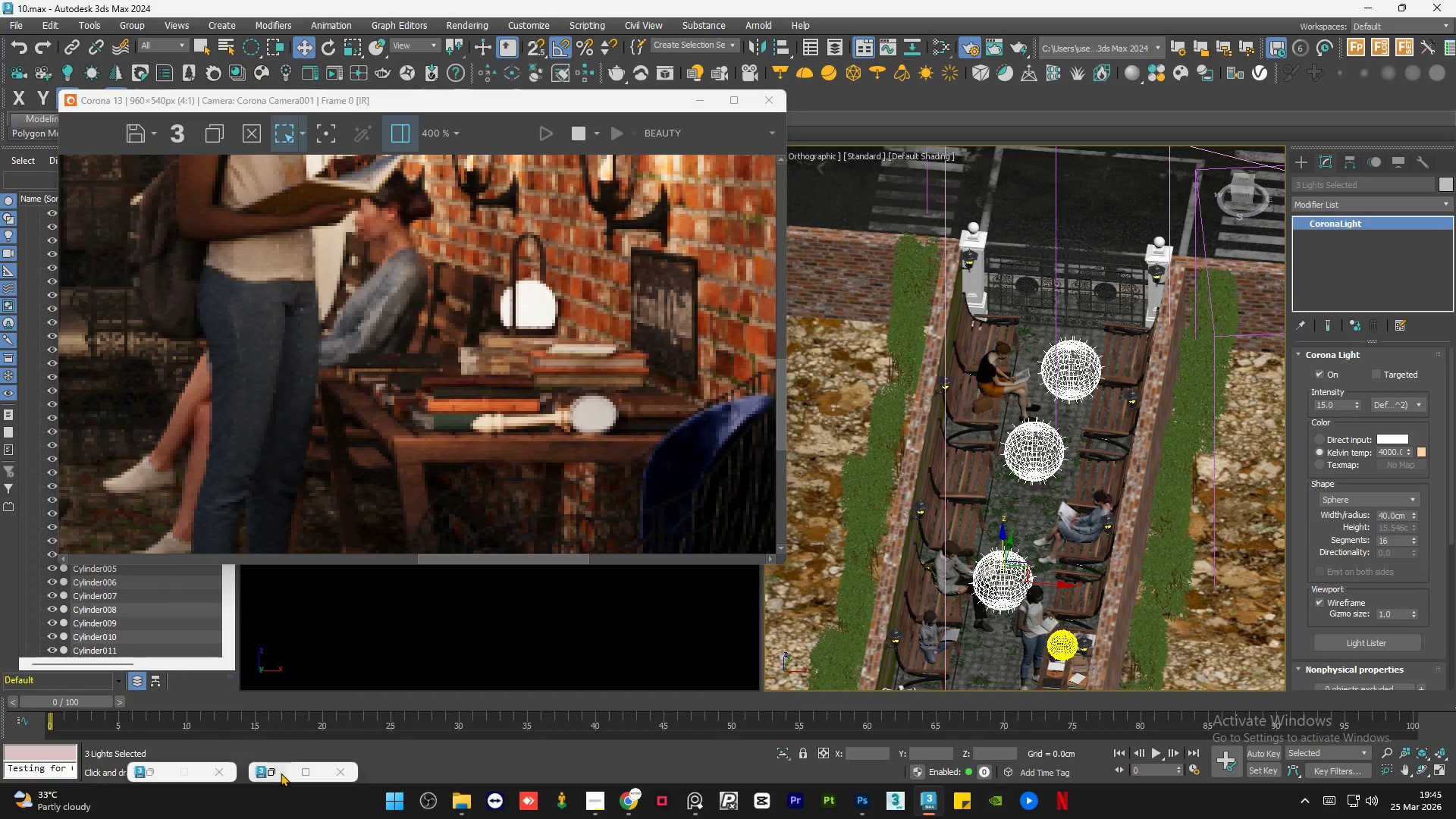 
hold_key(key=AltLeft, duration=0.72)
 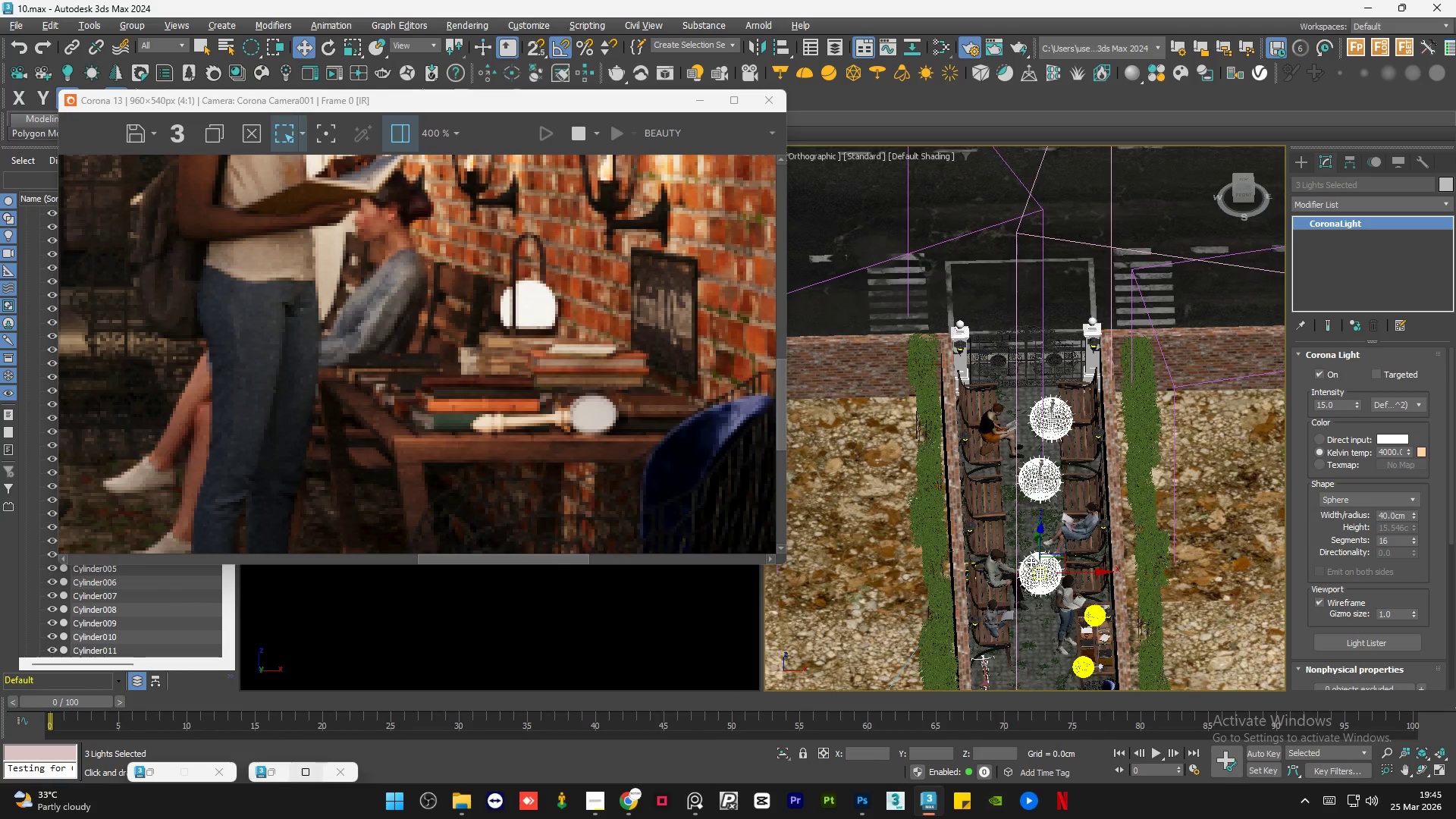 
scroll: coordinate [1062, 546], scroll_direction: down, amount: 1.0
 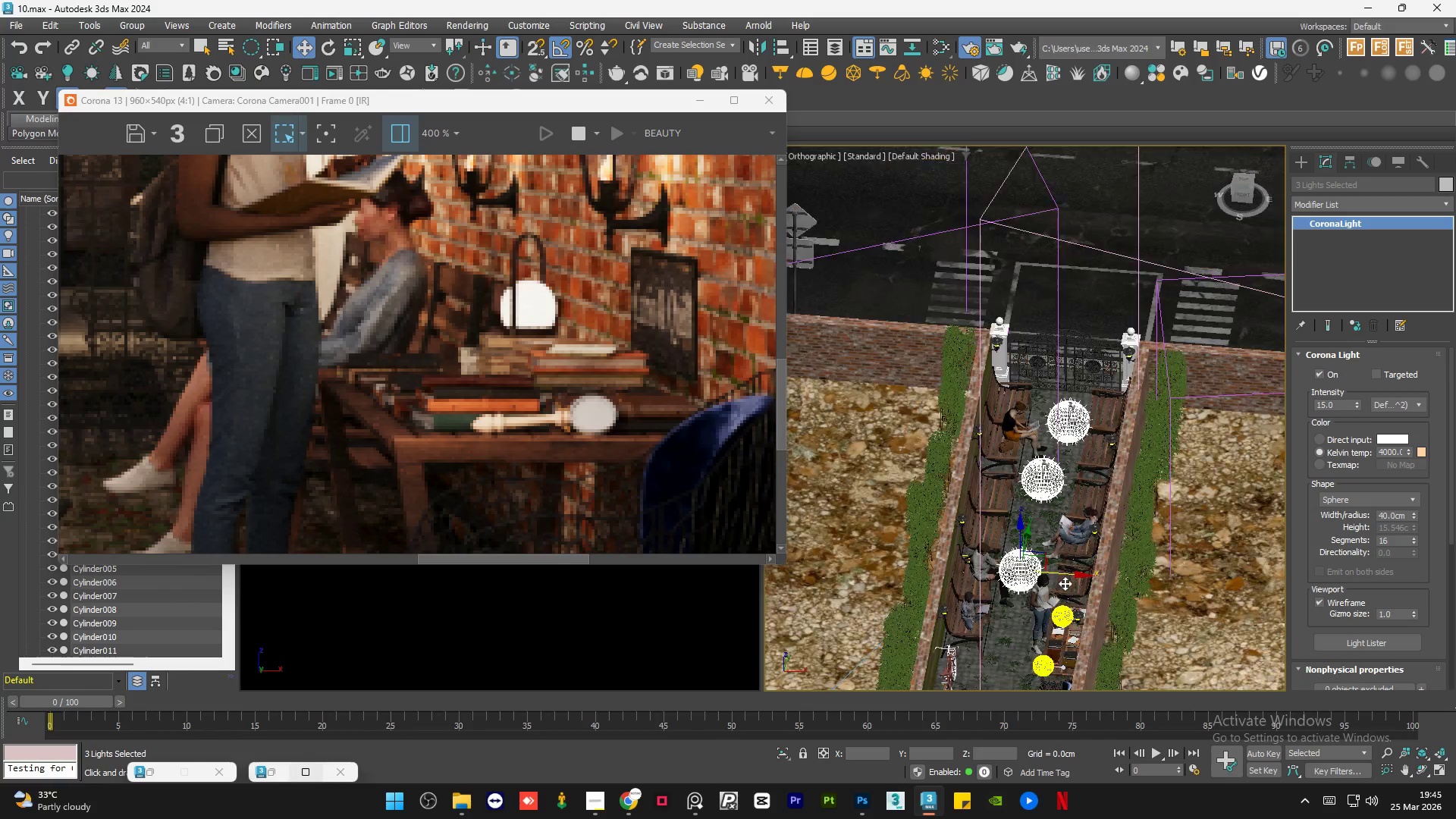 
hold_key(key=AltLeft, duration=1.31)
 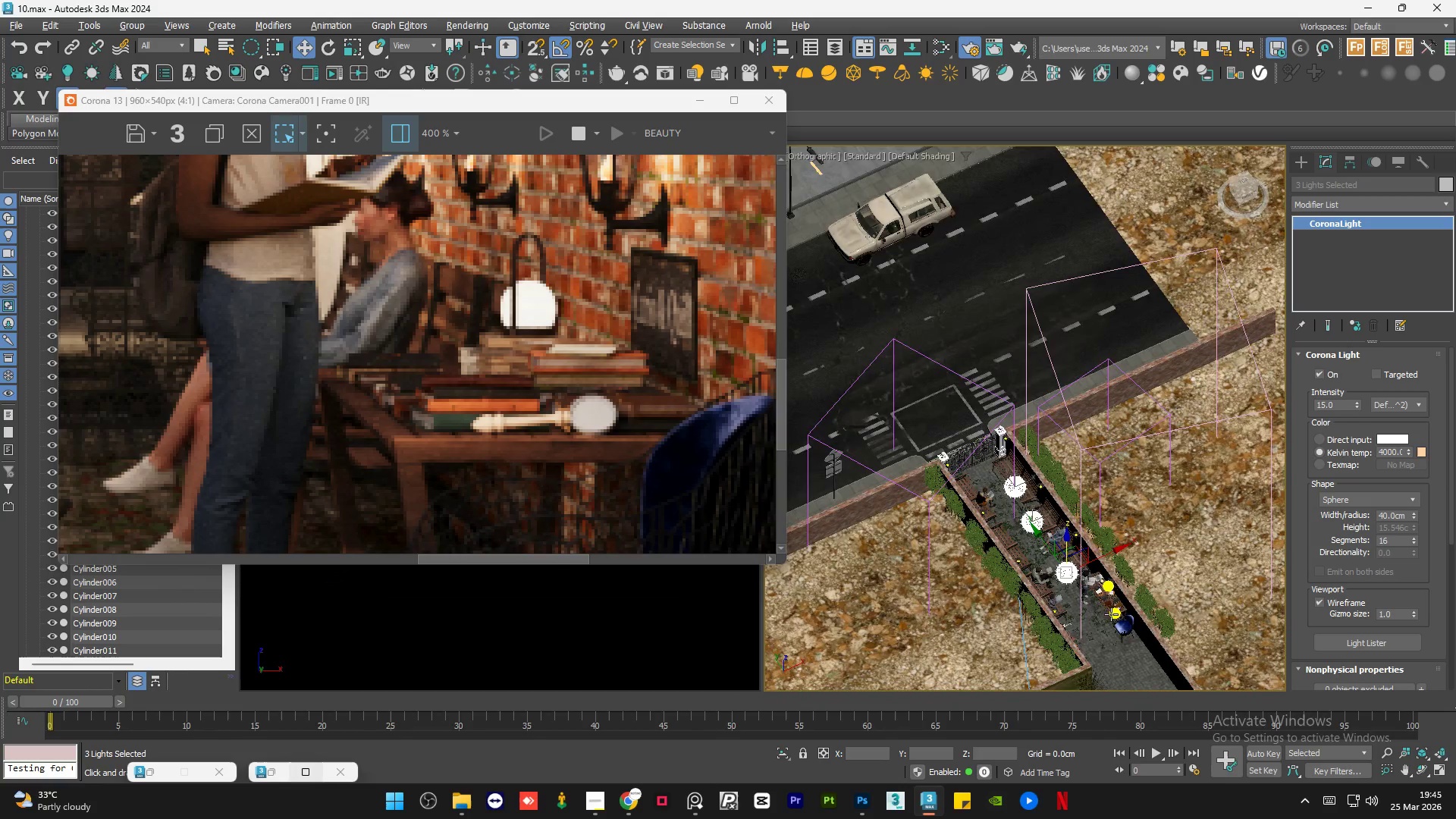 
scroll: coordinate [1031, 562], scroll_direction: down, amount: 2.0
 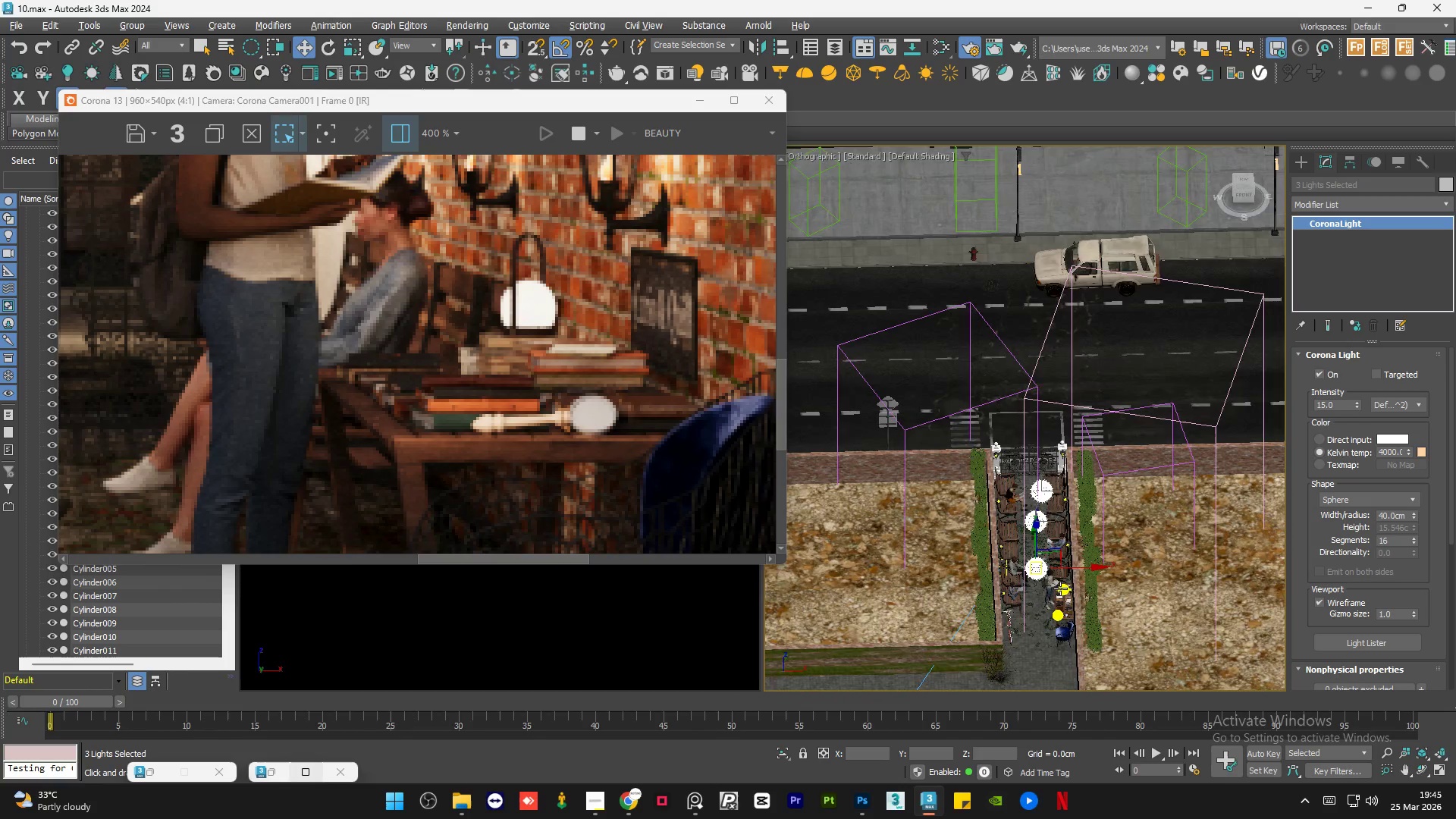 
hold_key(key=AltLeft, duration=0.75)
 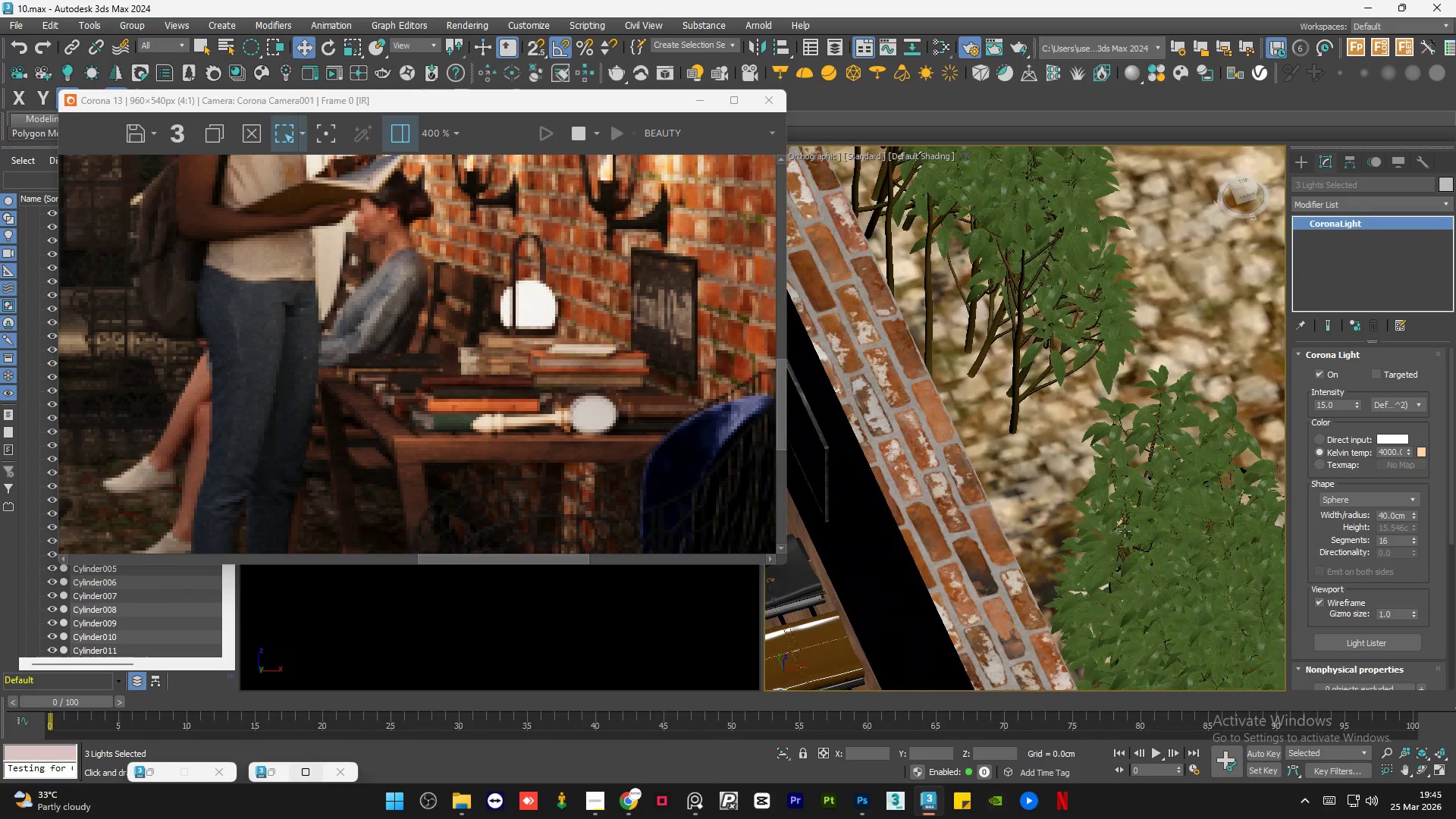 
scroll: coordinate [1125, 610], scroll_direction: up, amount: 10.0
 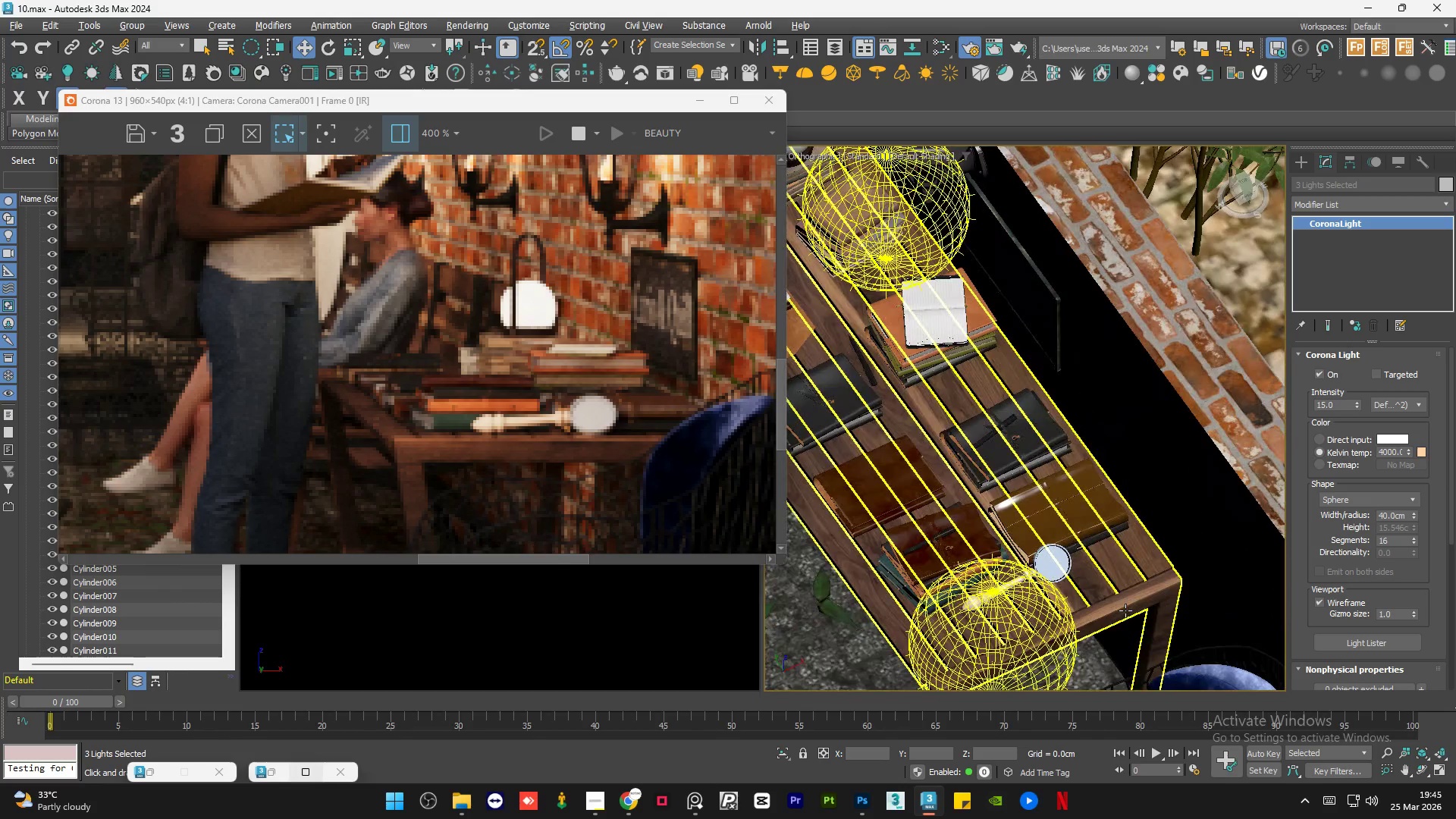 
hold_key(key=AltLeft, duration=1.36)
 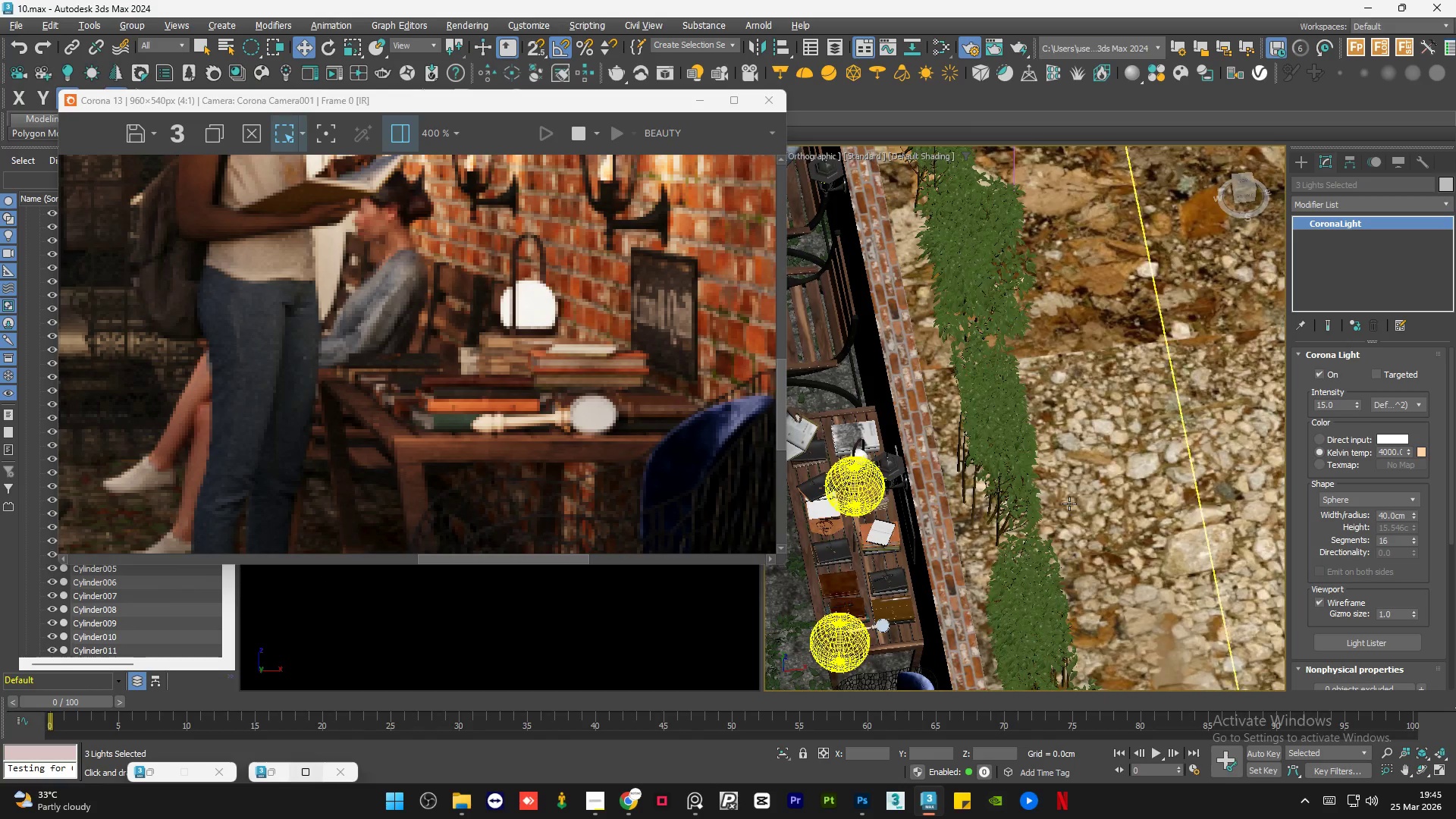 
scroll: coordinate [1125, 518], scroll_direction: down, amount: 5.0
 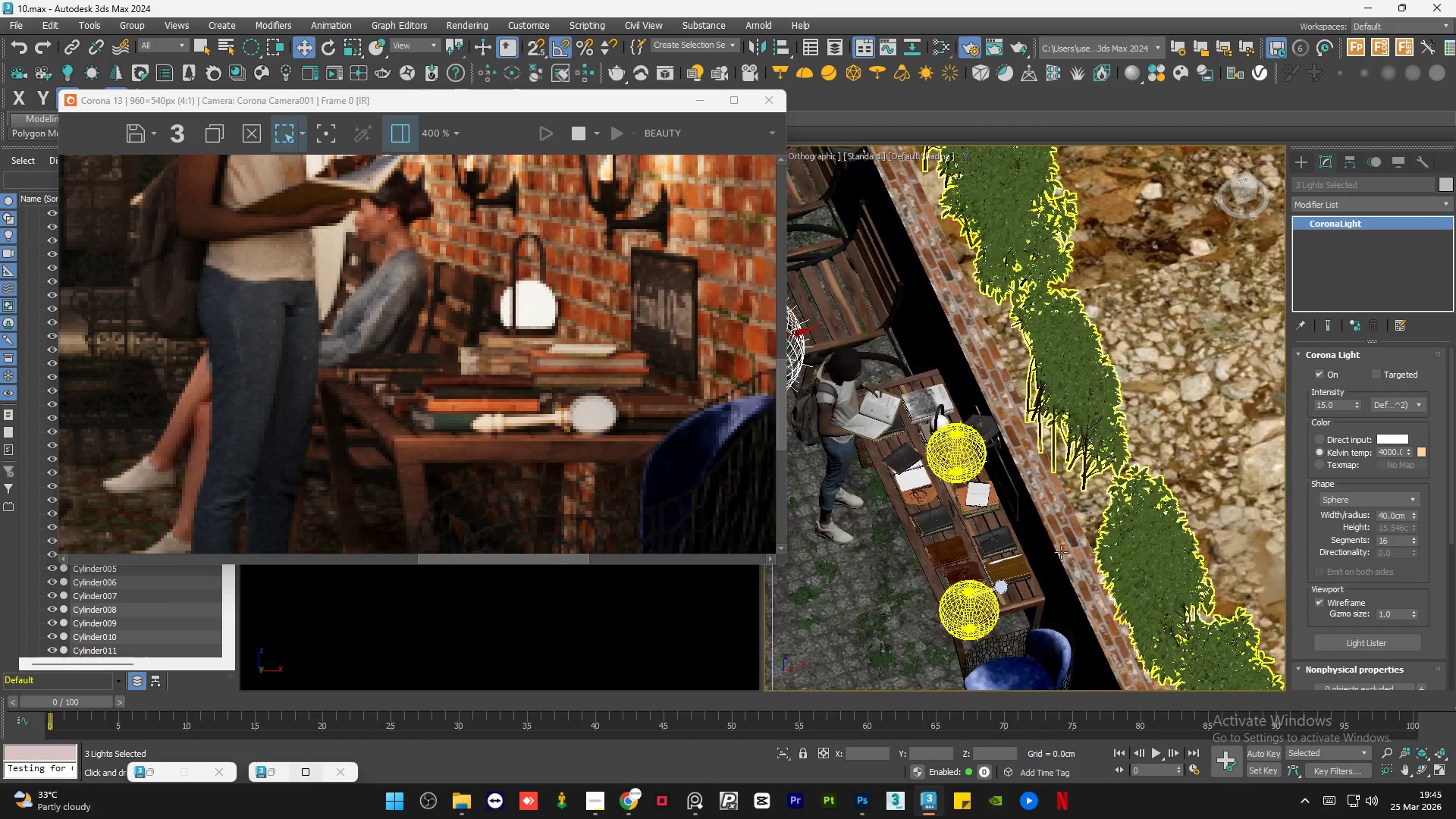 
scroll: coordinate [955, 558], scroll_direction: up, amount: 8.0
 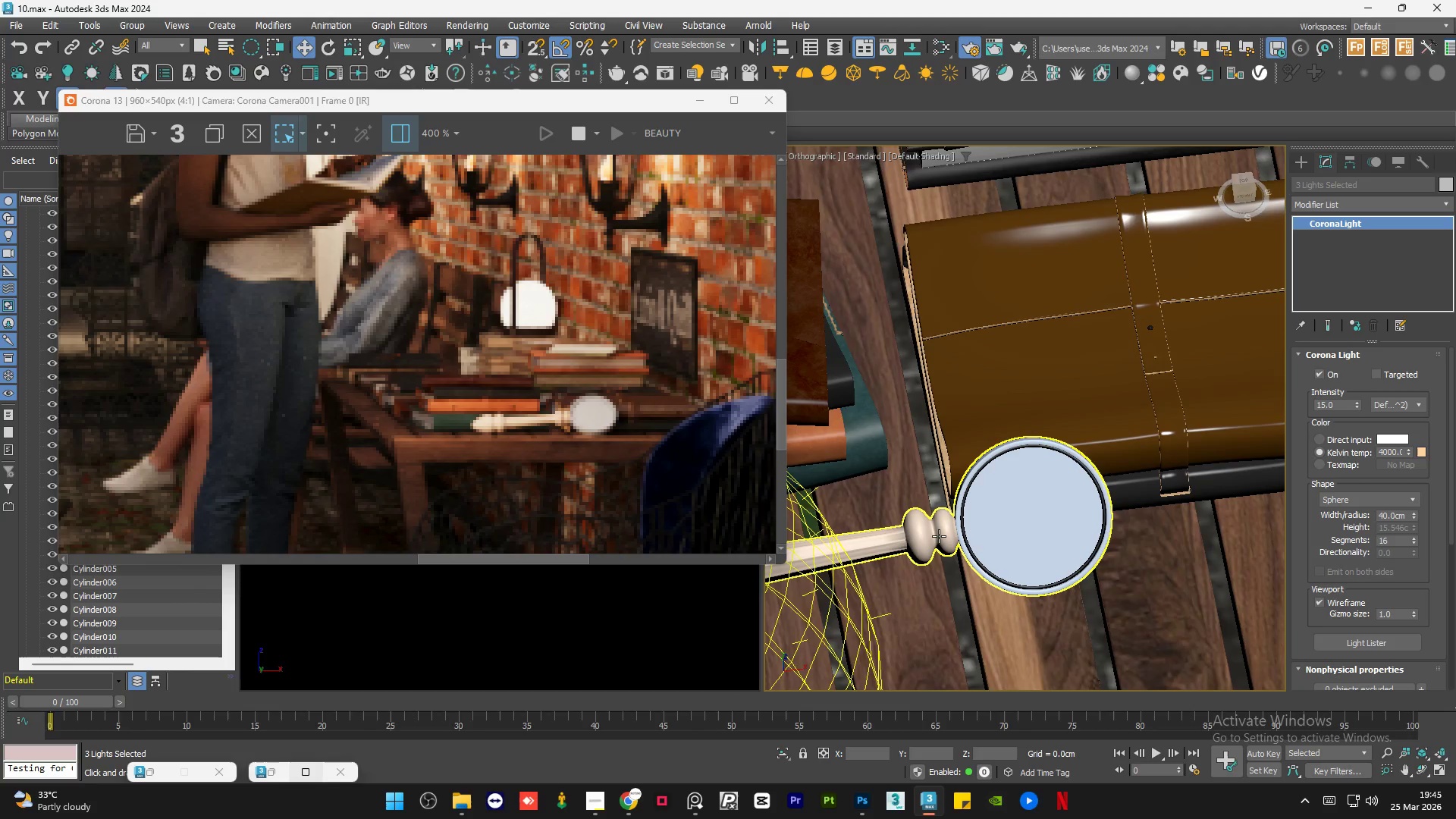 
left_click([939, 536])
 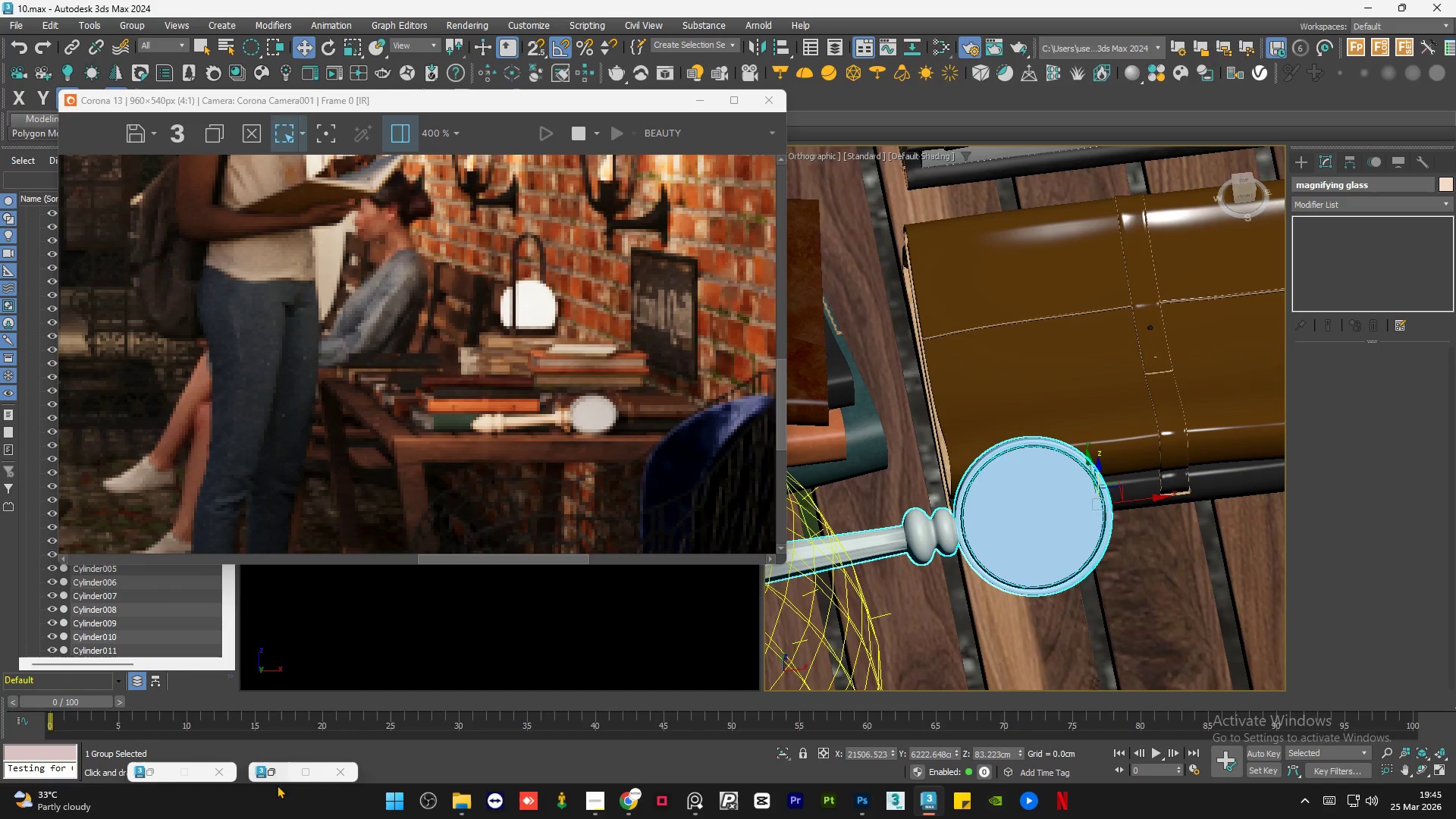 
left_click([278, 770])
 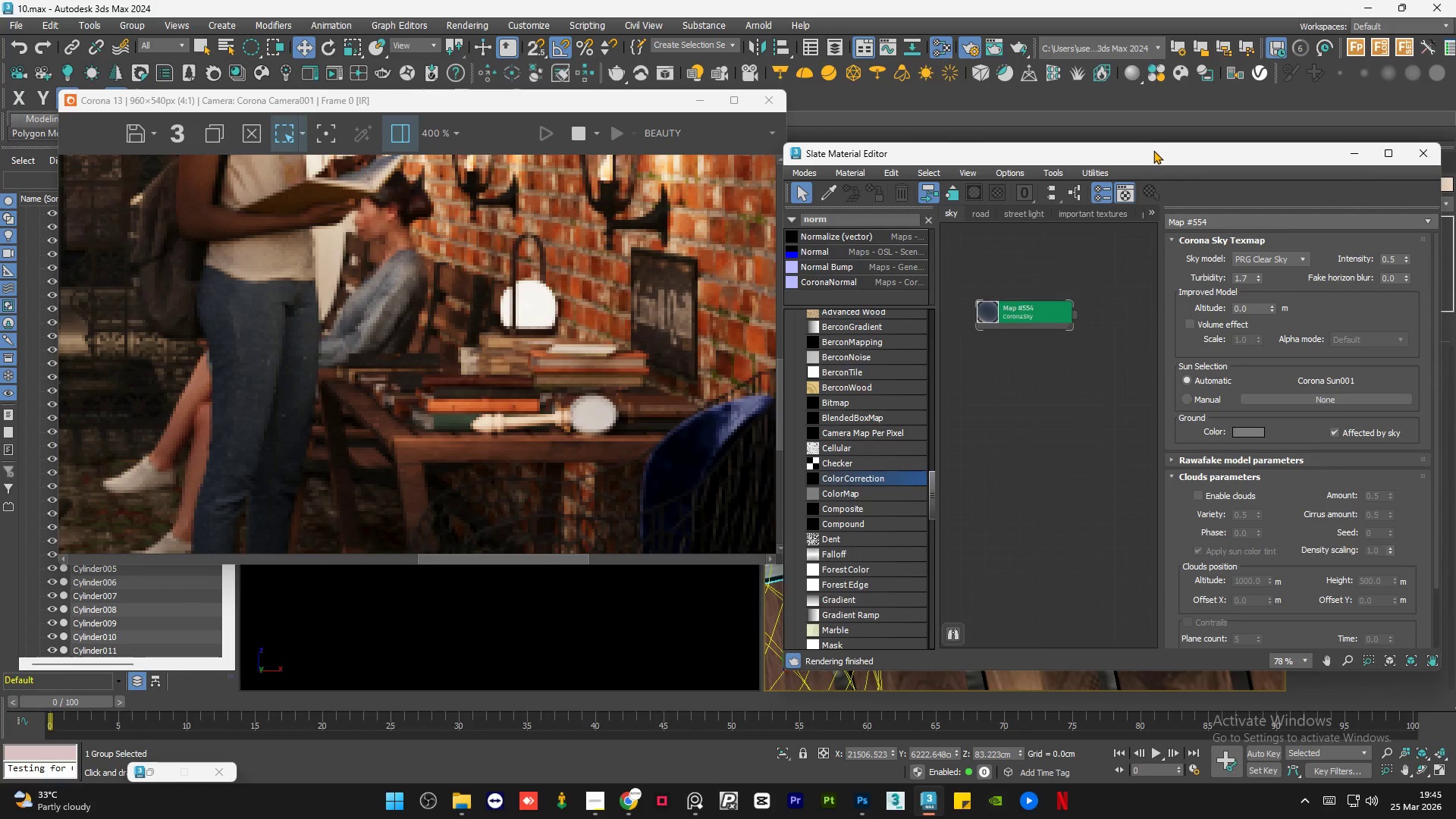 
left_click_drag(start_coordinate=[1153, 153], to_coordinate=[511, 117])
 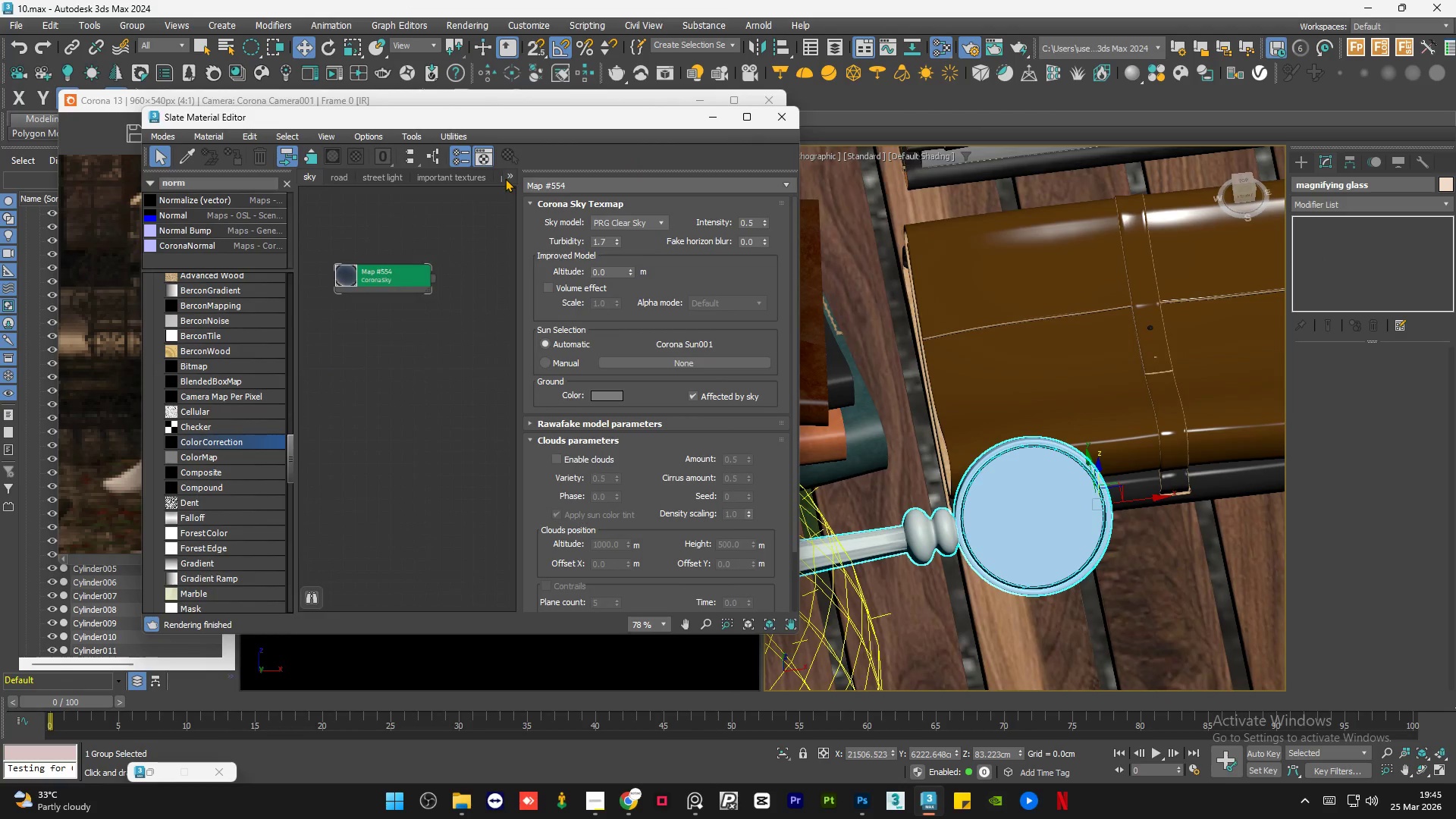 
left_click([505, 177])
 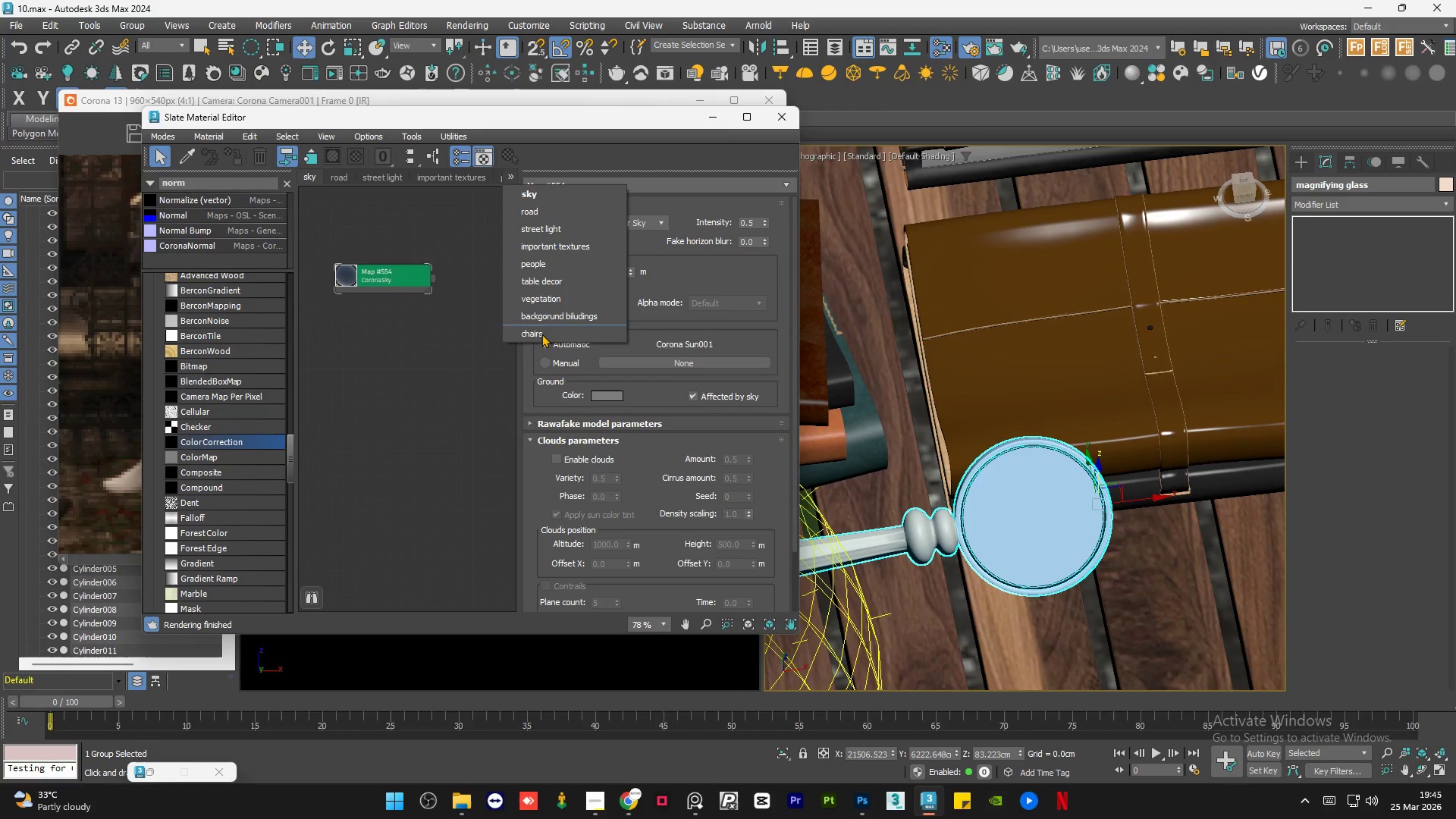 
left_click([542, 337])
 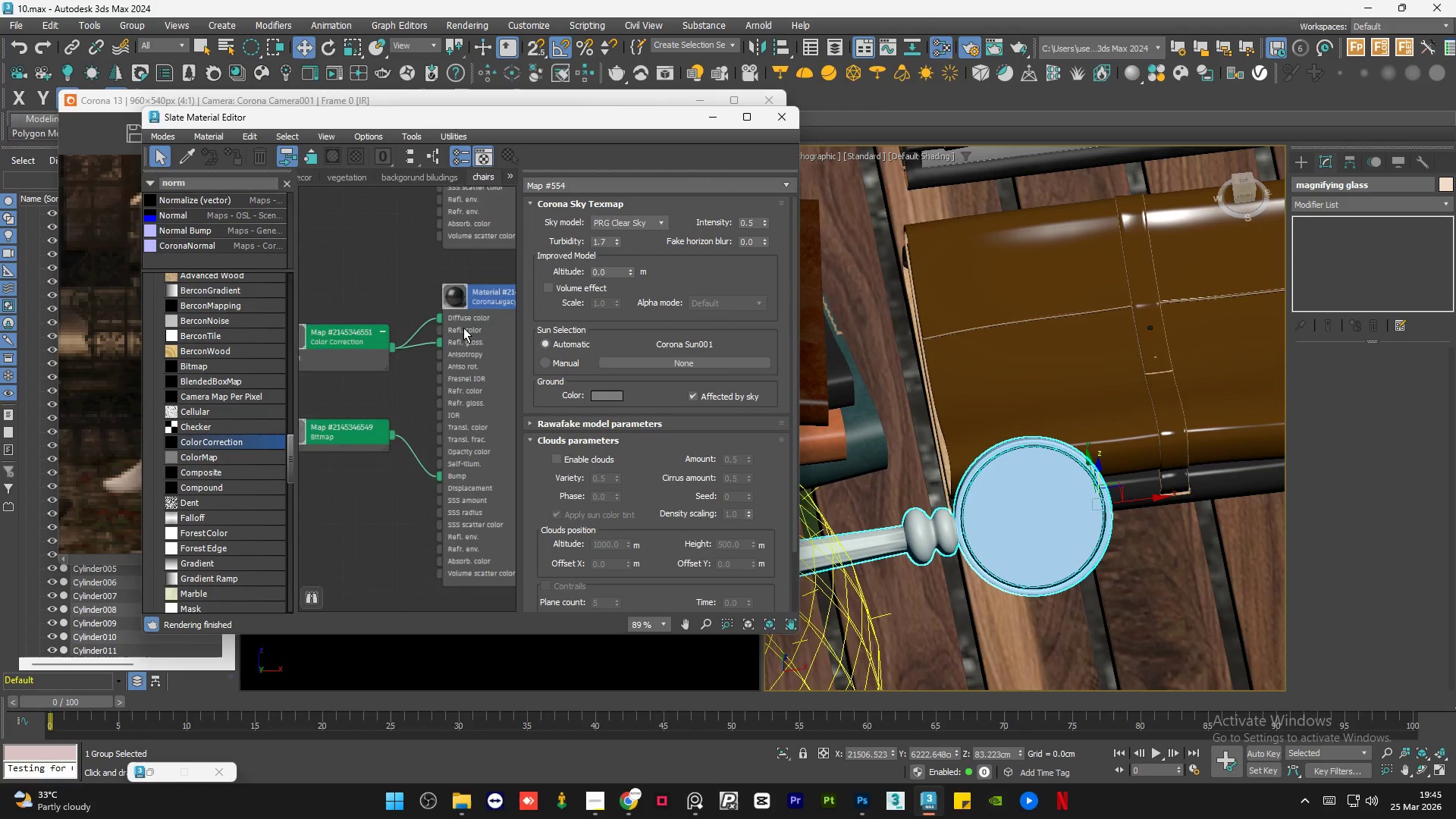 
scroll: coordinate [439, 330], scroll_direction: down, amount: 7.0
 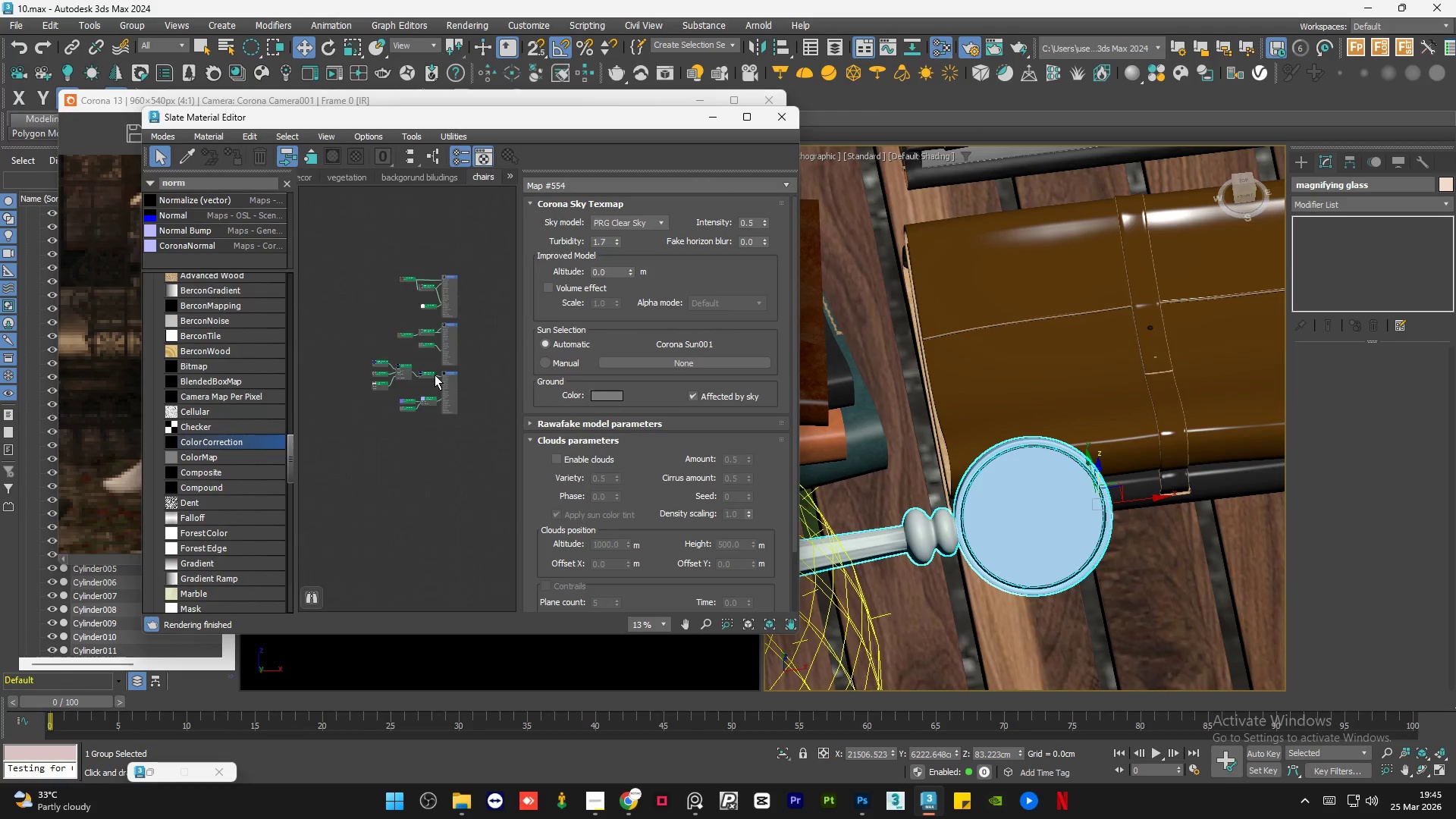 
scroll: coordinate [450, 375], scroll_direction: up, amount: 3.0
 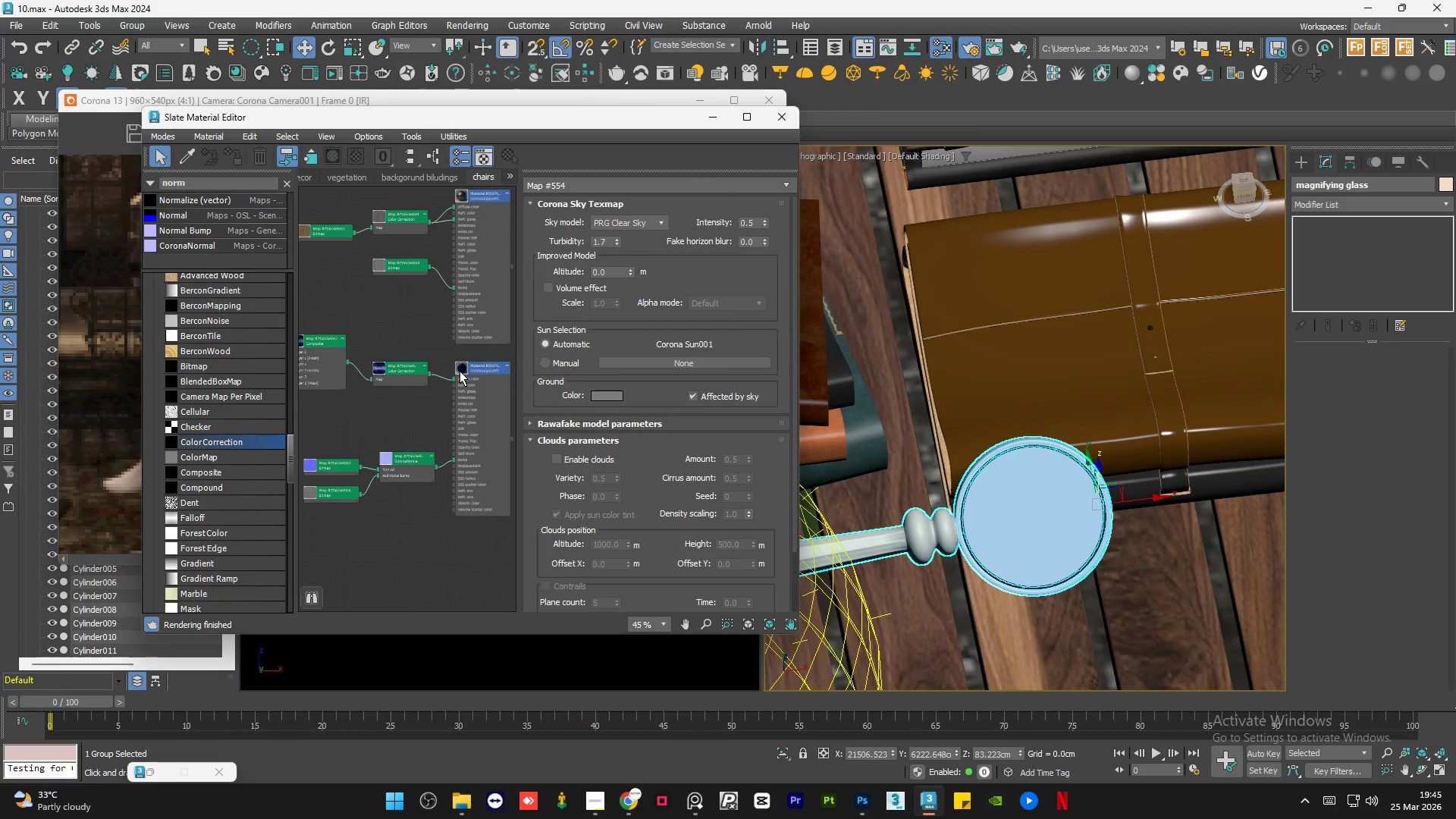 
scroll: coordinate [460, 370], scroll_direction: down, amount: 2.0
 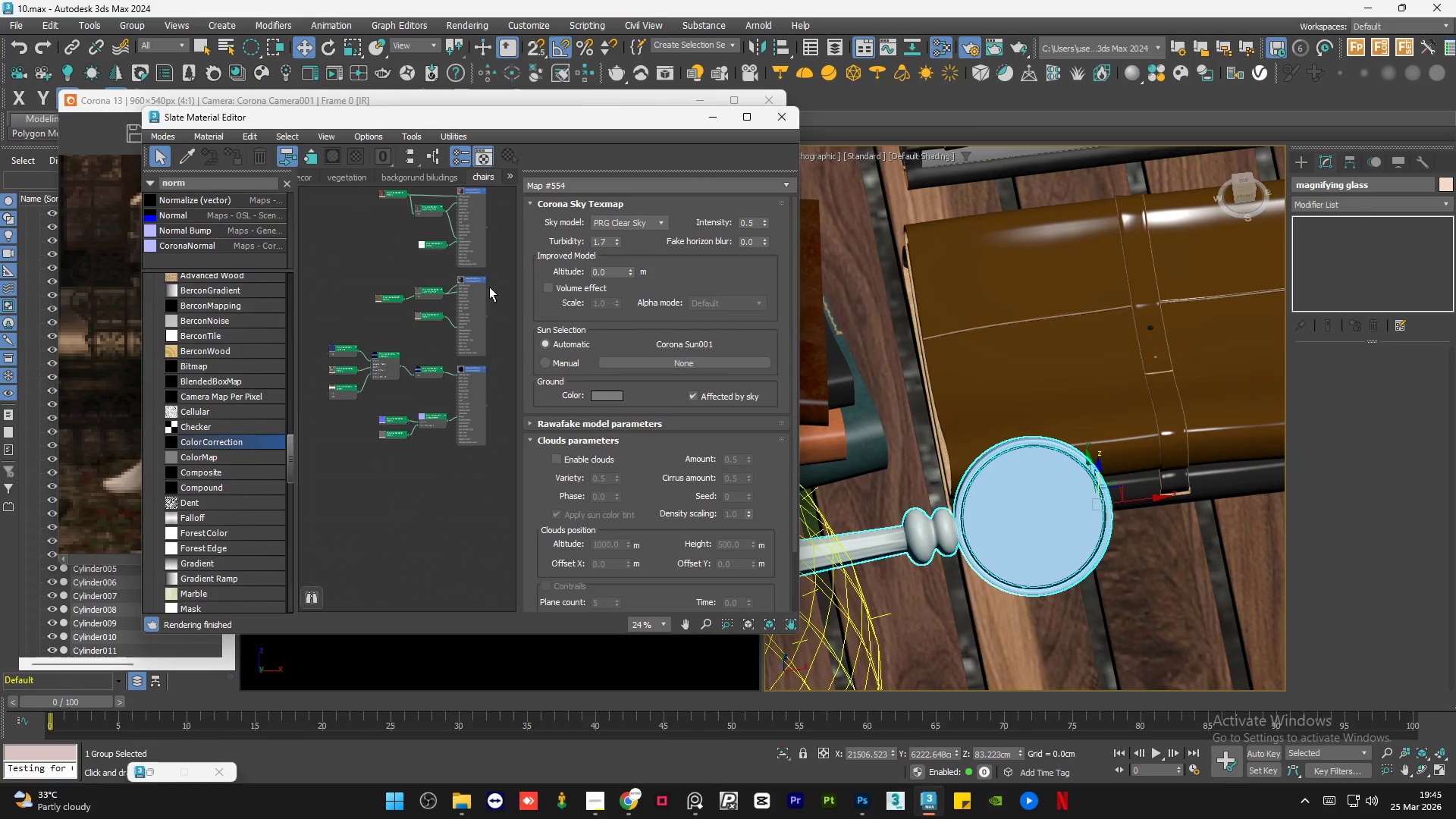 
left_click([494, 278])
 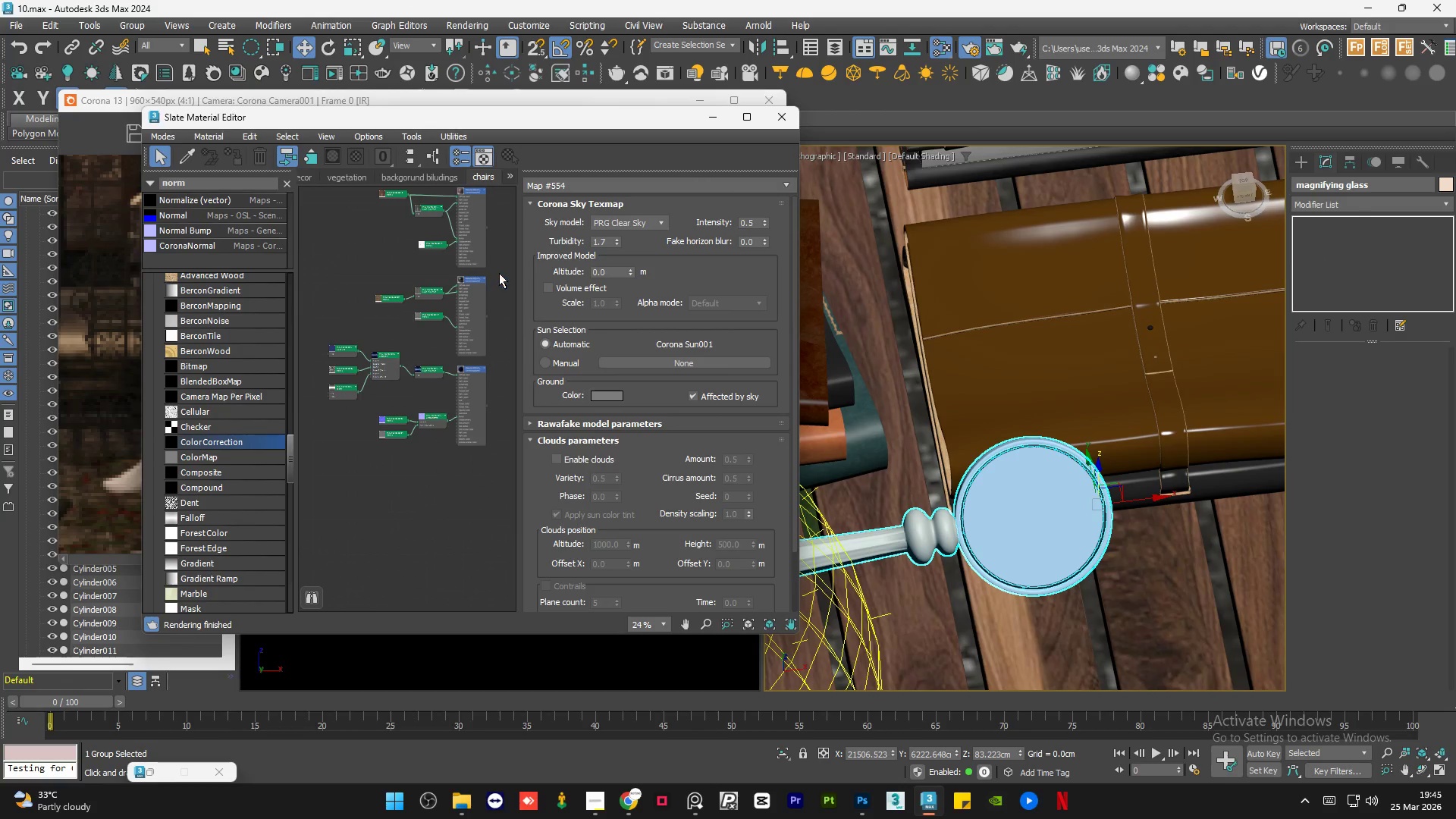 
left_click_drag(start_coordinate=[499, 272], to_coordinate=[388, 337])
 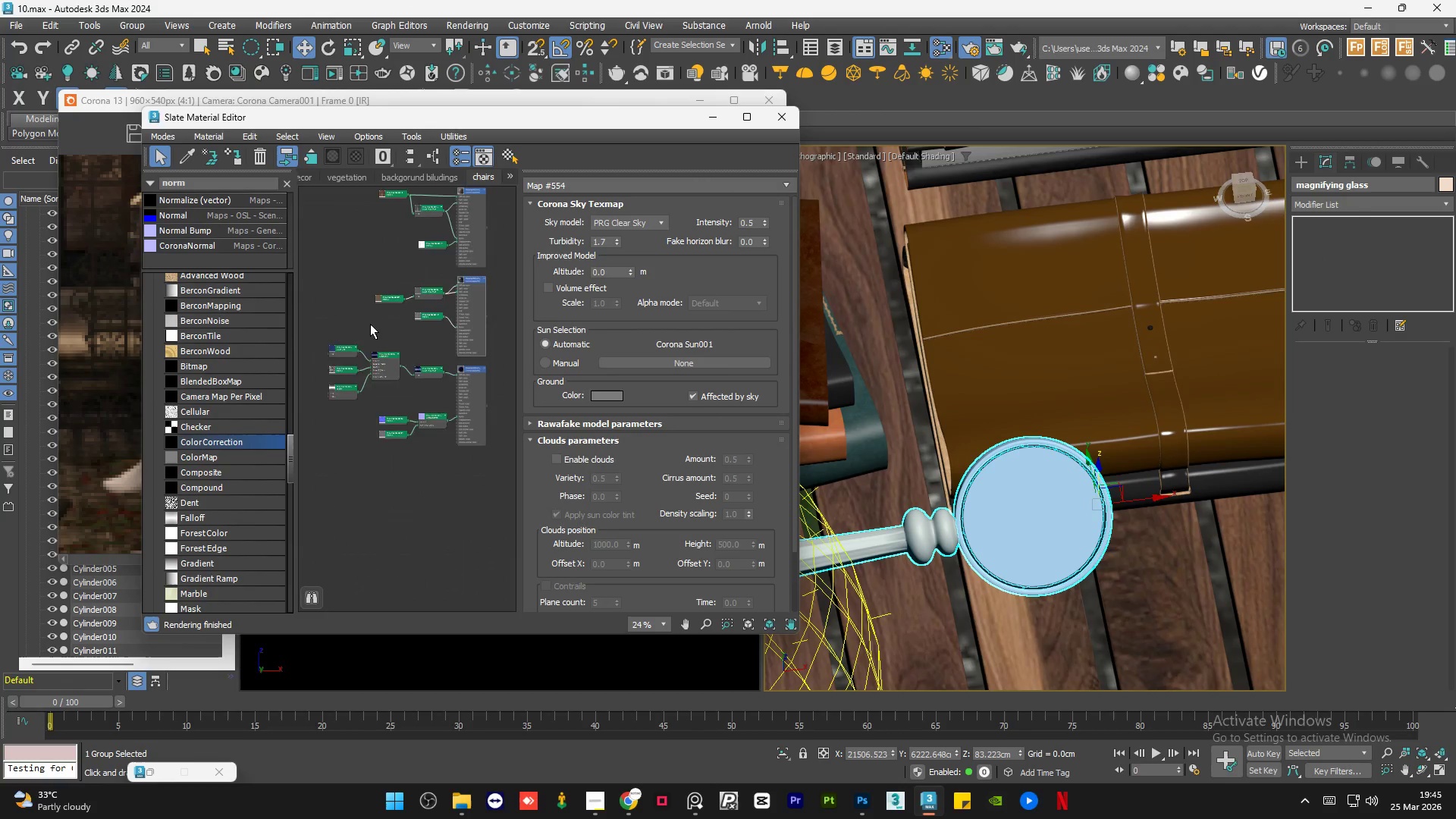 
hold_key(key=ShiftLeft, duration=1.14)
 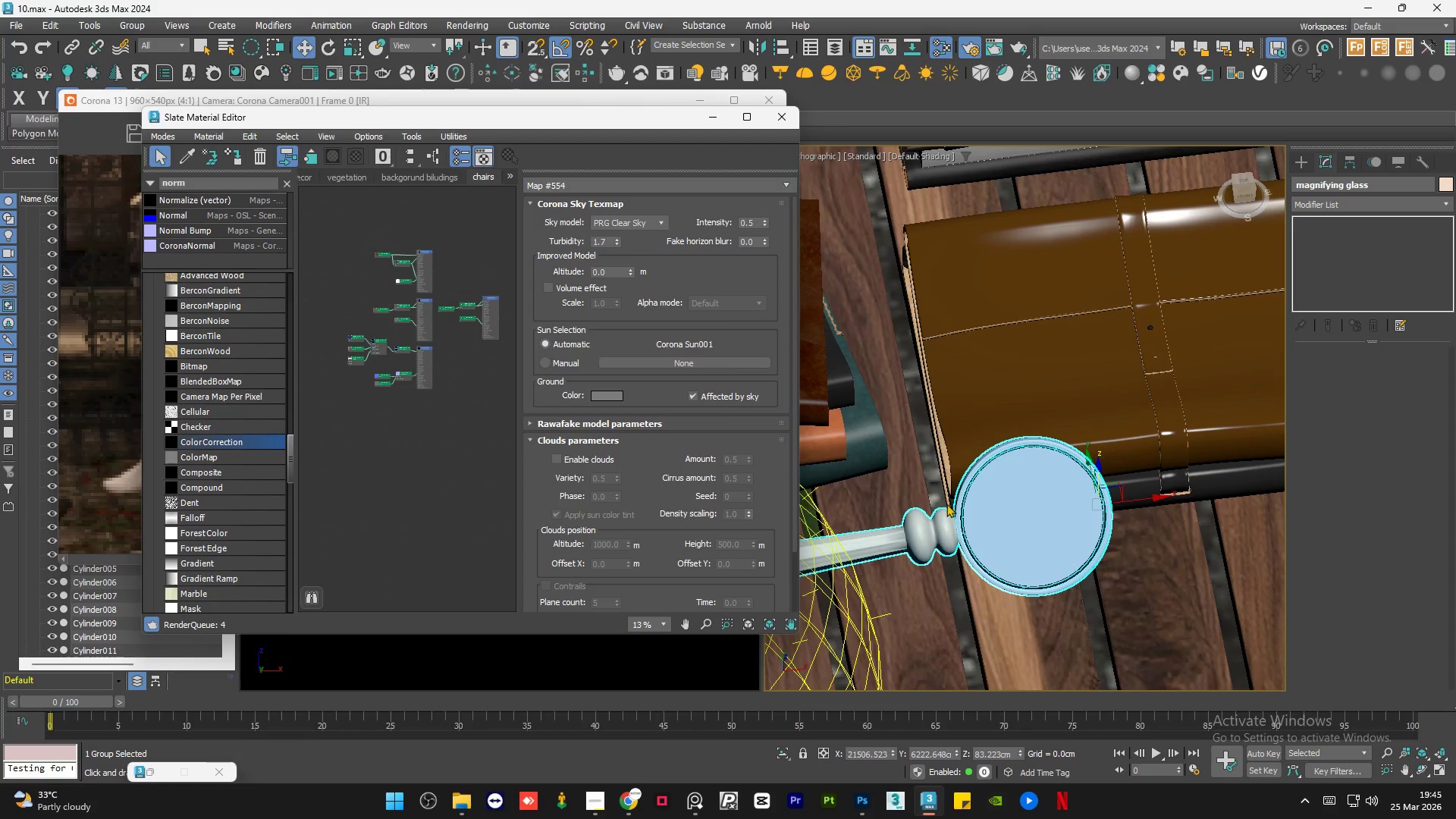 
scroll: coordinate [370, 324], scroll_direction: down, amount: 1.0
 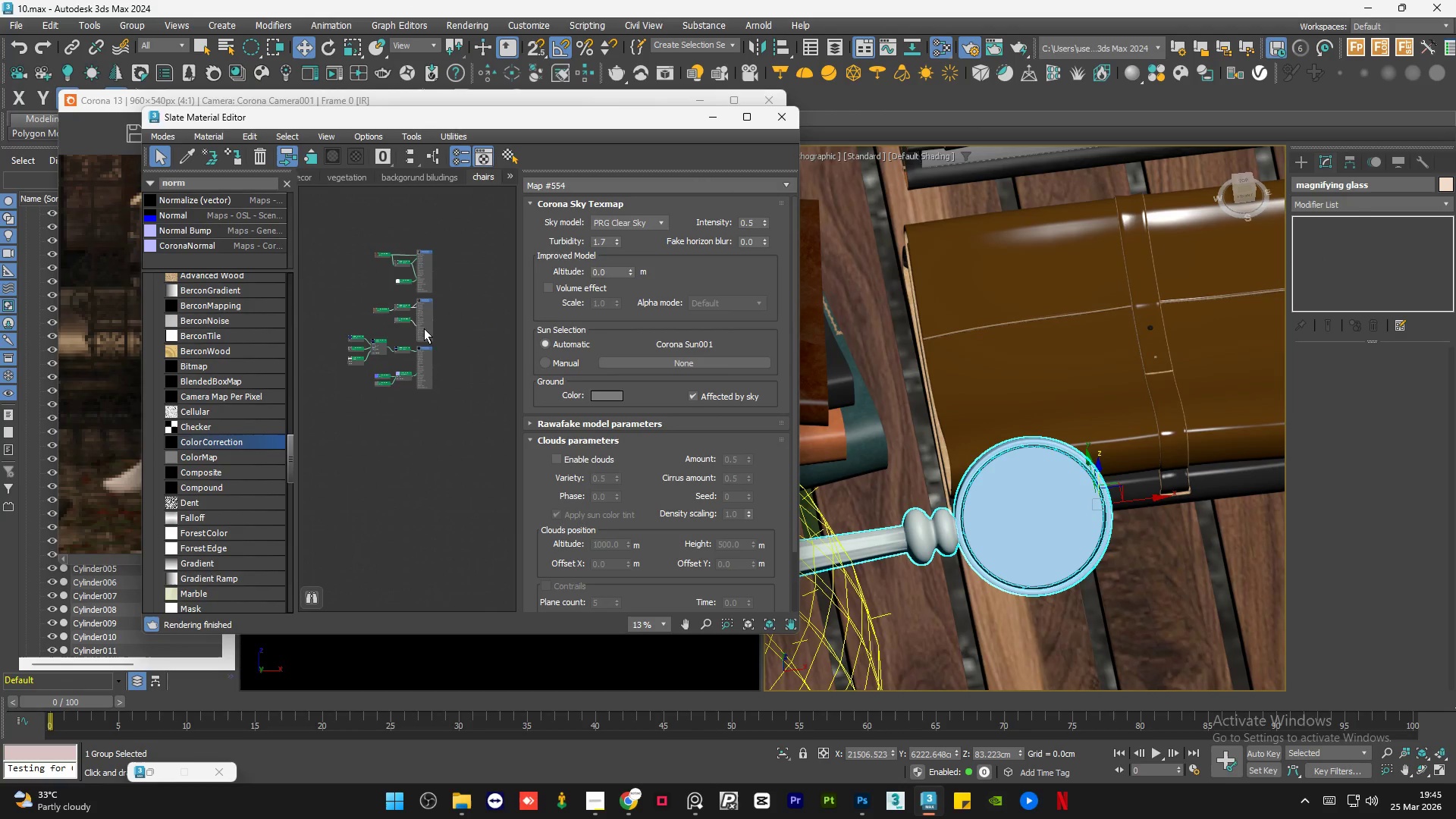 
left_click_drag(start_coordinate=[425, 320], to_coordinate=[491, 318])
 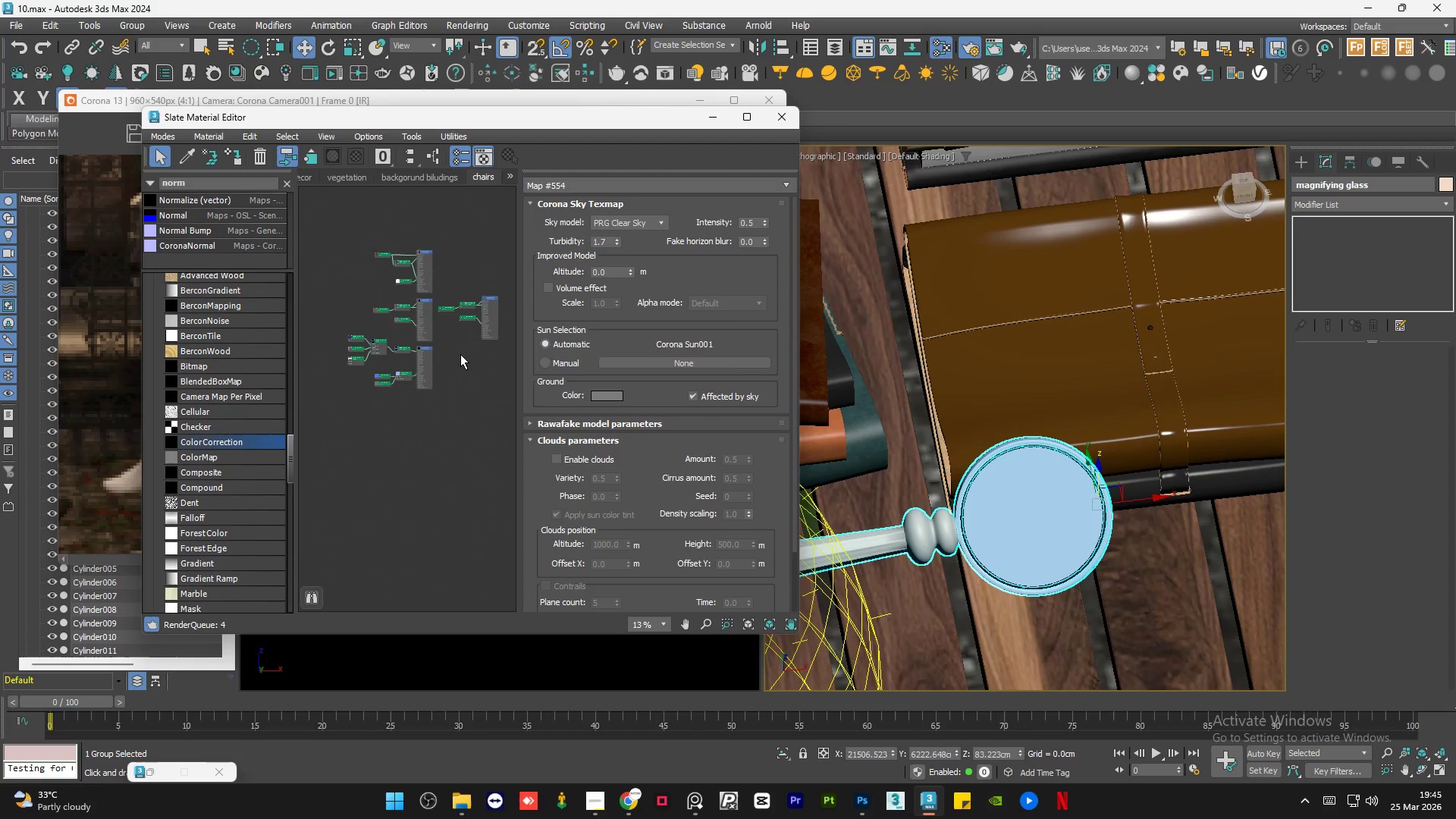 
left_click([460, 354])
 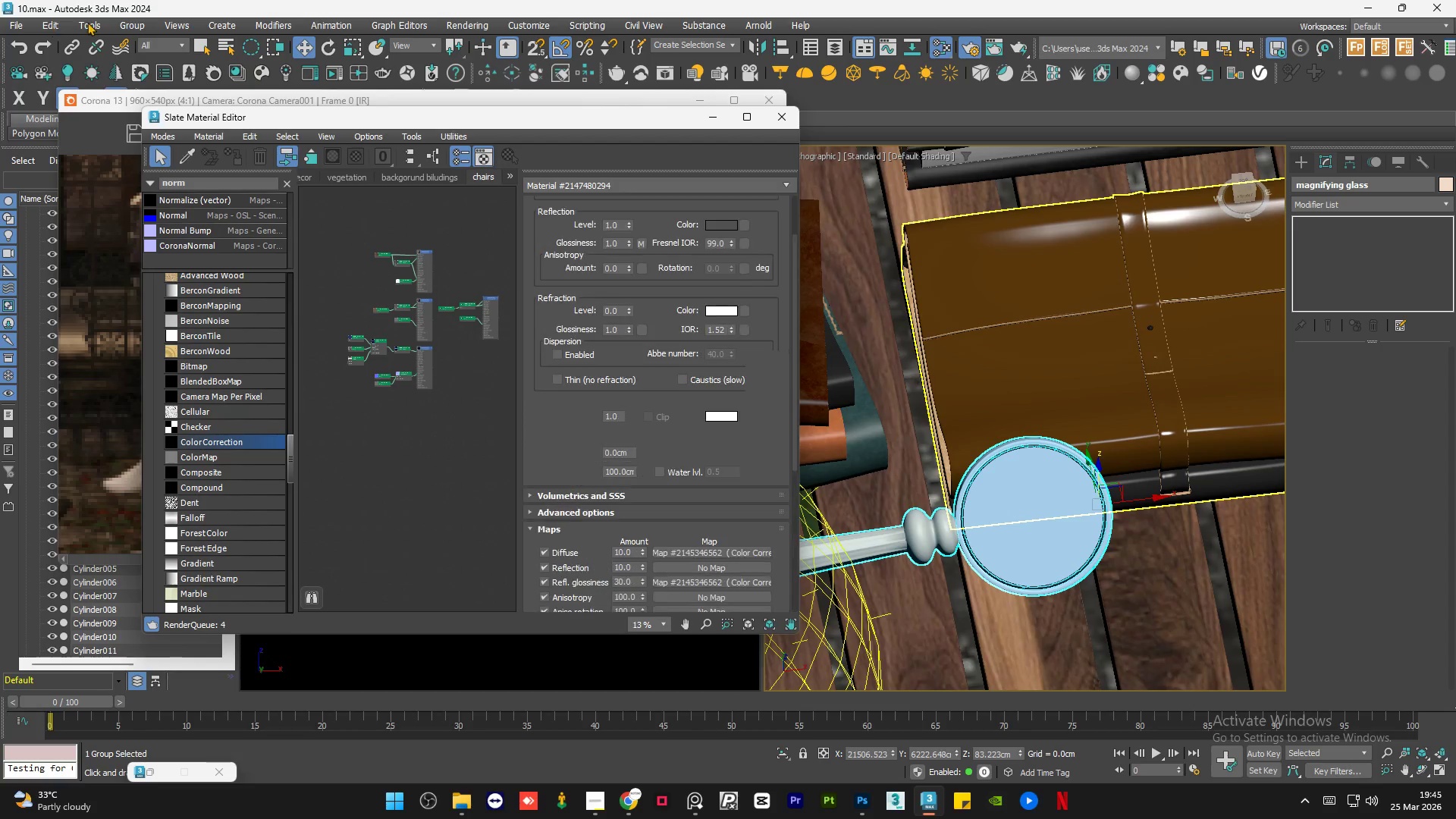 
left_click([115, 20])
 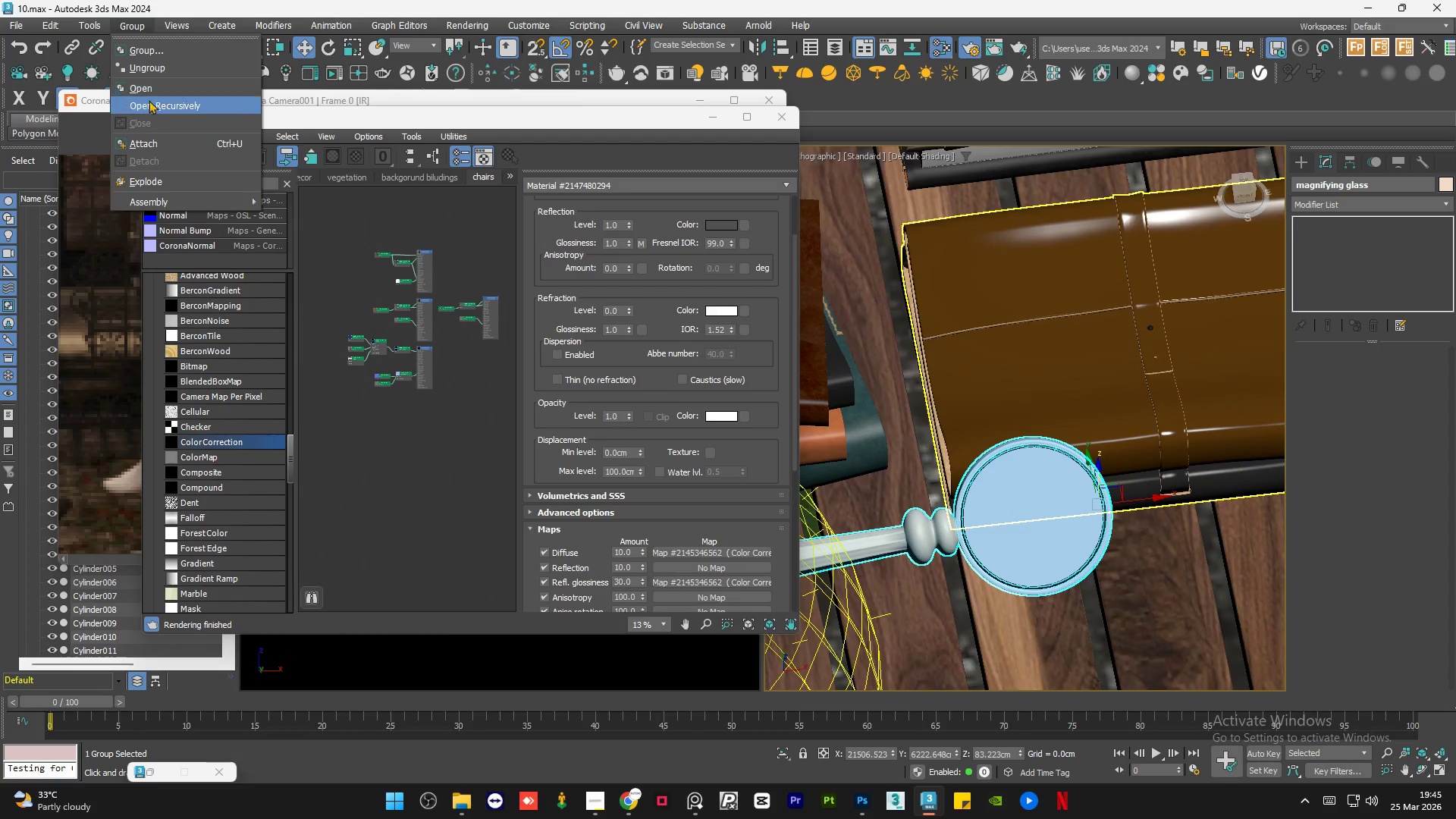 
left_click([152, 104])
 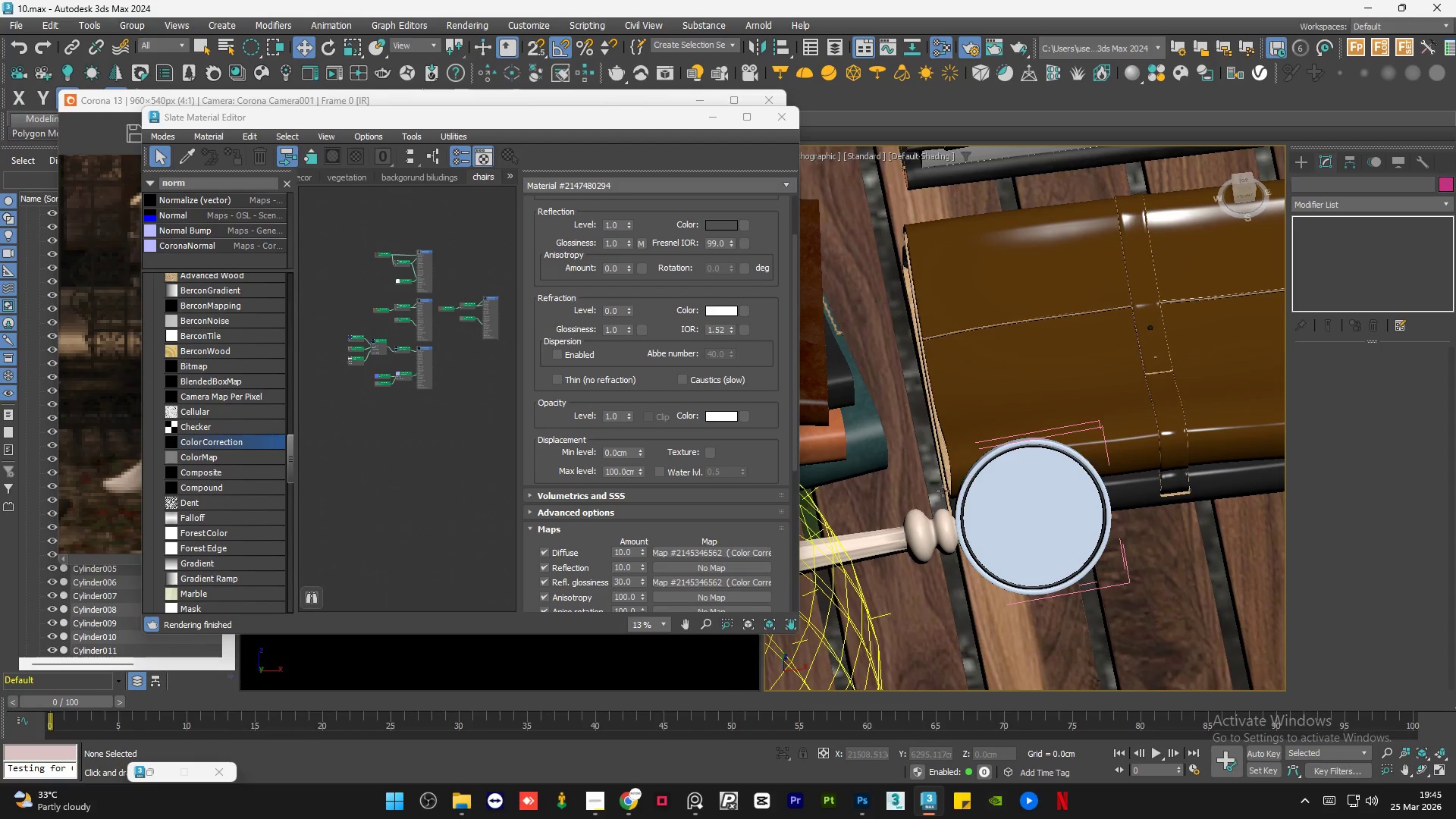 
scroll: coordinate [945, 505], scroll_direction: up, amount: 1.0
 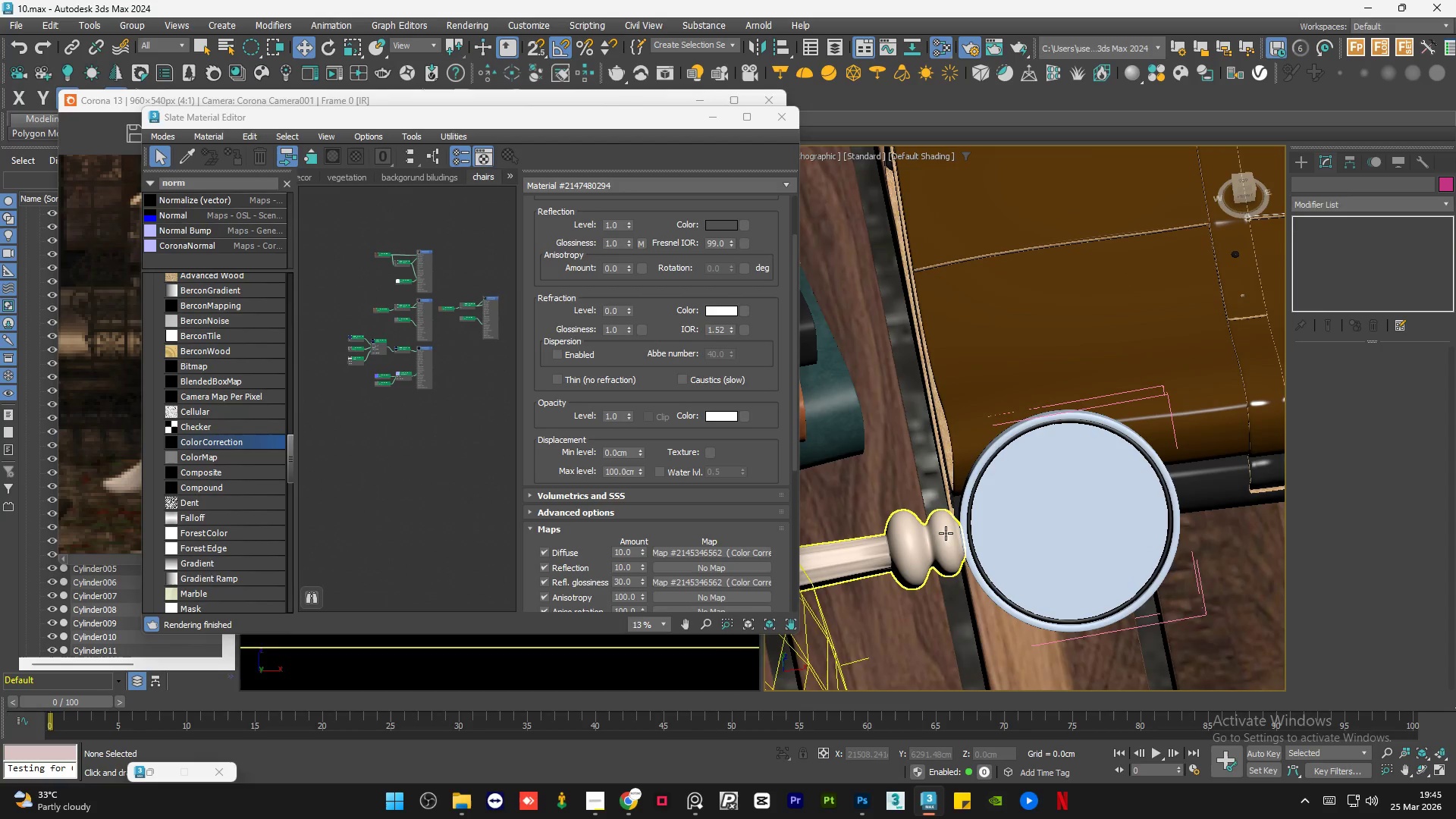 
left_click([946, 533])
 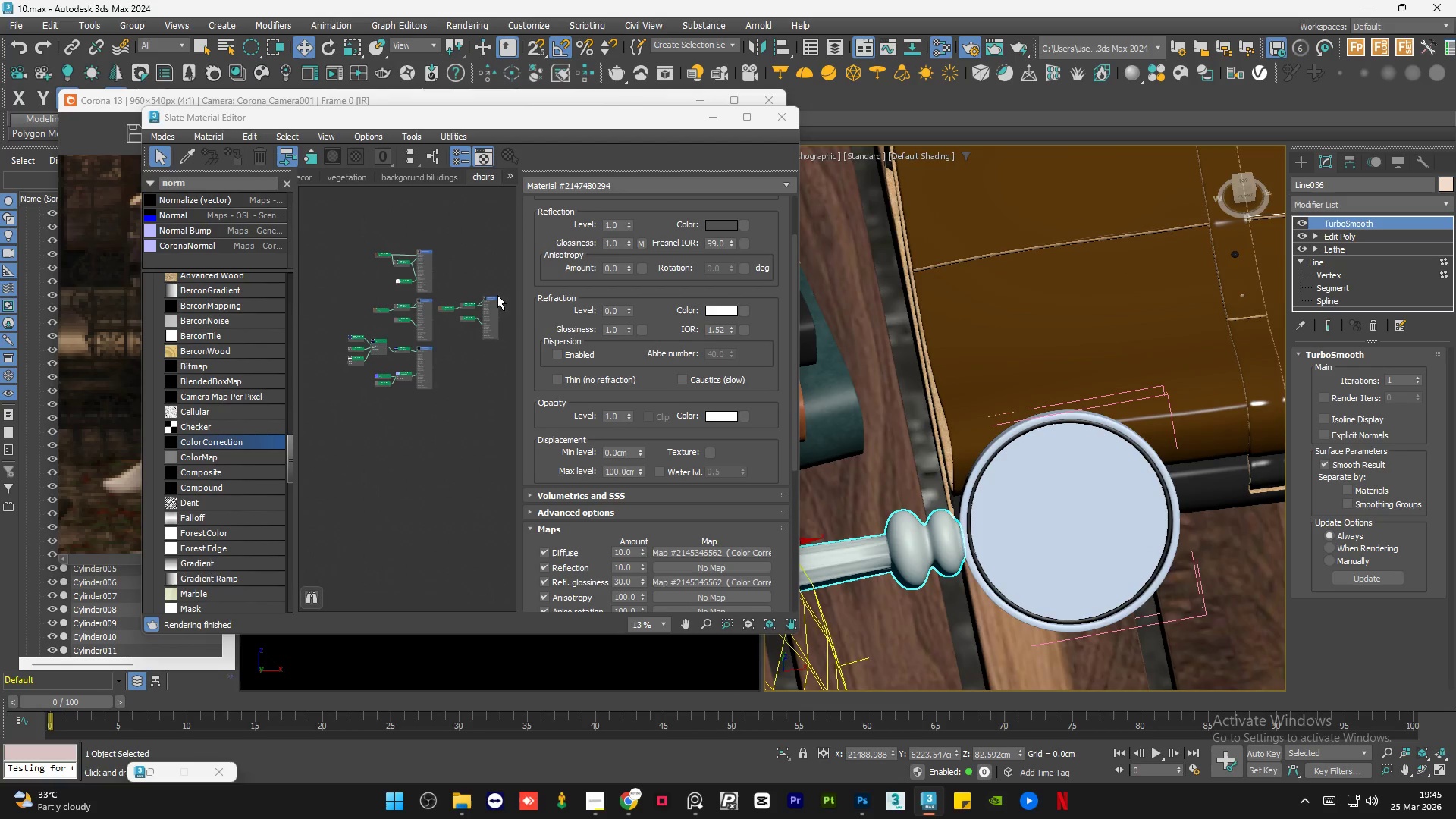 
scroll: coordinate [490, 308], scroll_direction: up, amount: 3.0
 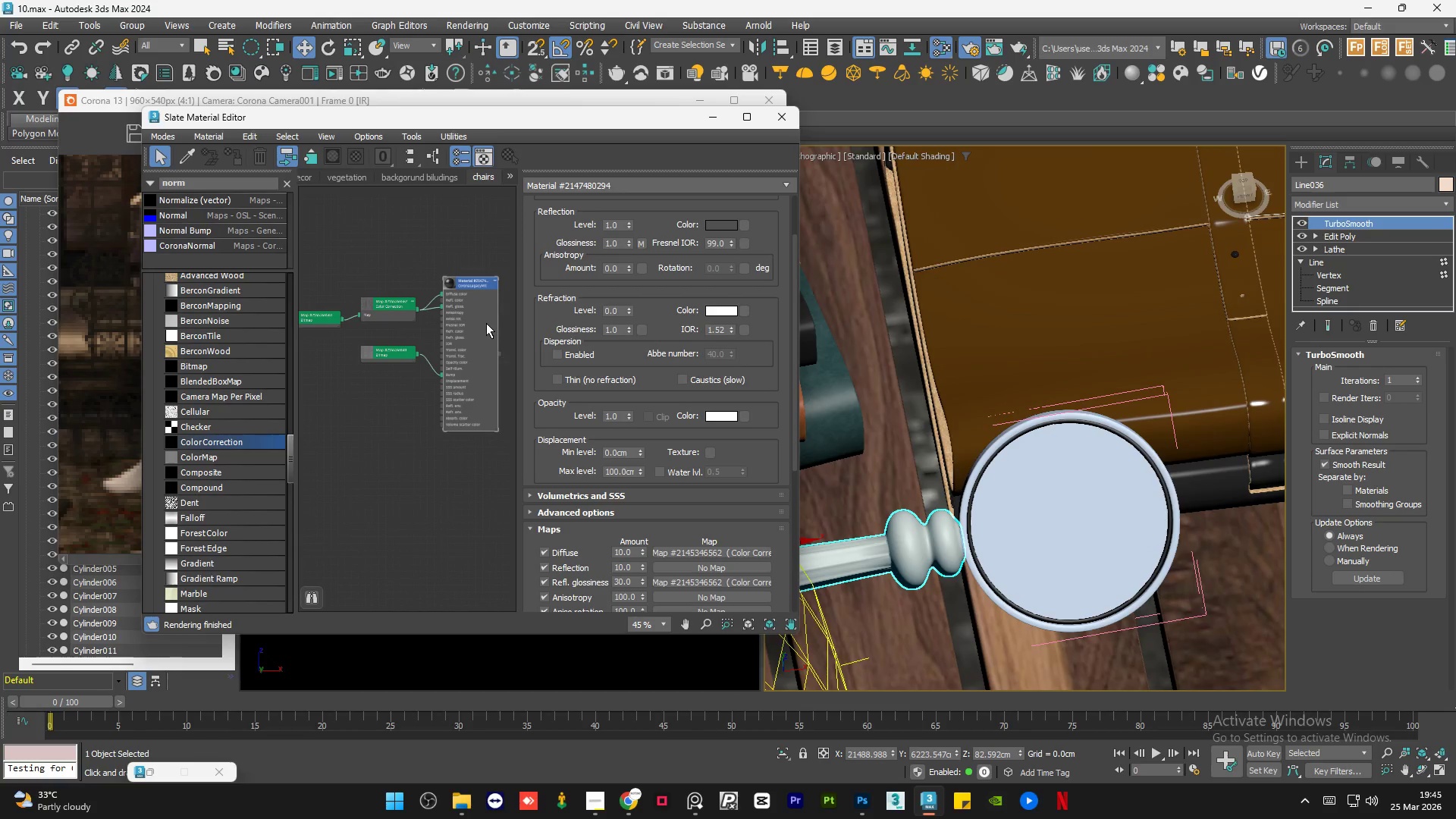 
double_click([486, 323])
 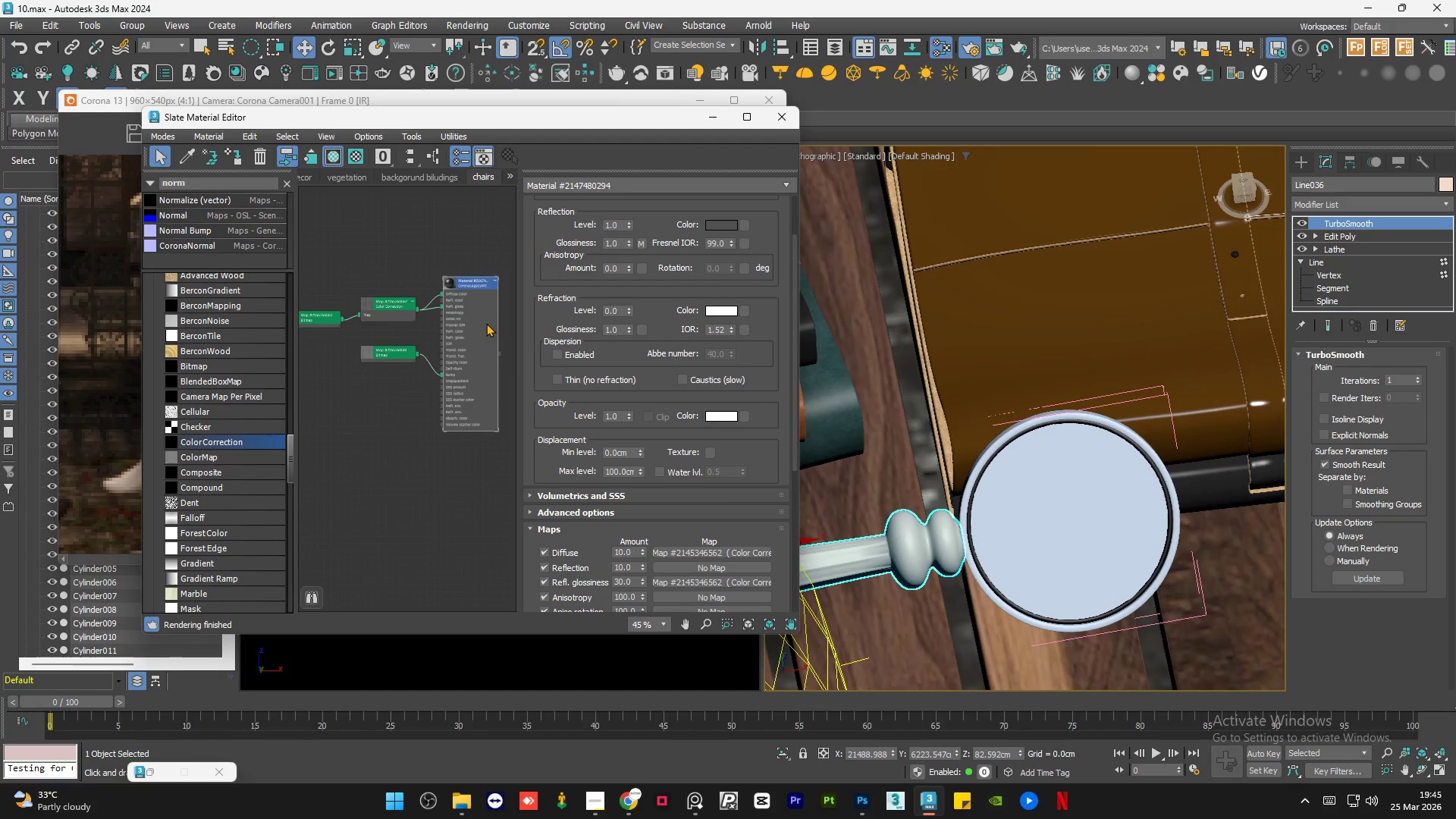 
key(A)
 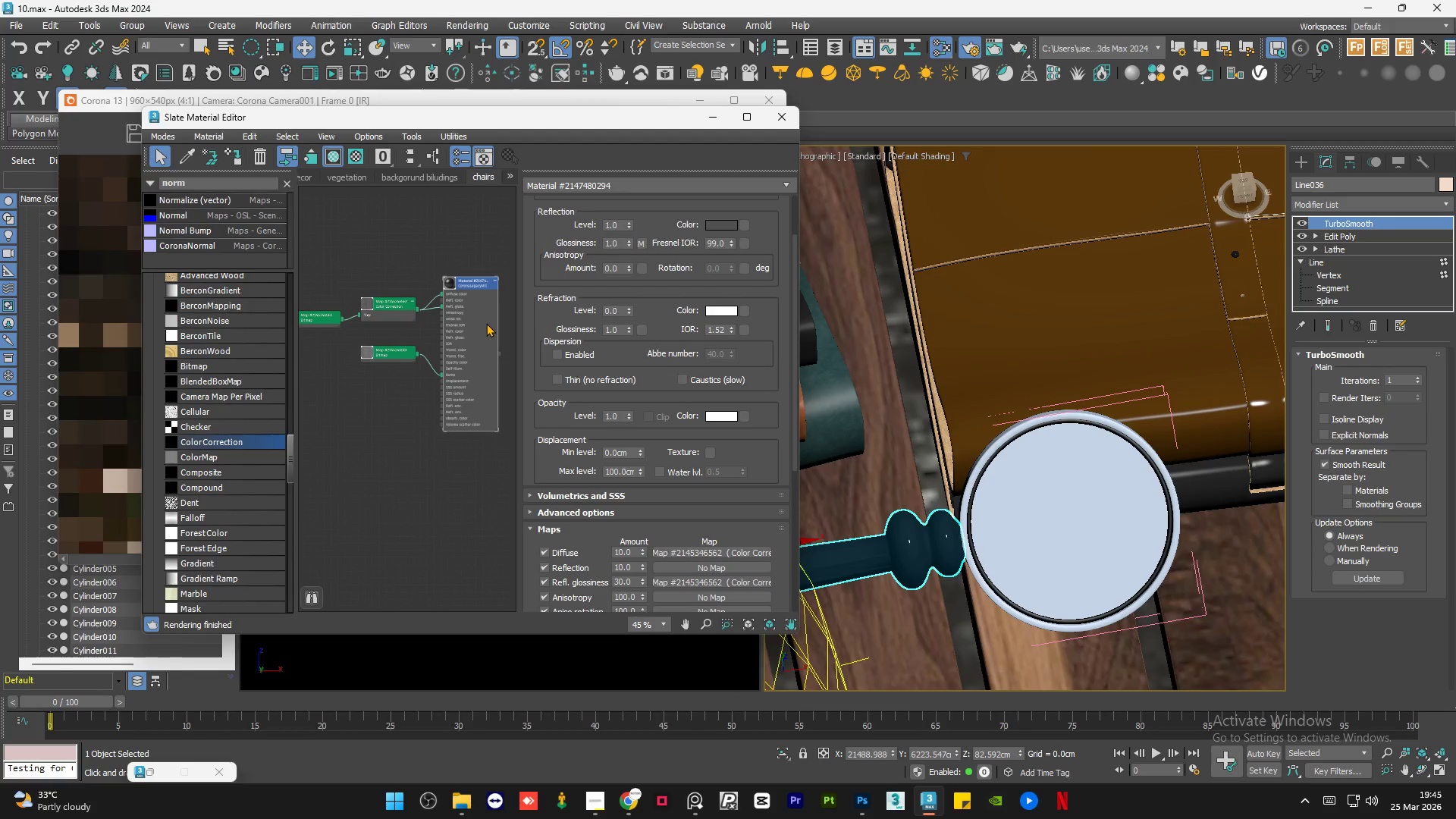 
left_click([486, 323])
 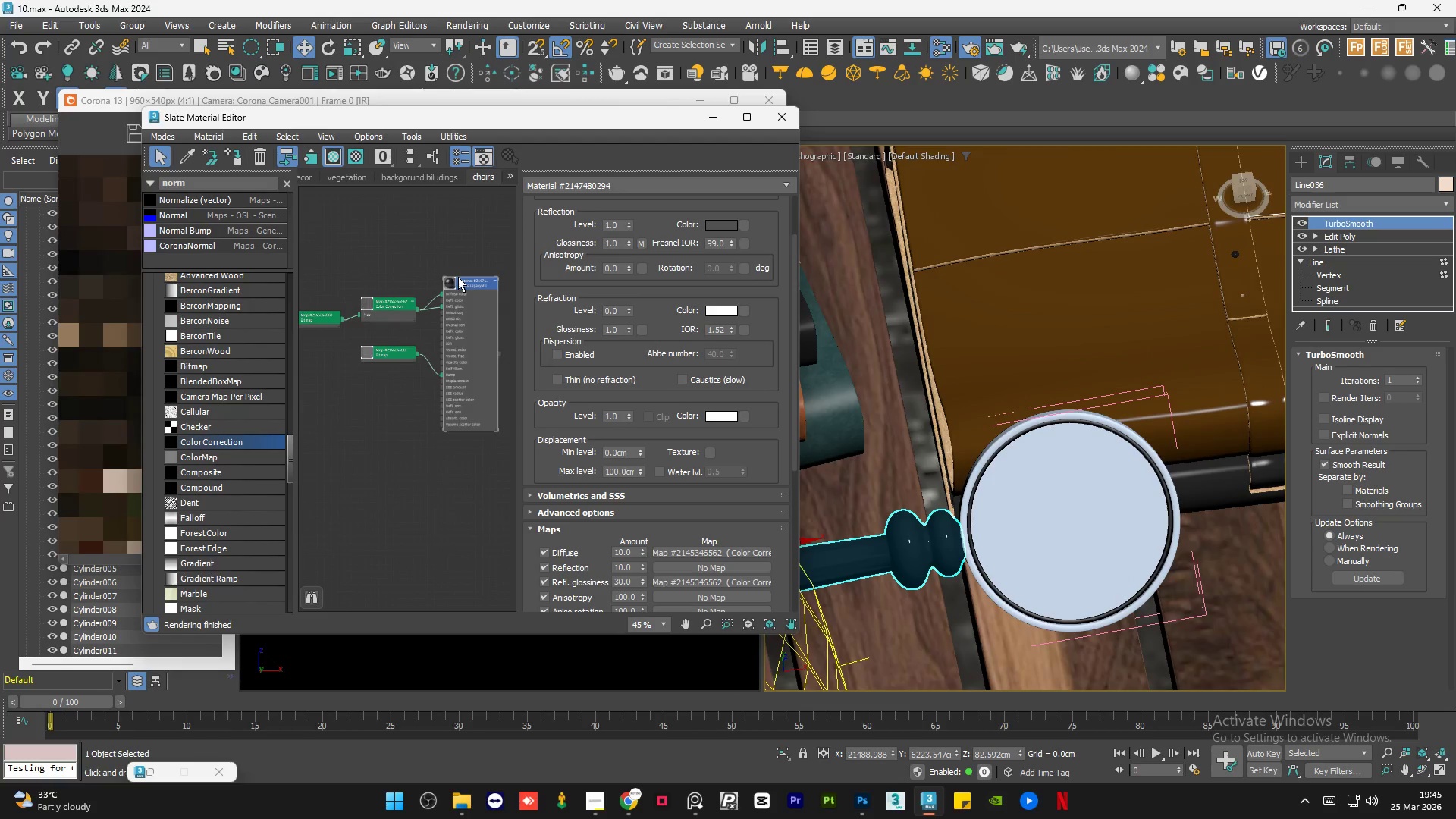 
scroll: coordinate [458, 277], scroll_direction: up, amount: 3.0
 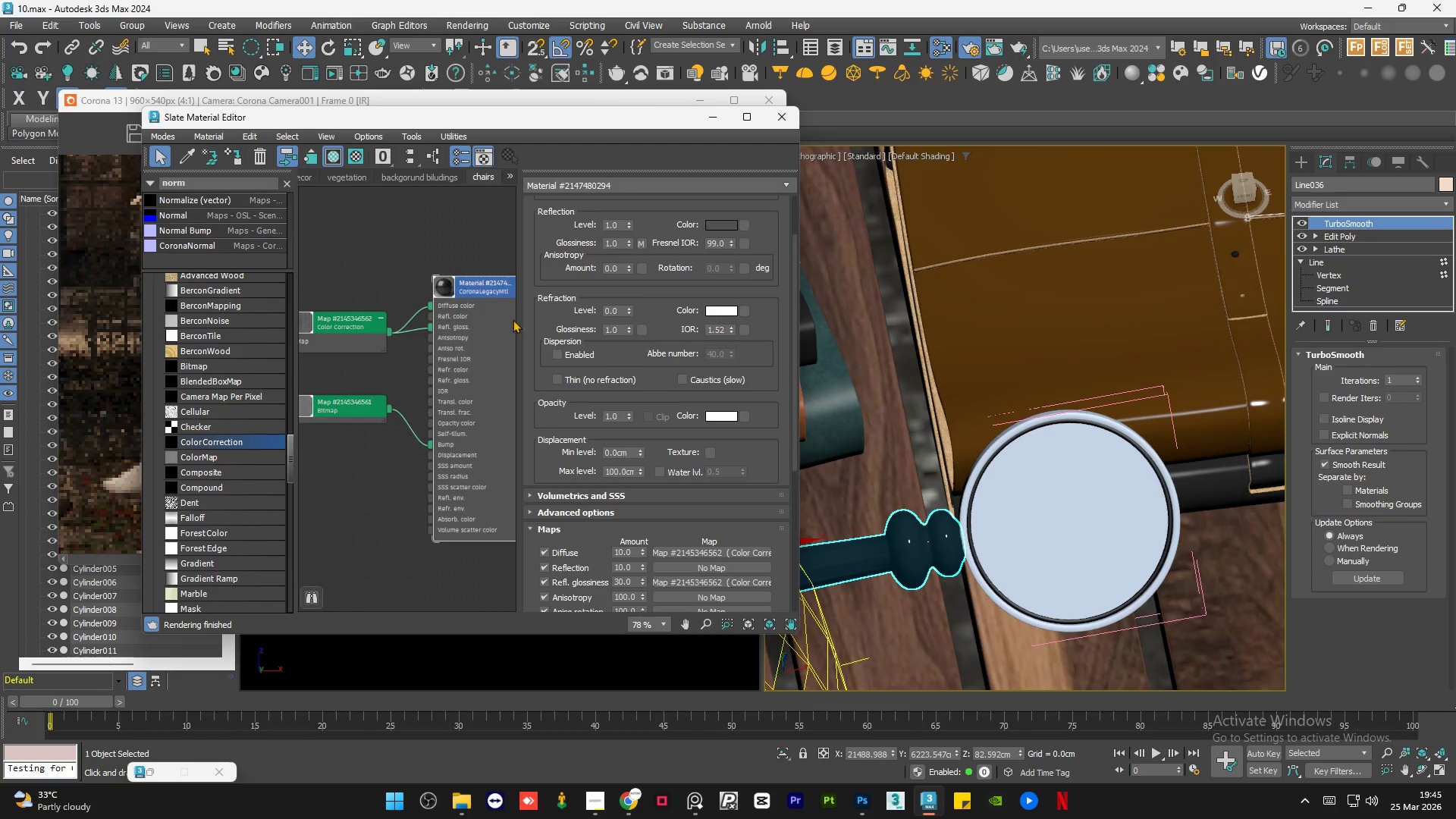 
left_click([470, 232])
 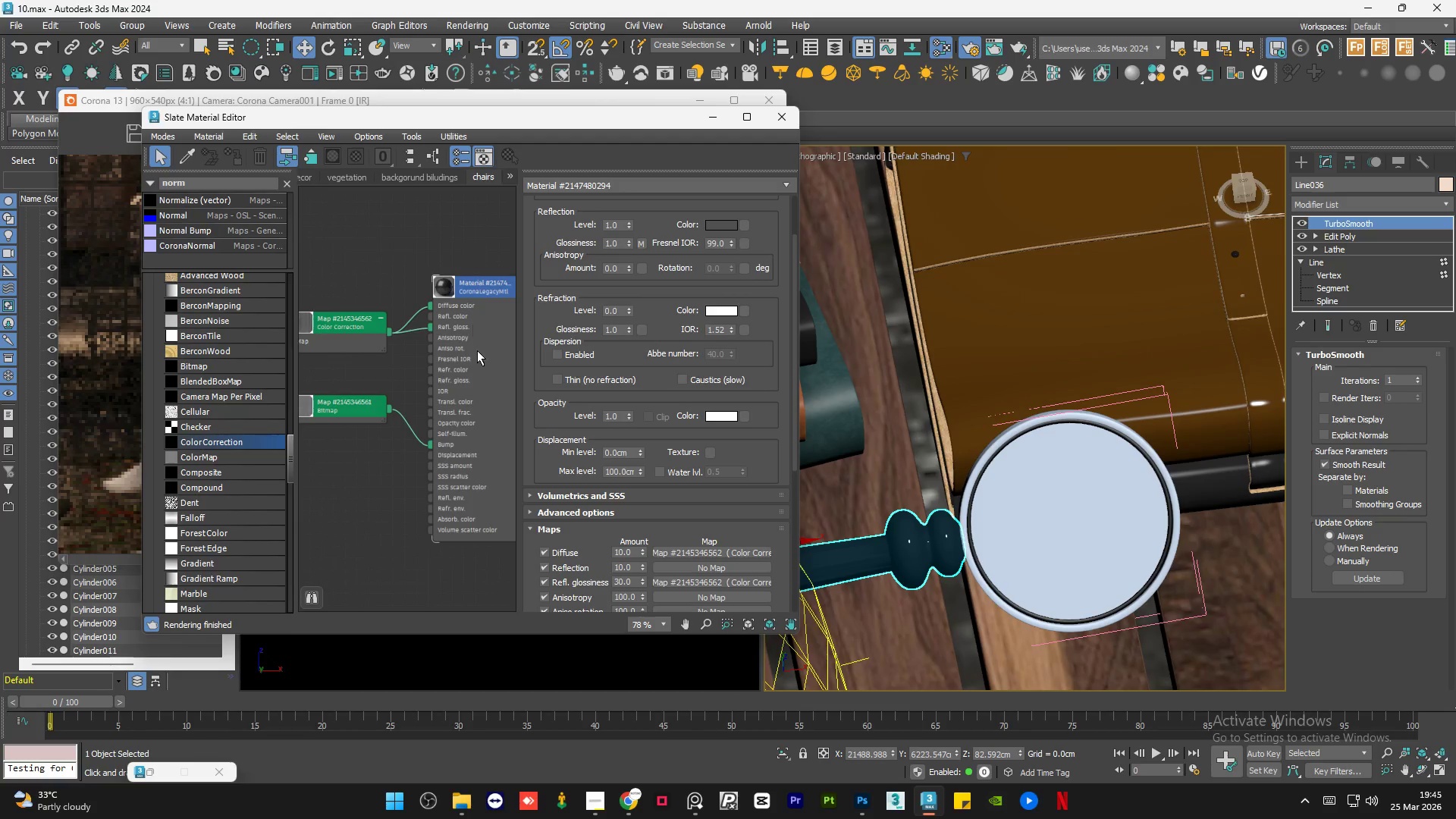 
scroll: coordinate [477, 350], scroll_direction: down, amount: 5.0
 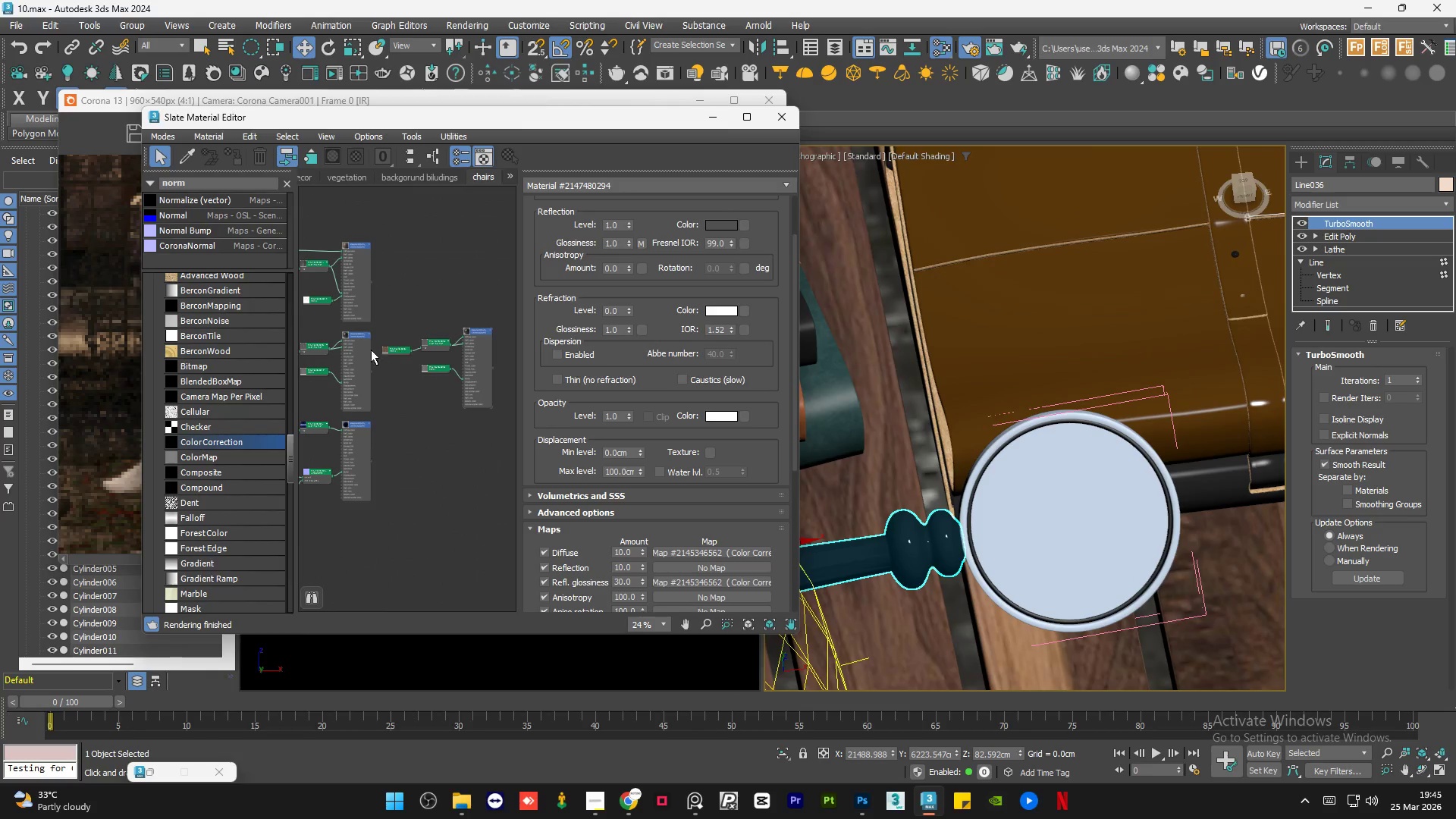 
double_click([364, 354])
 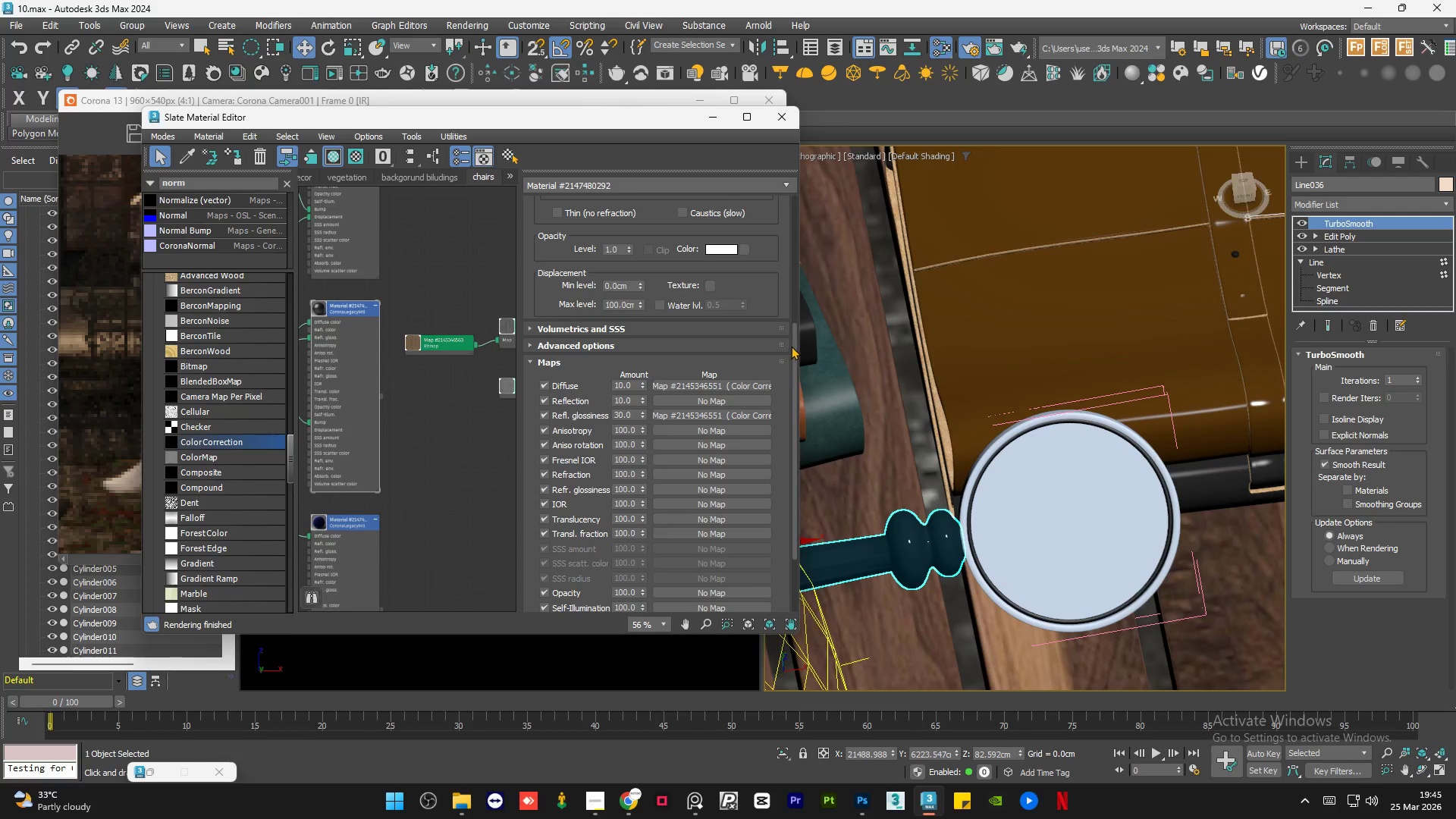 
scroll: coordinate [364, 354], scroll_direction: up, amount: 3.0
 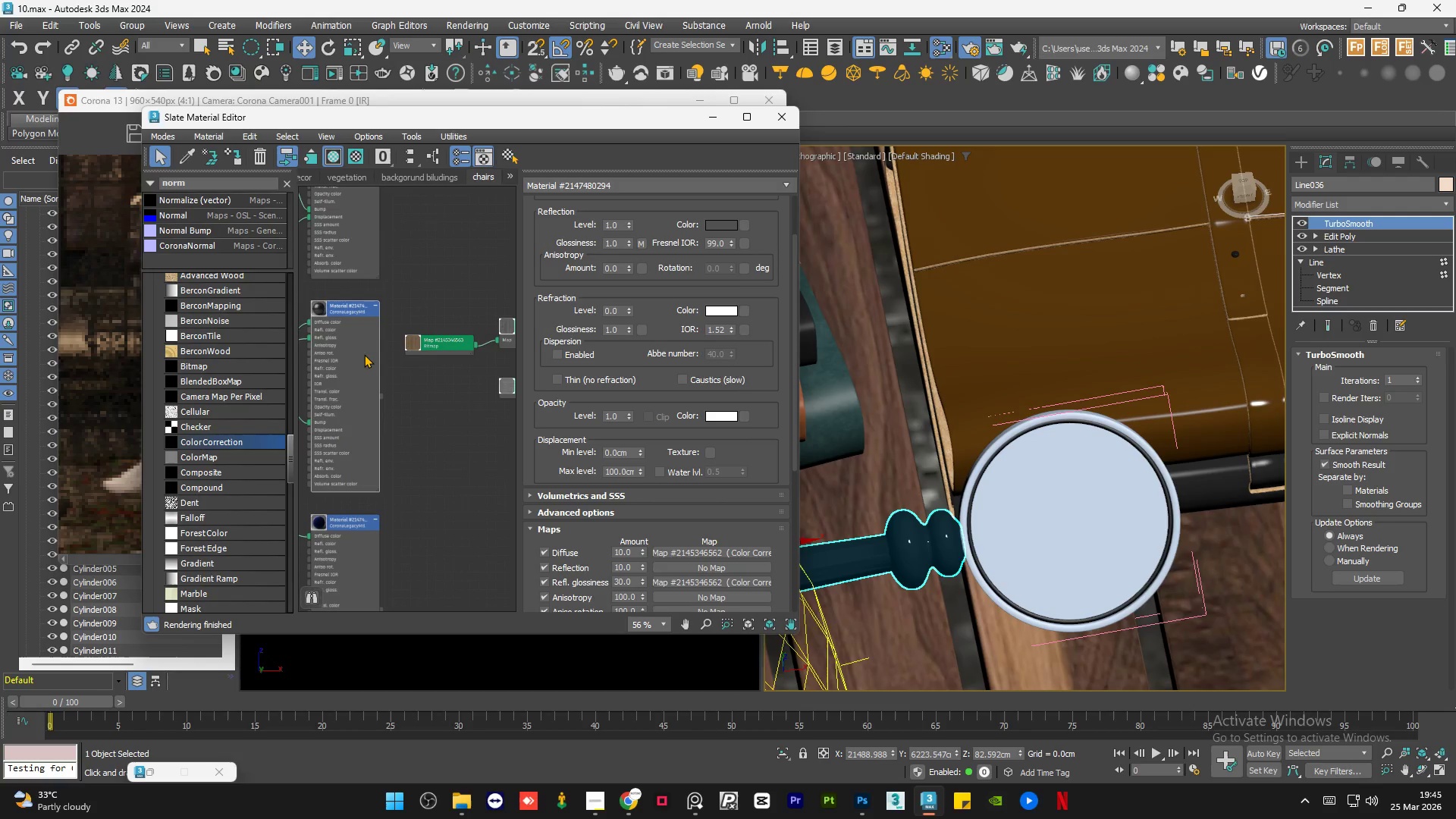 
left_click_drag(start_coordinate=[795, 376], to_coordinate=[805, 220])
 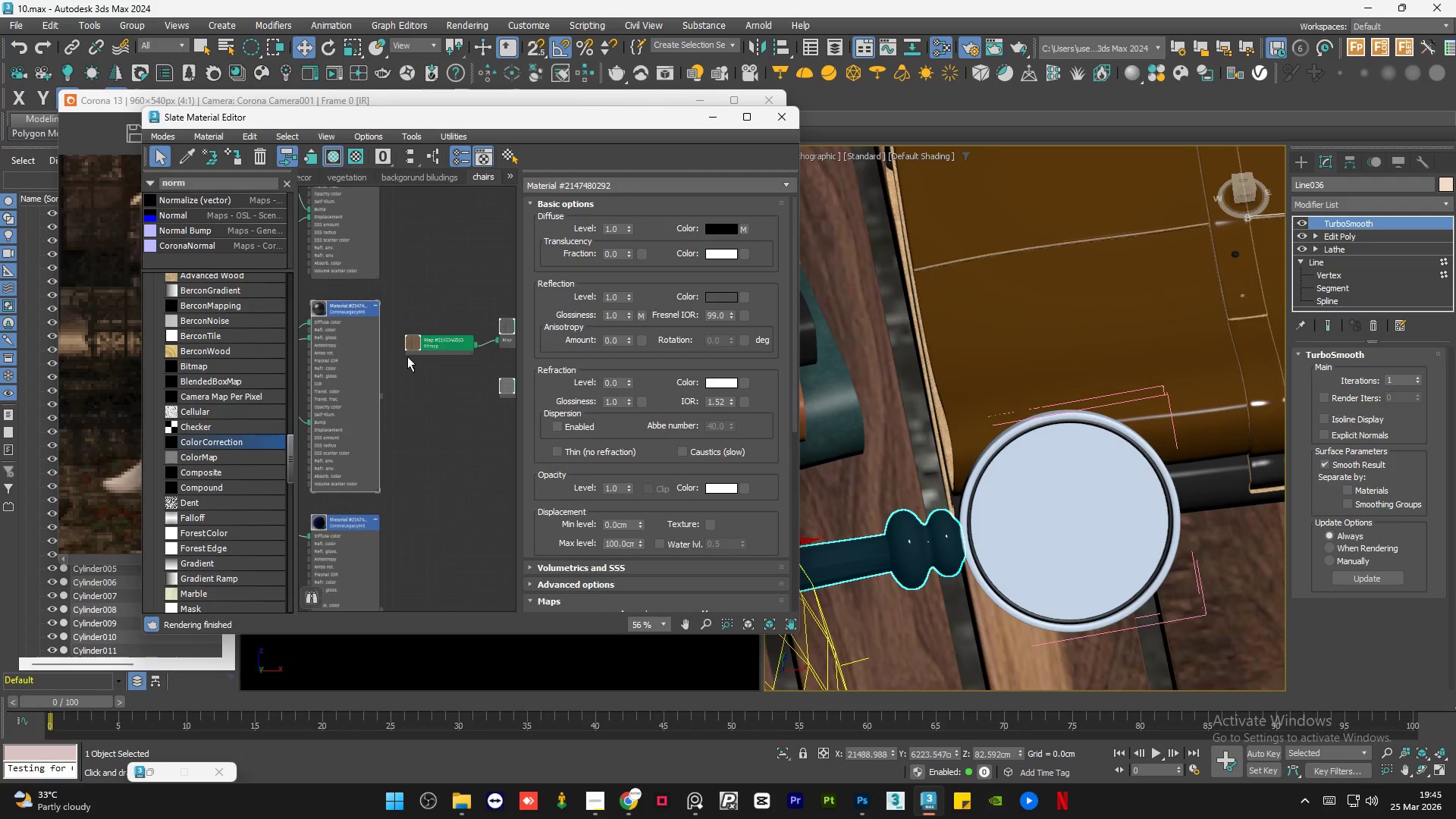 
left_click([466, 350])
 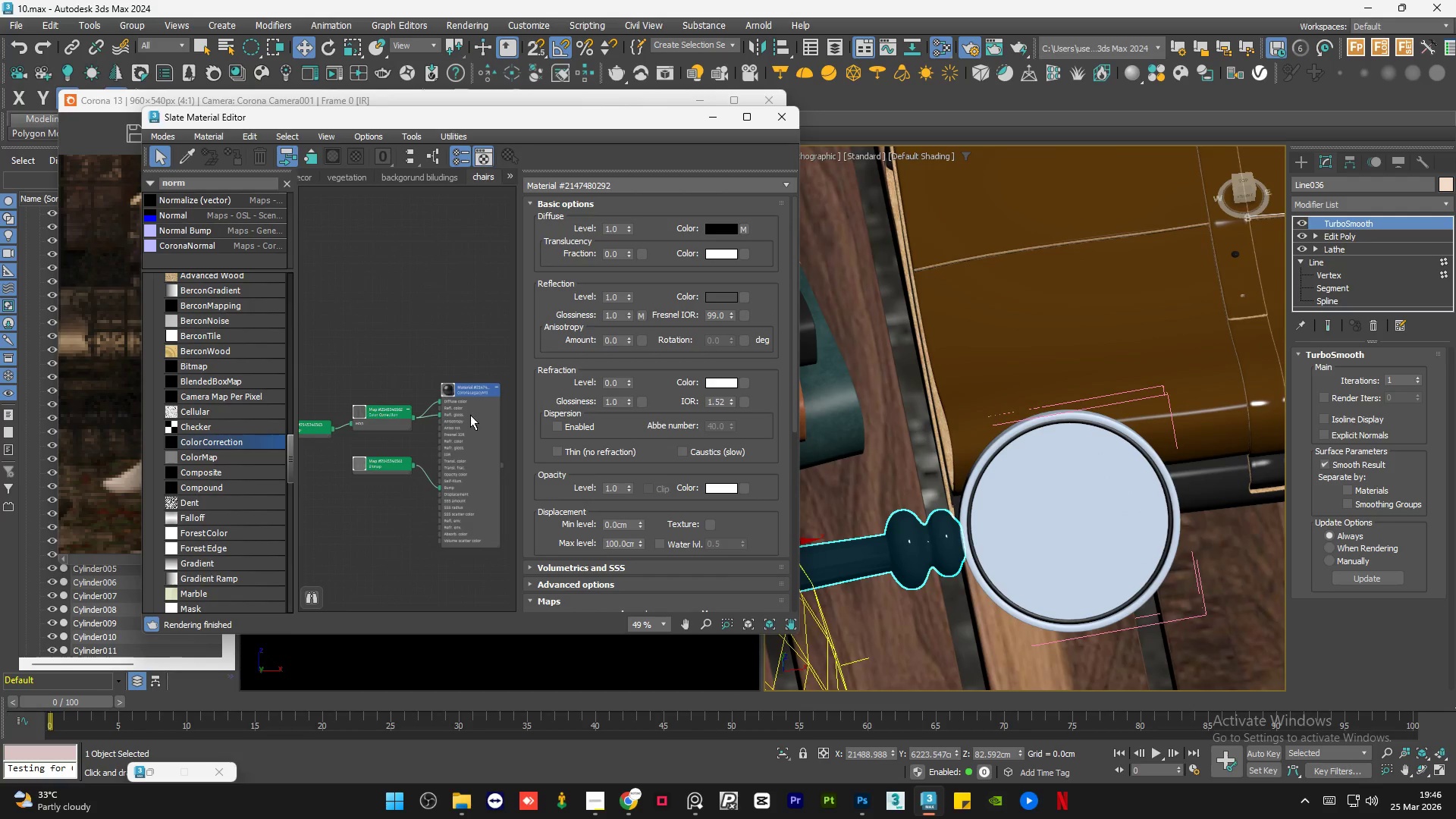 
scroll: coordinate [451, 388], scroll_direction: down, amount: 1.0
 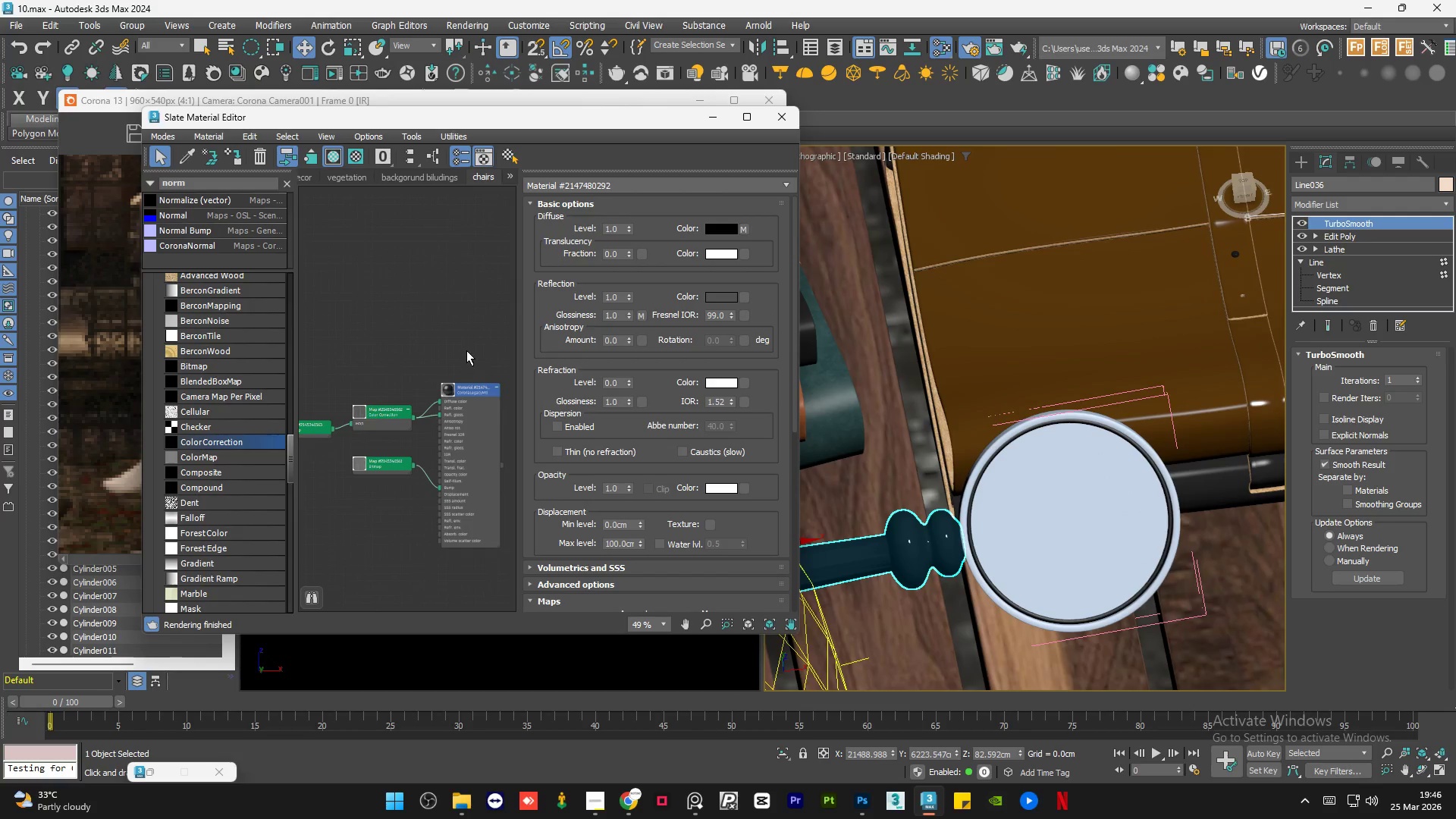 
double_click([470, 415])
 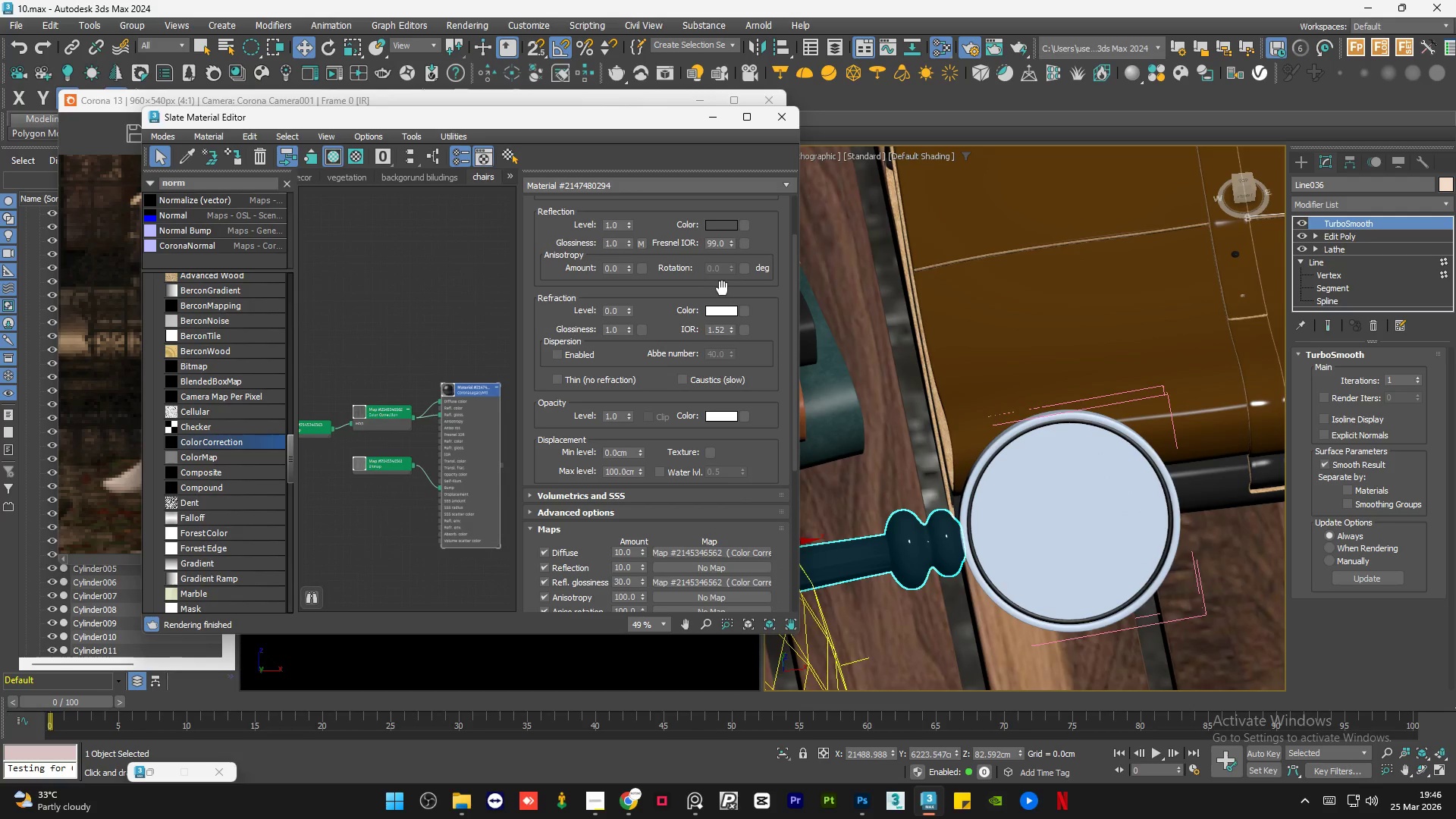 
left_click([719, 312])
 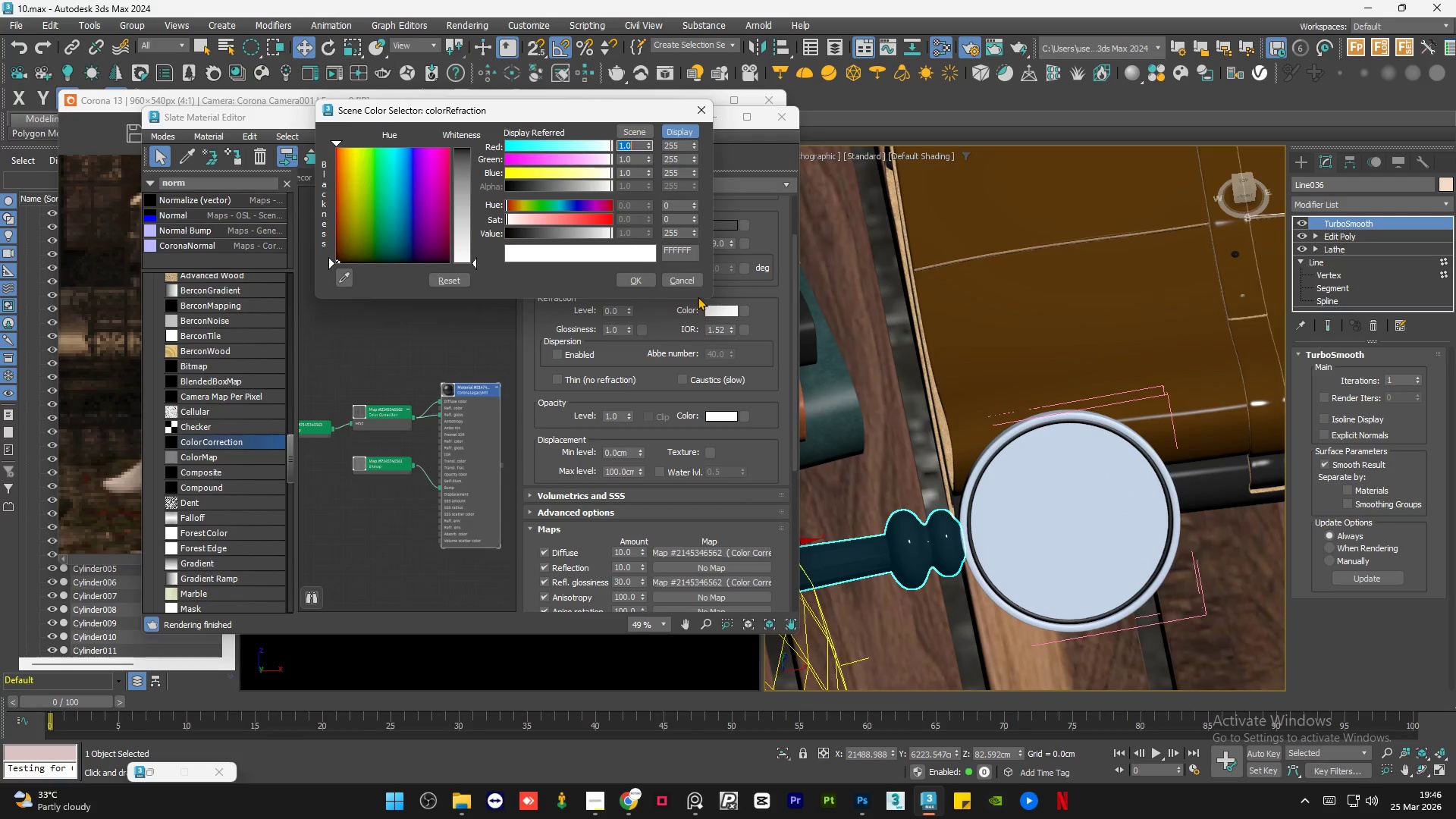 
left_click([689, 280])
 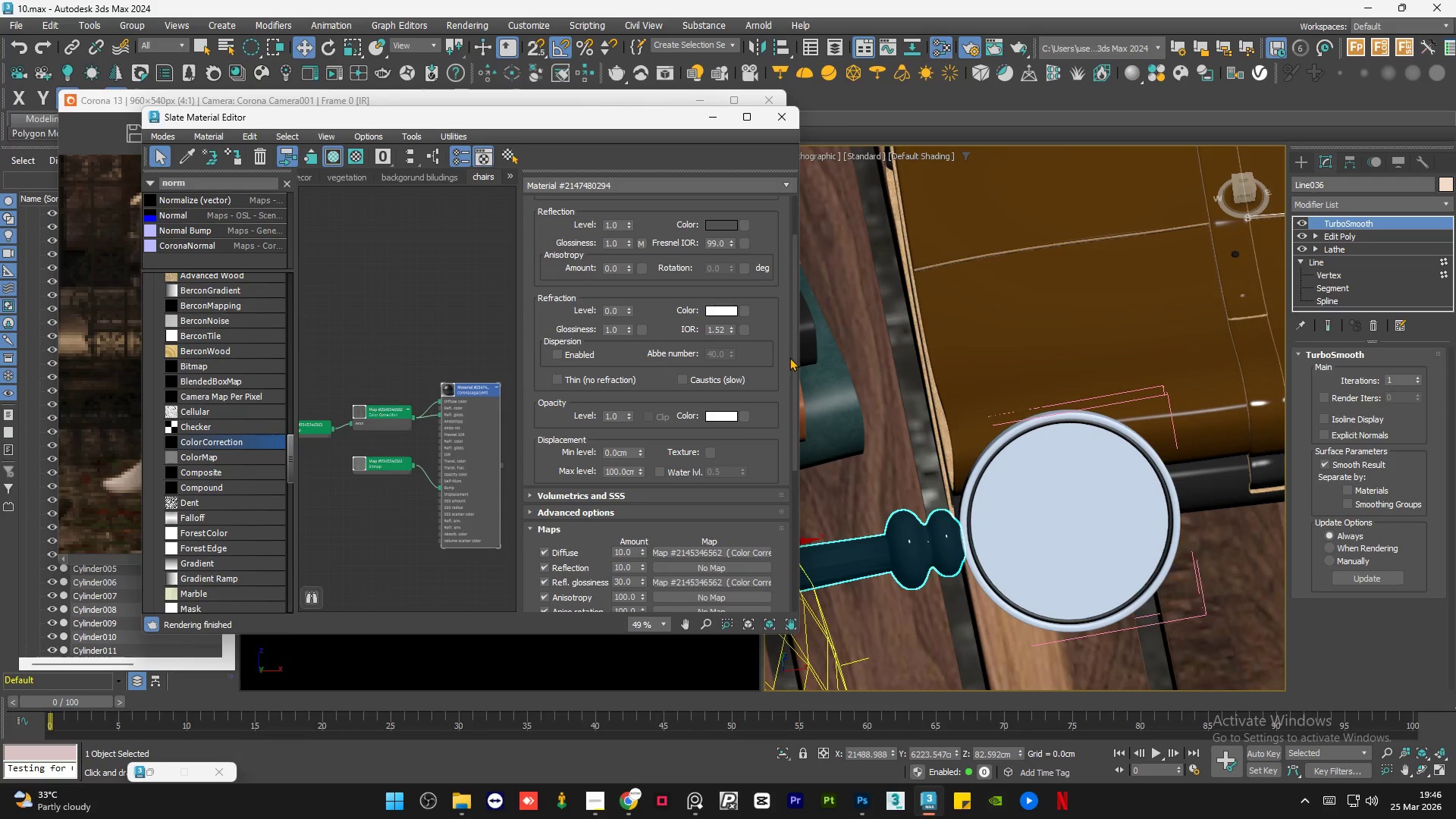 
left_click_drag(start_coordinate=[792, 357], to_coordinate=[789, 264])
 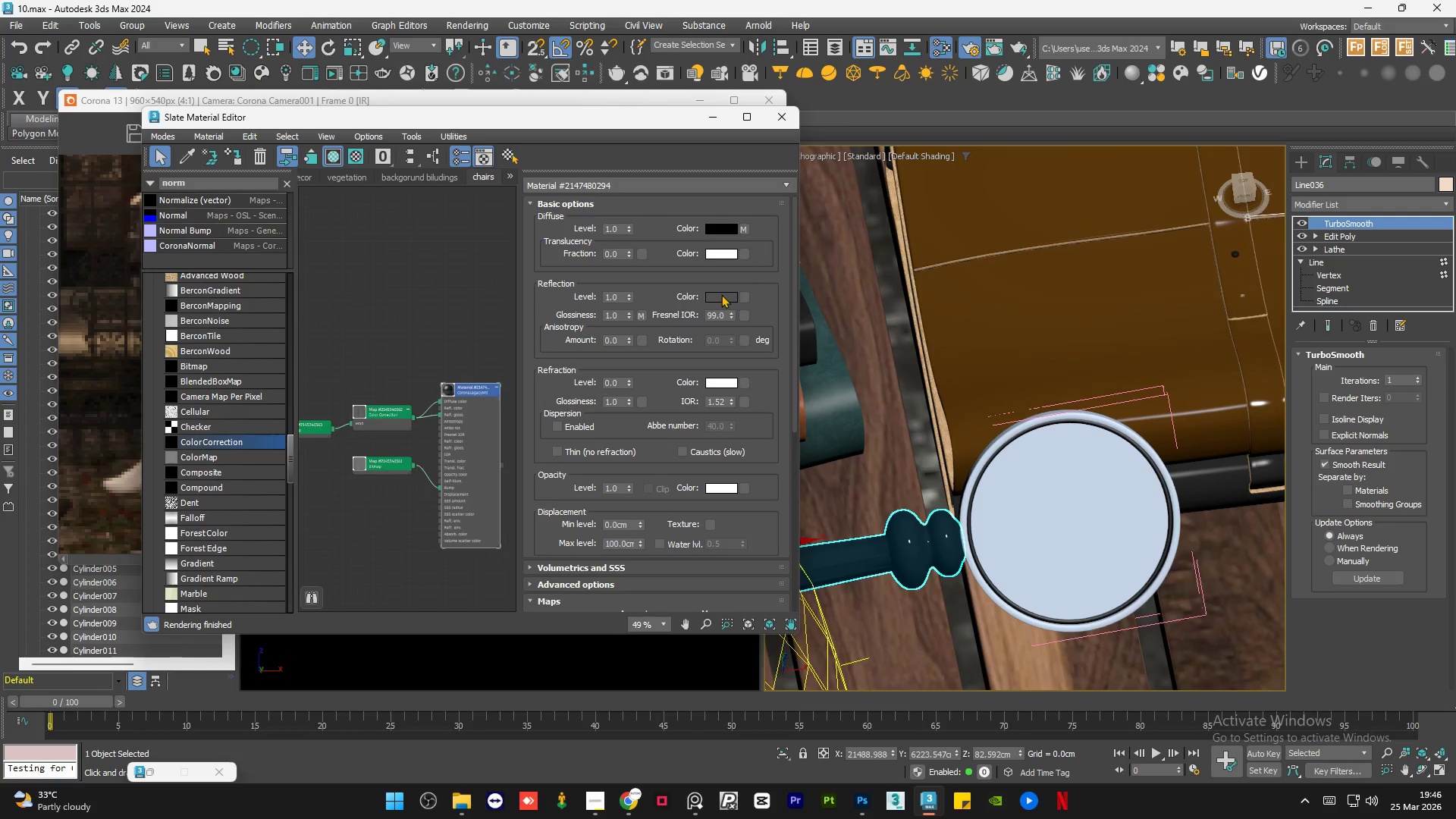 
left_click([721, 294])
 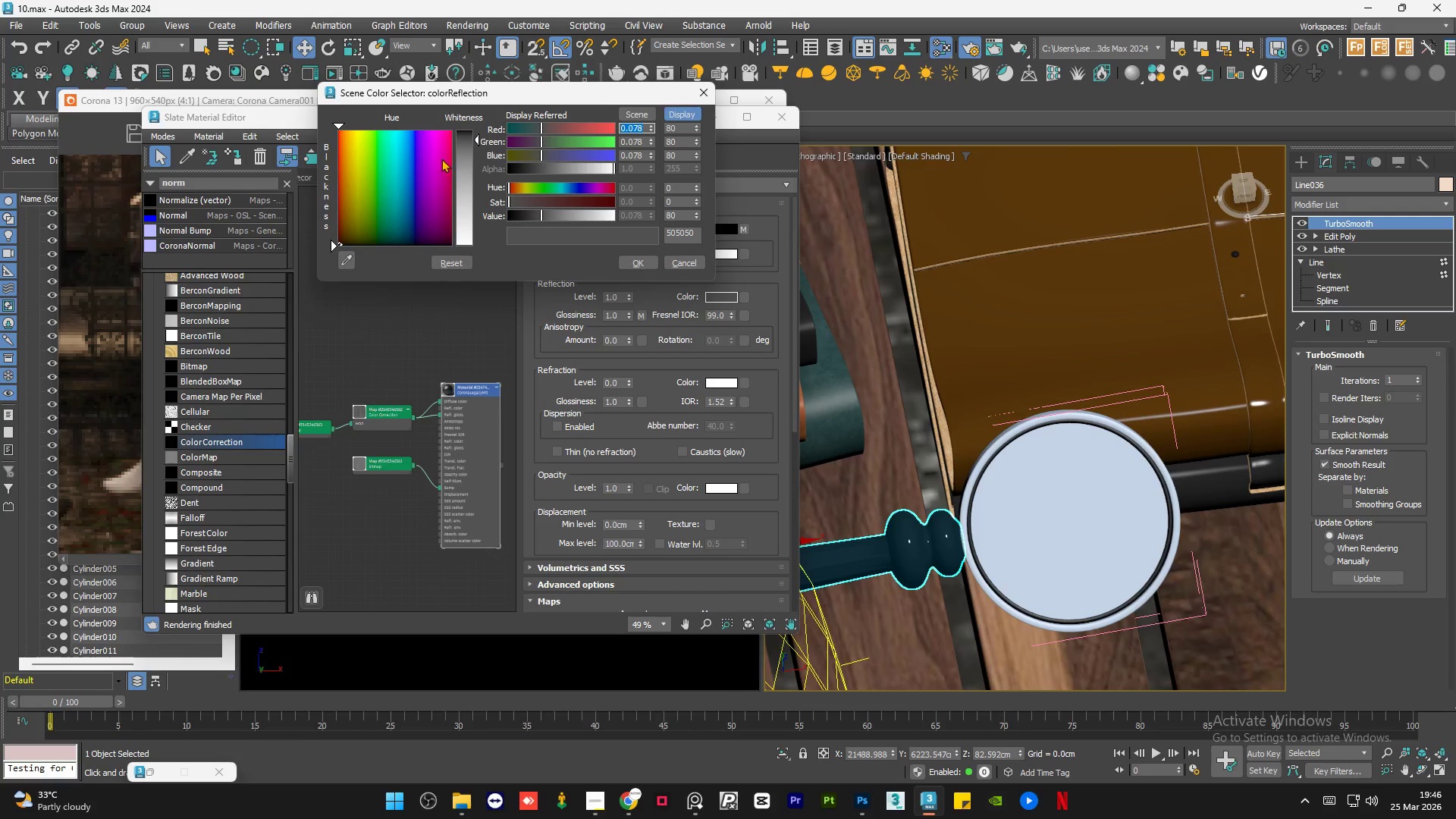 
left_click_drag(start_coordinate=[394, 146], to_coordinate=[357, 136])
 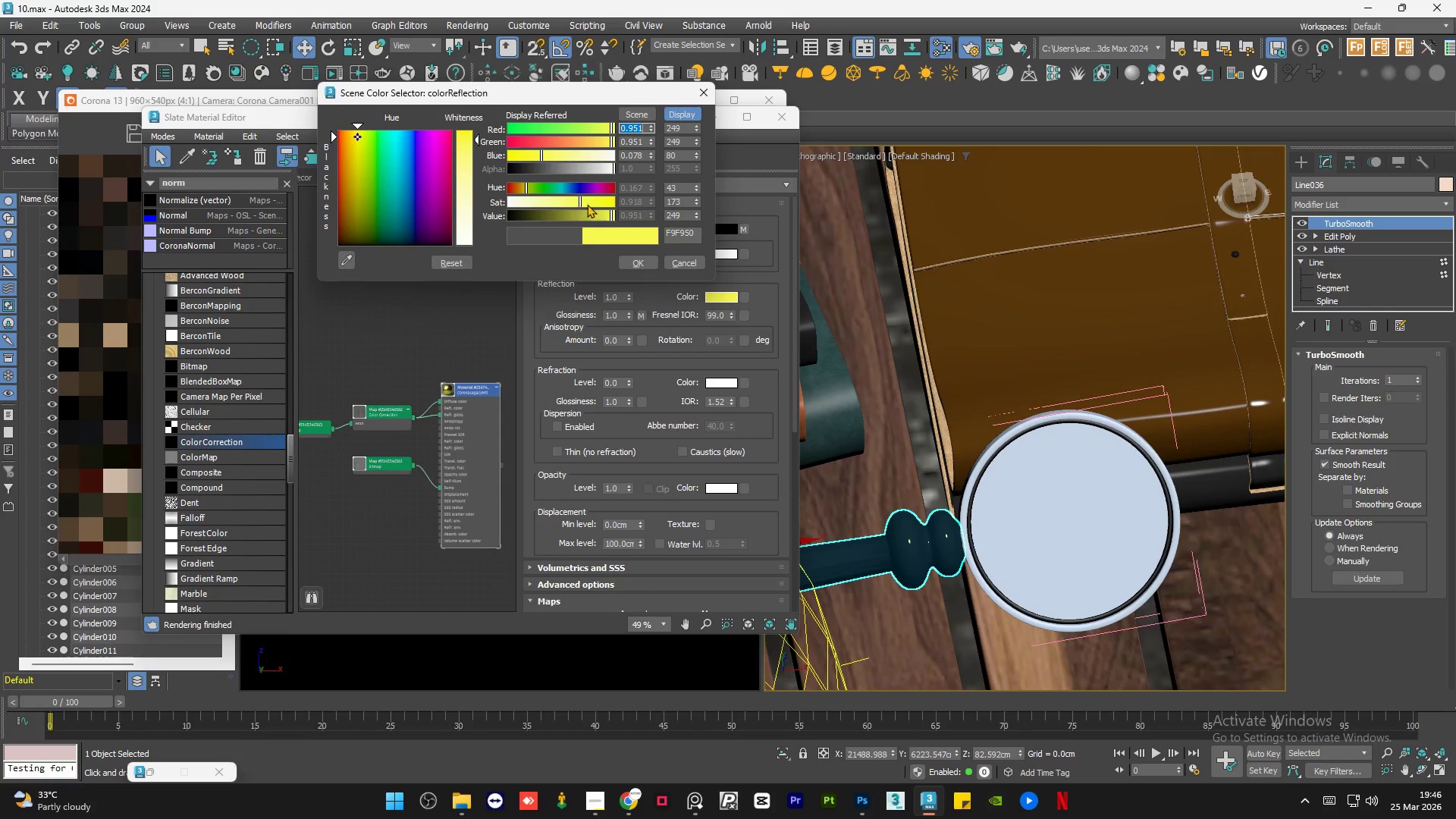 
left_click([589, 204])
 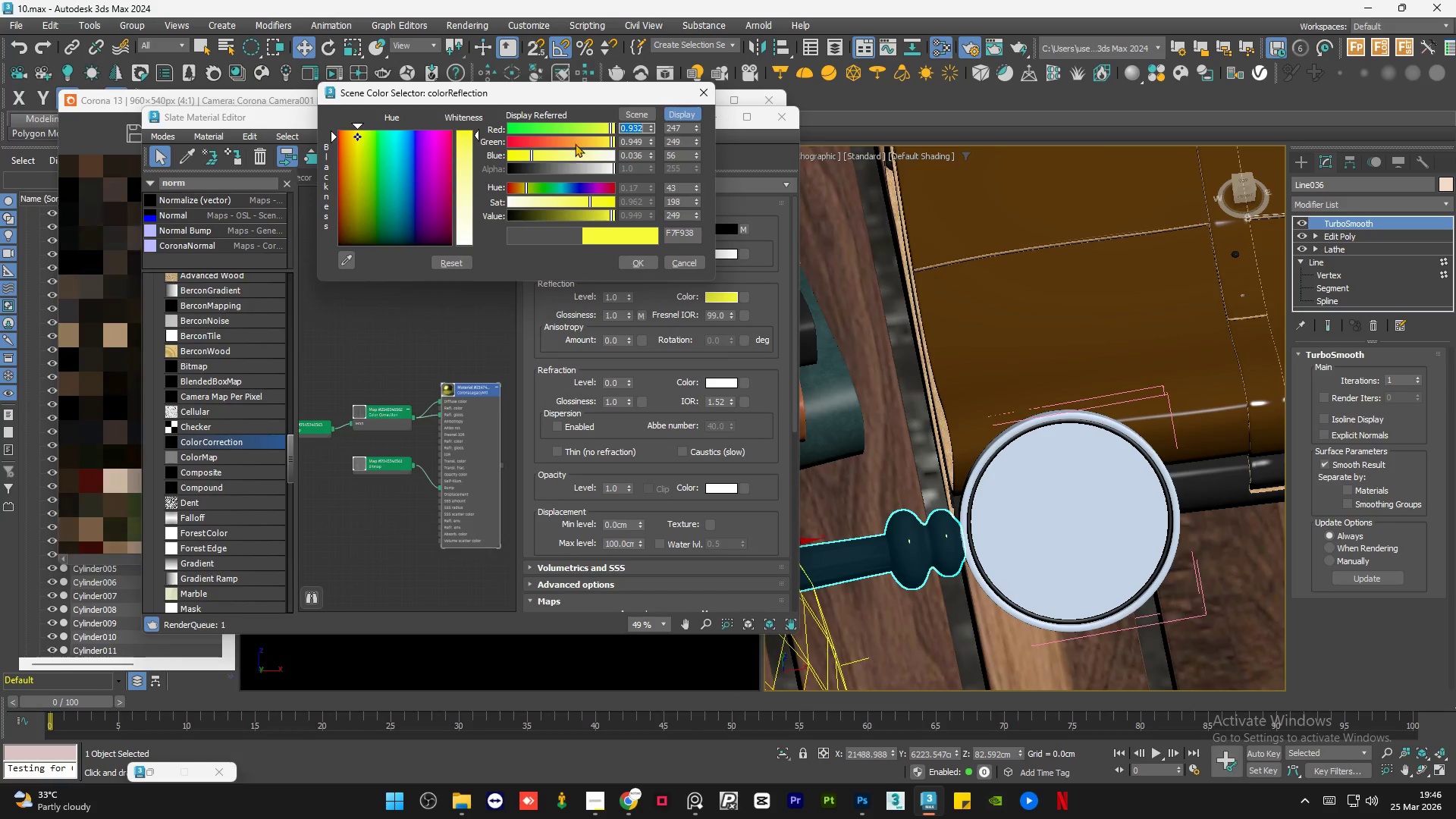 
left_click([576, 142])
 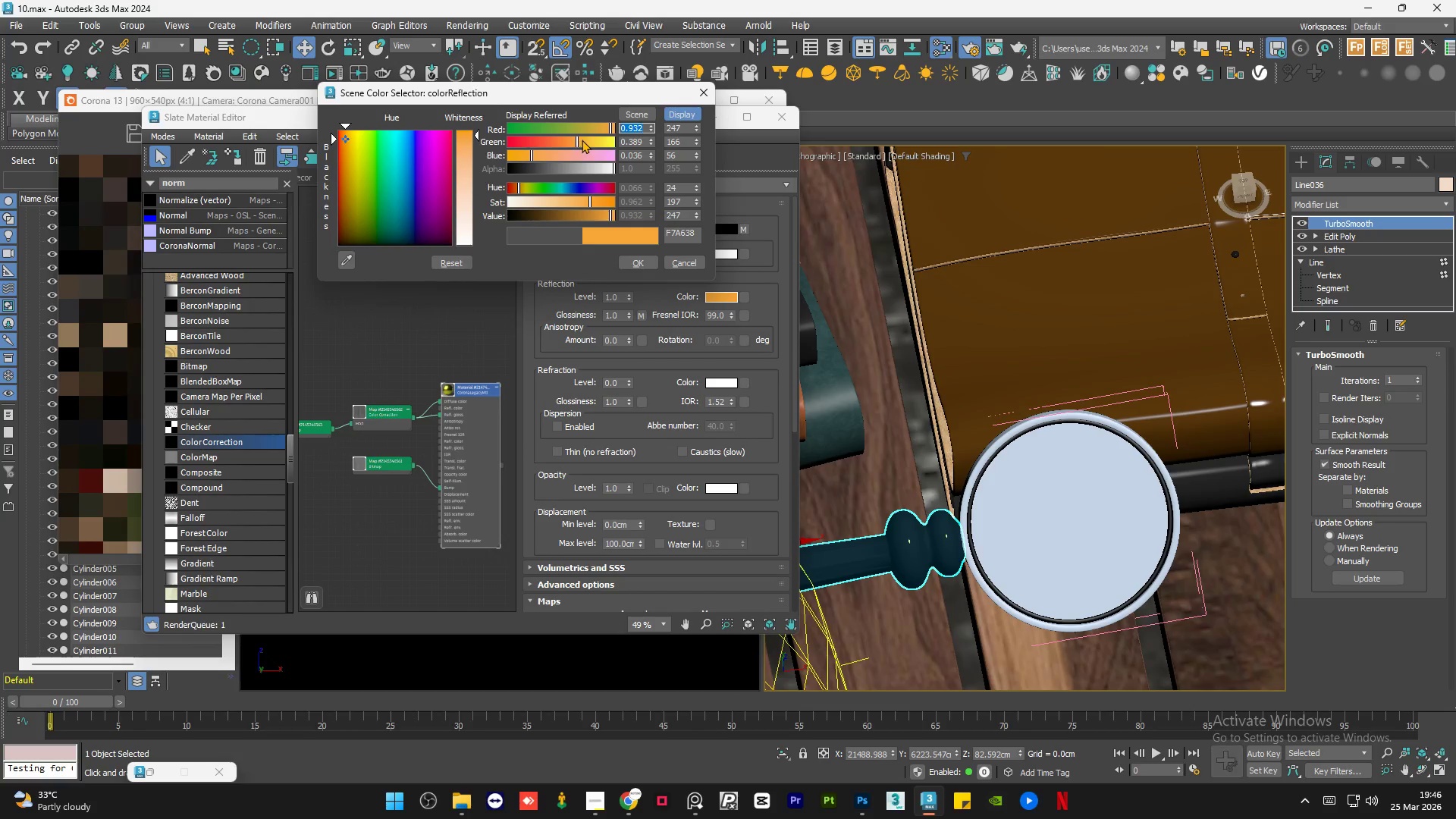 
left_click([582, 140])
 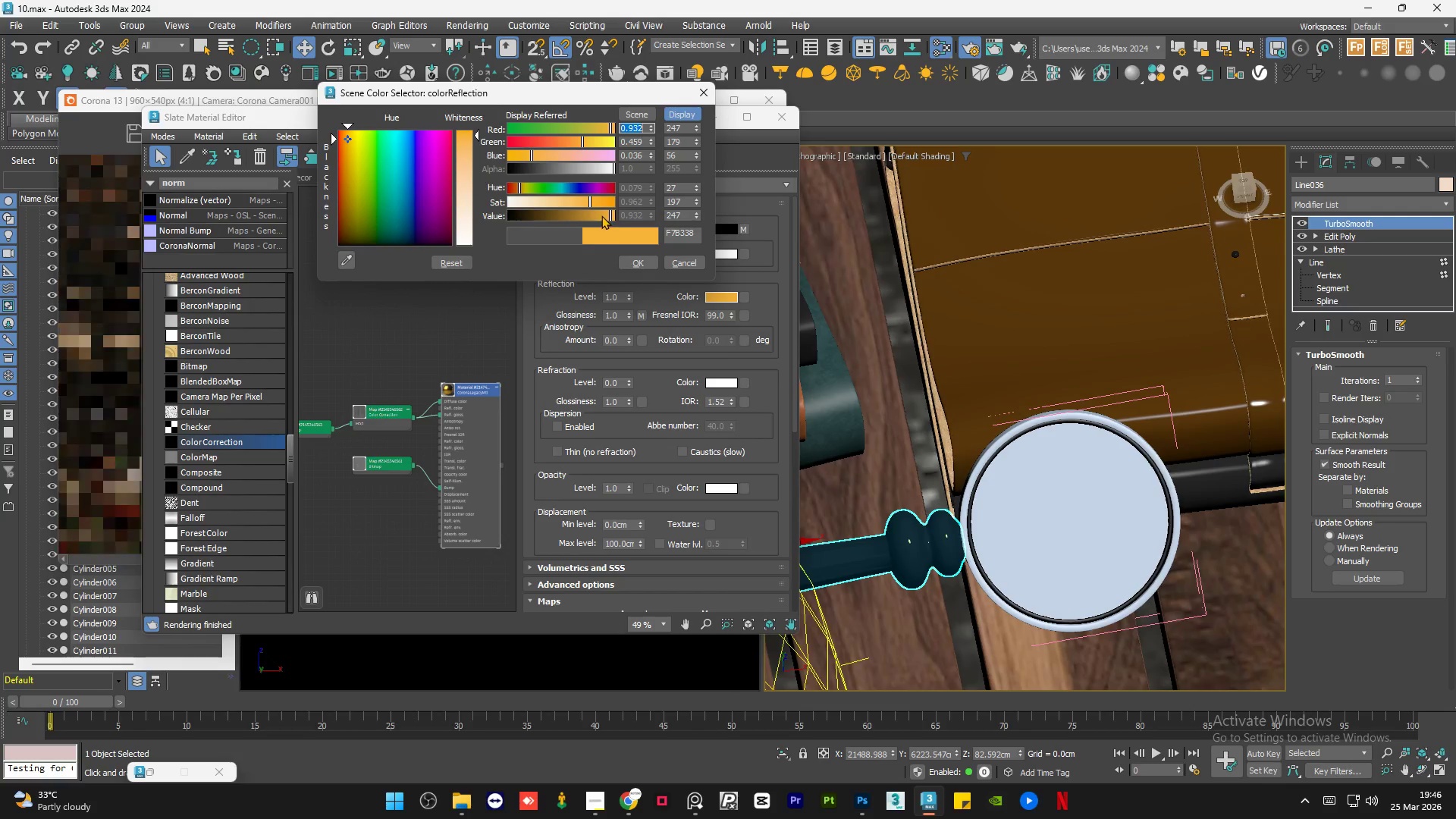 
left_click([604, 215])
 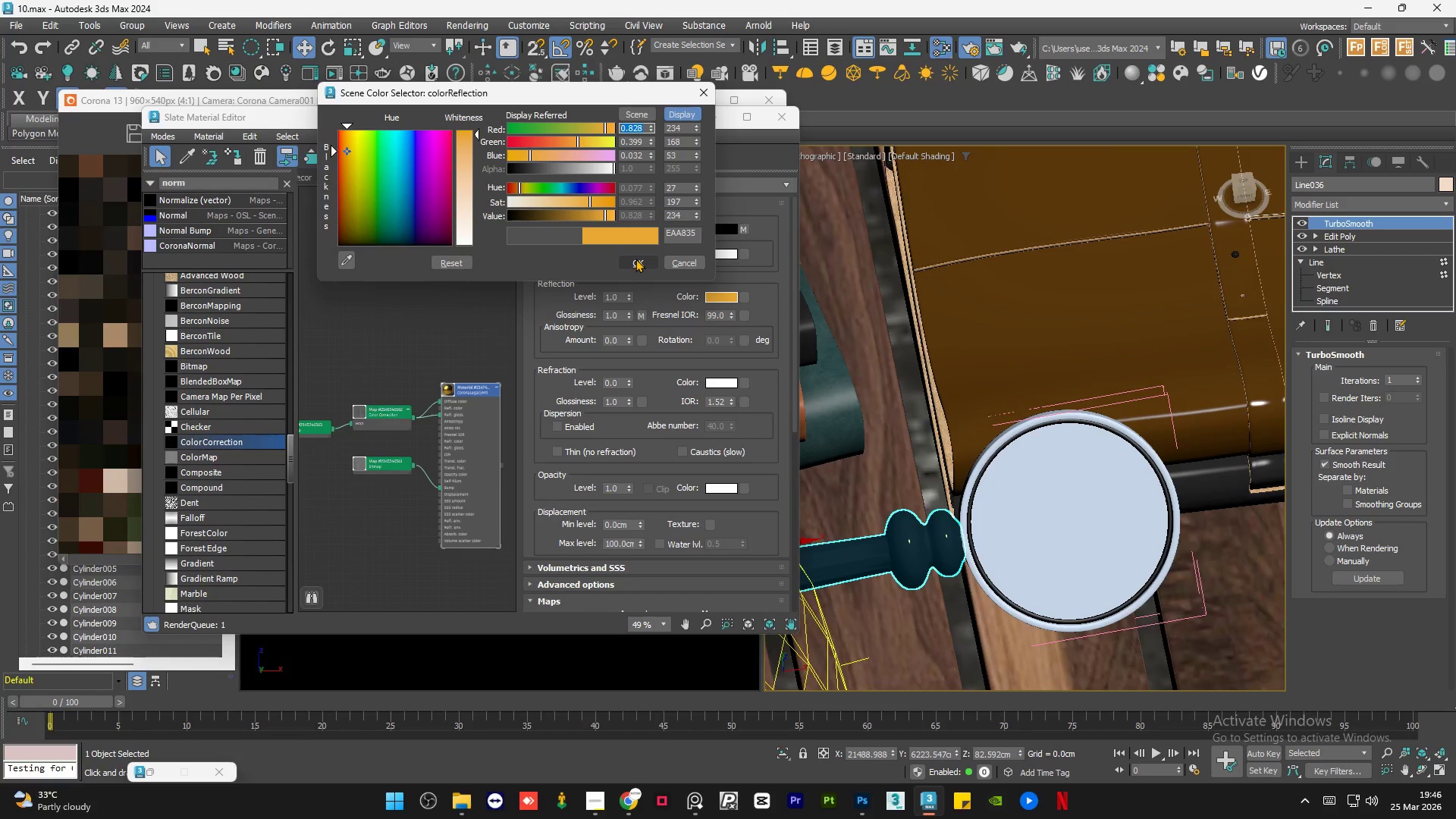 
left_click([635, 259])
 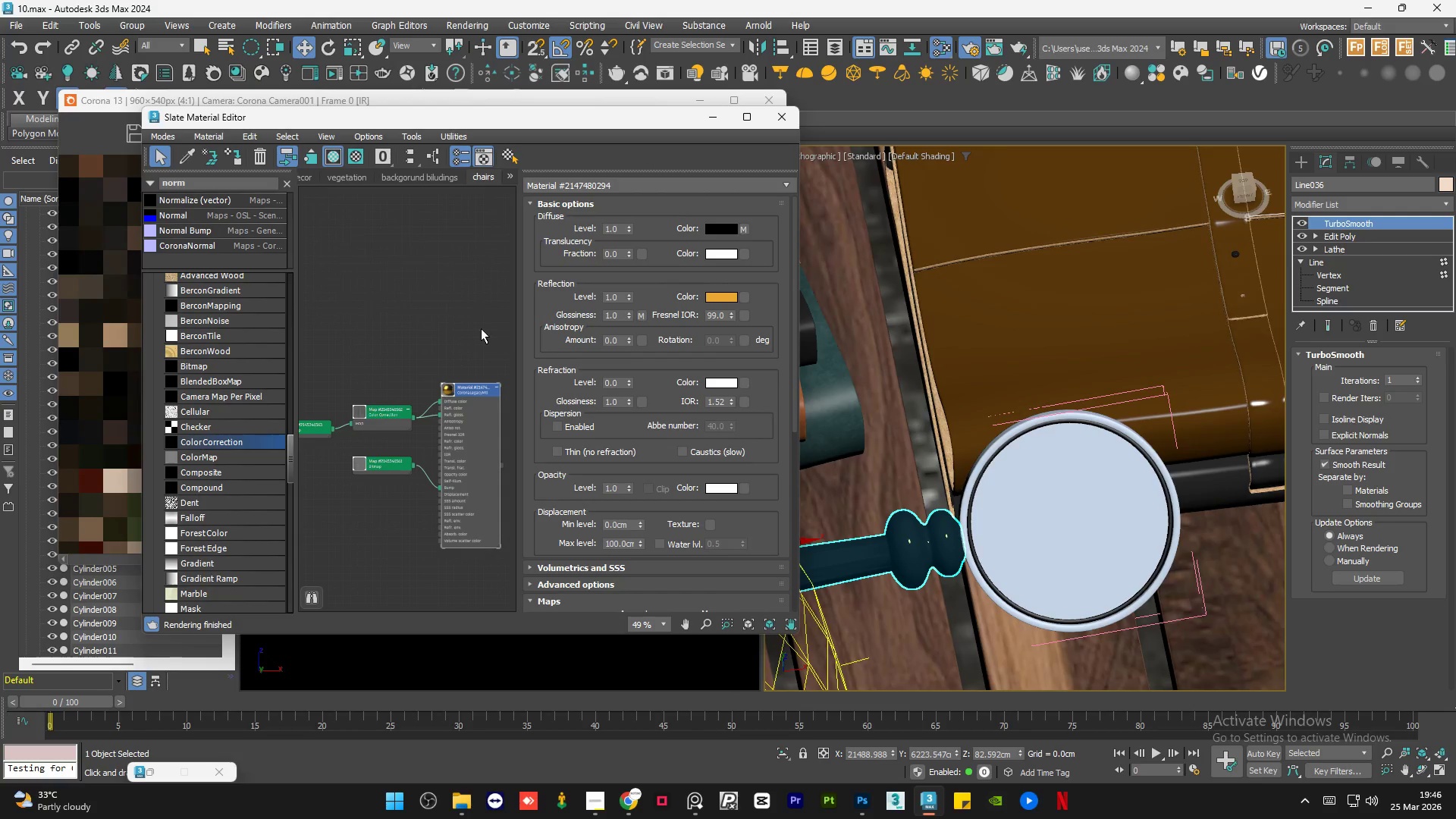 
left_click([464, 327])
 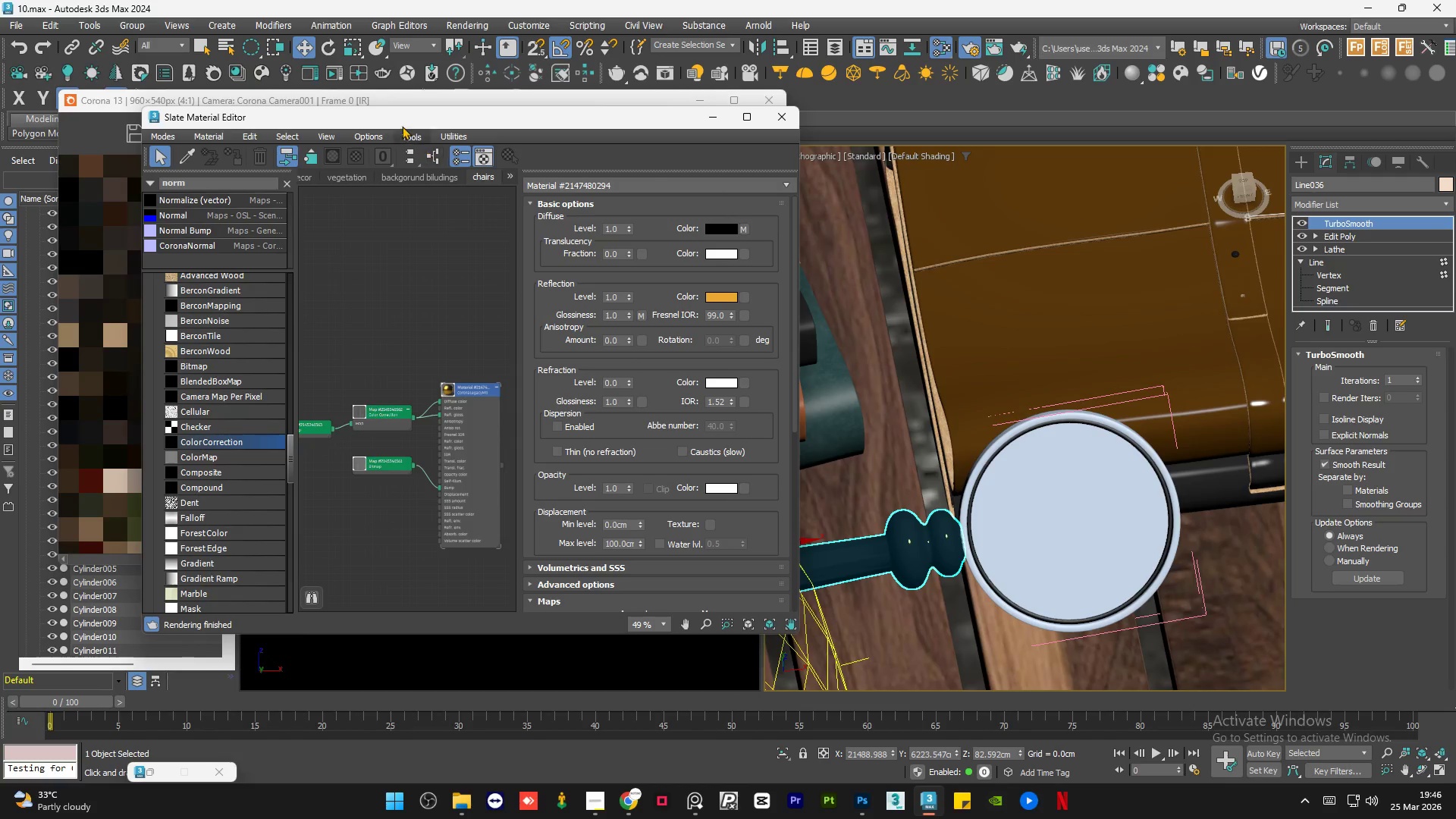 
left_click_drag(start_coordinate=[400, 121], to_coordinate=[469, 143])
 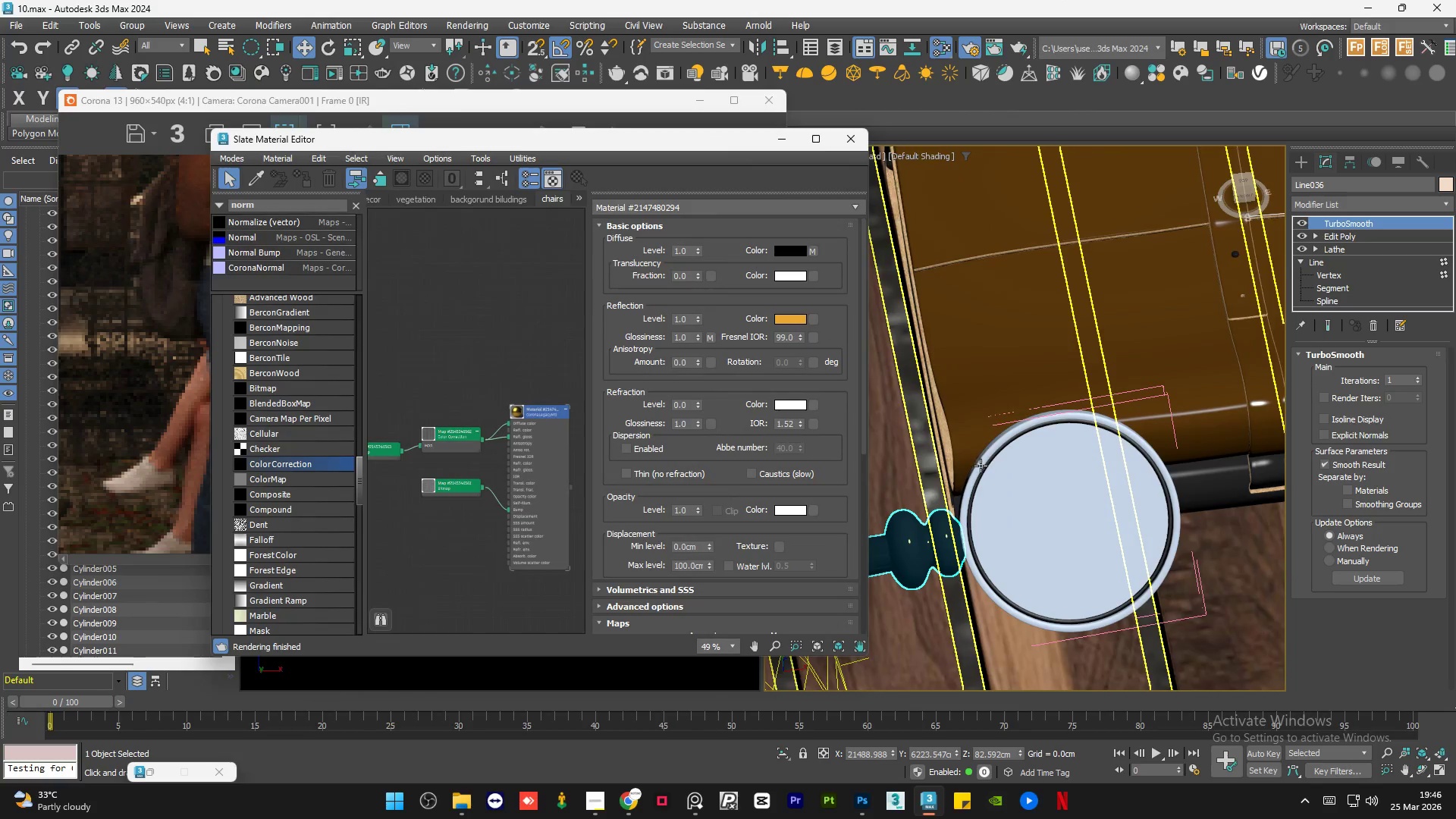 
left_click([974, 467])
 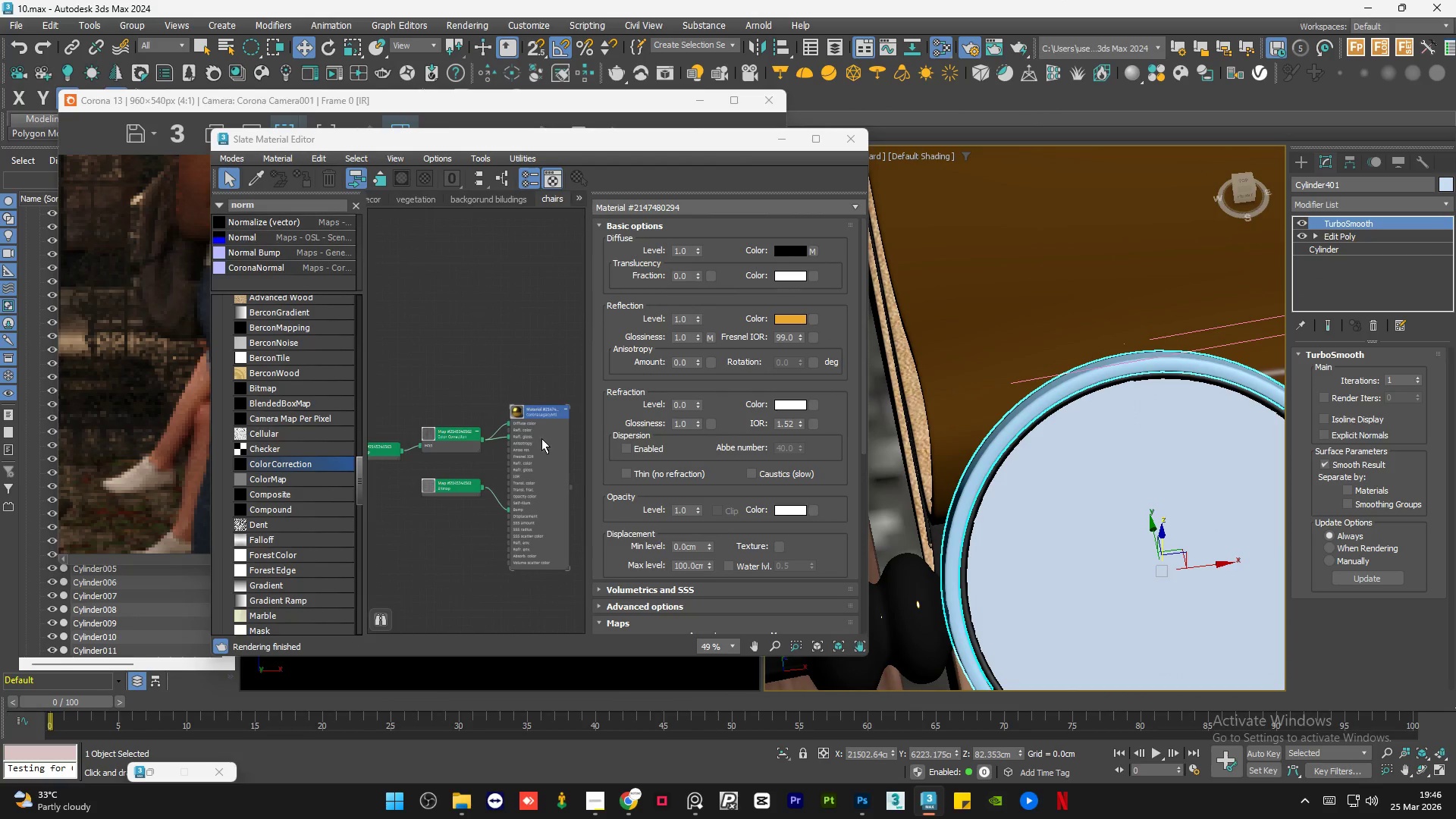 
scroll: coordinate [974, 467], scroll_direction: up, amount: 2.0
 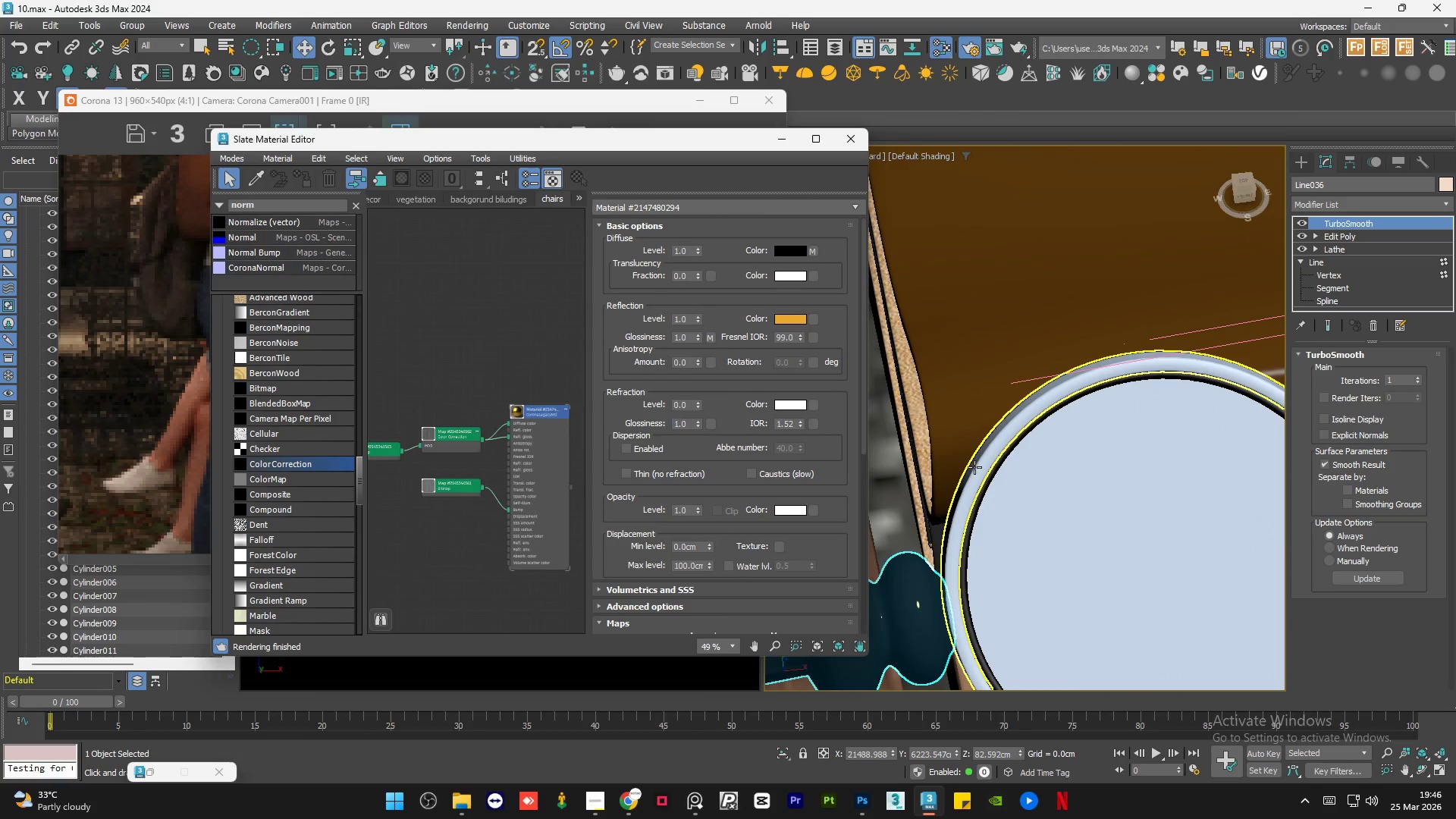 
left_click([541, 446])
 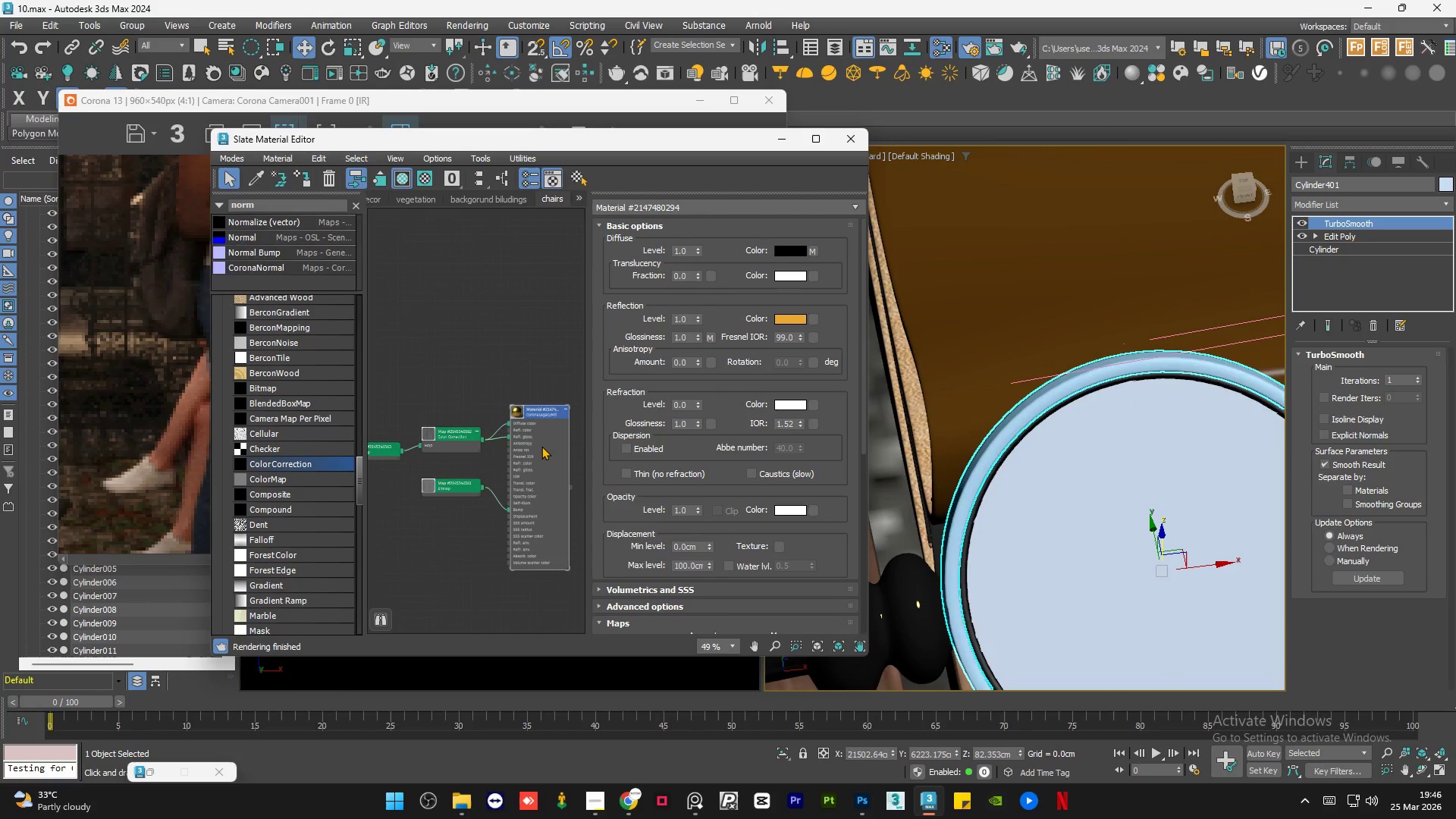 
key(A)
 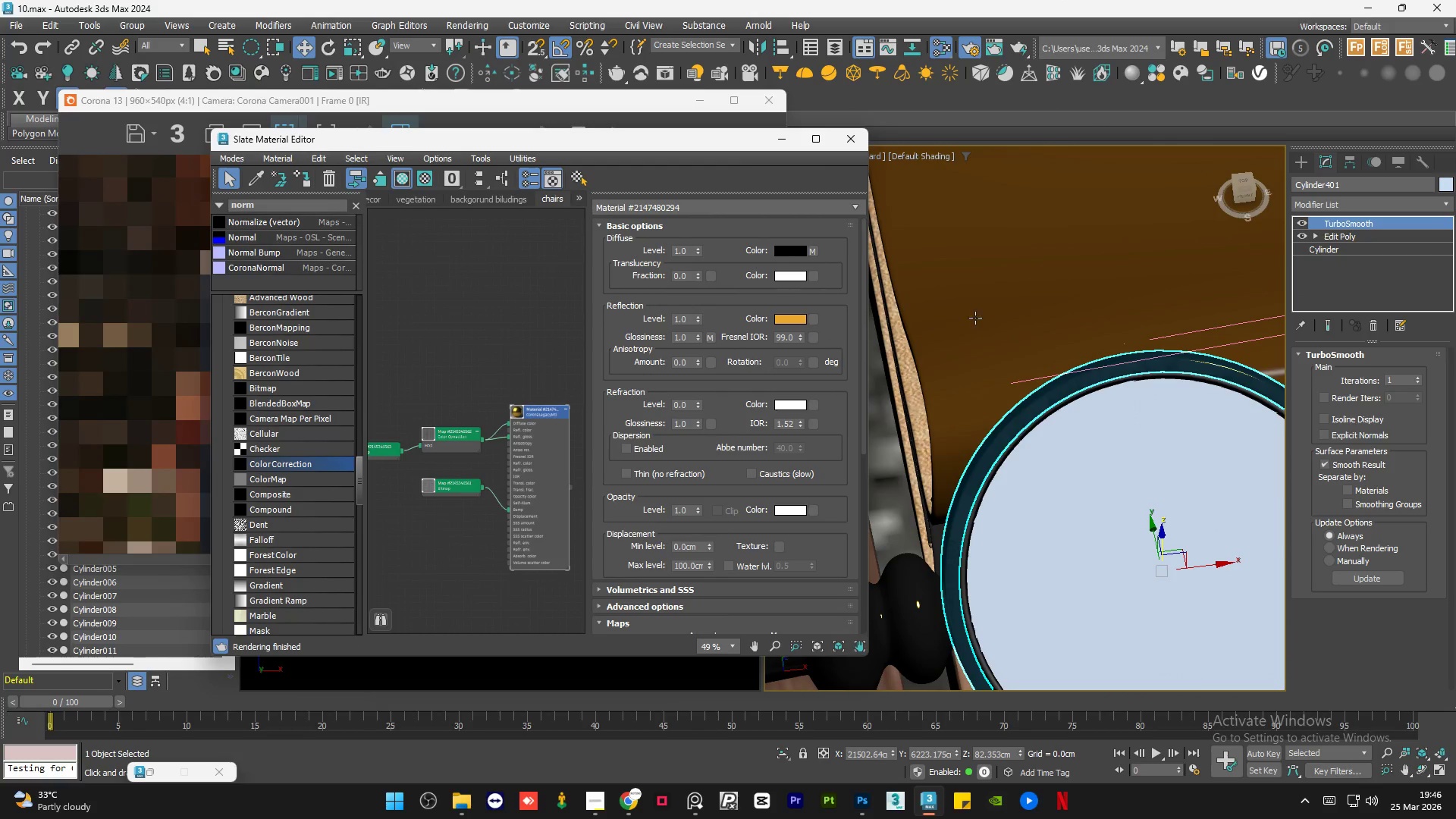 
scroll: coordinate [980, 462], scroll_direction: up, amount: 2.0
 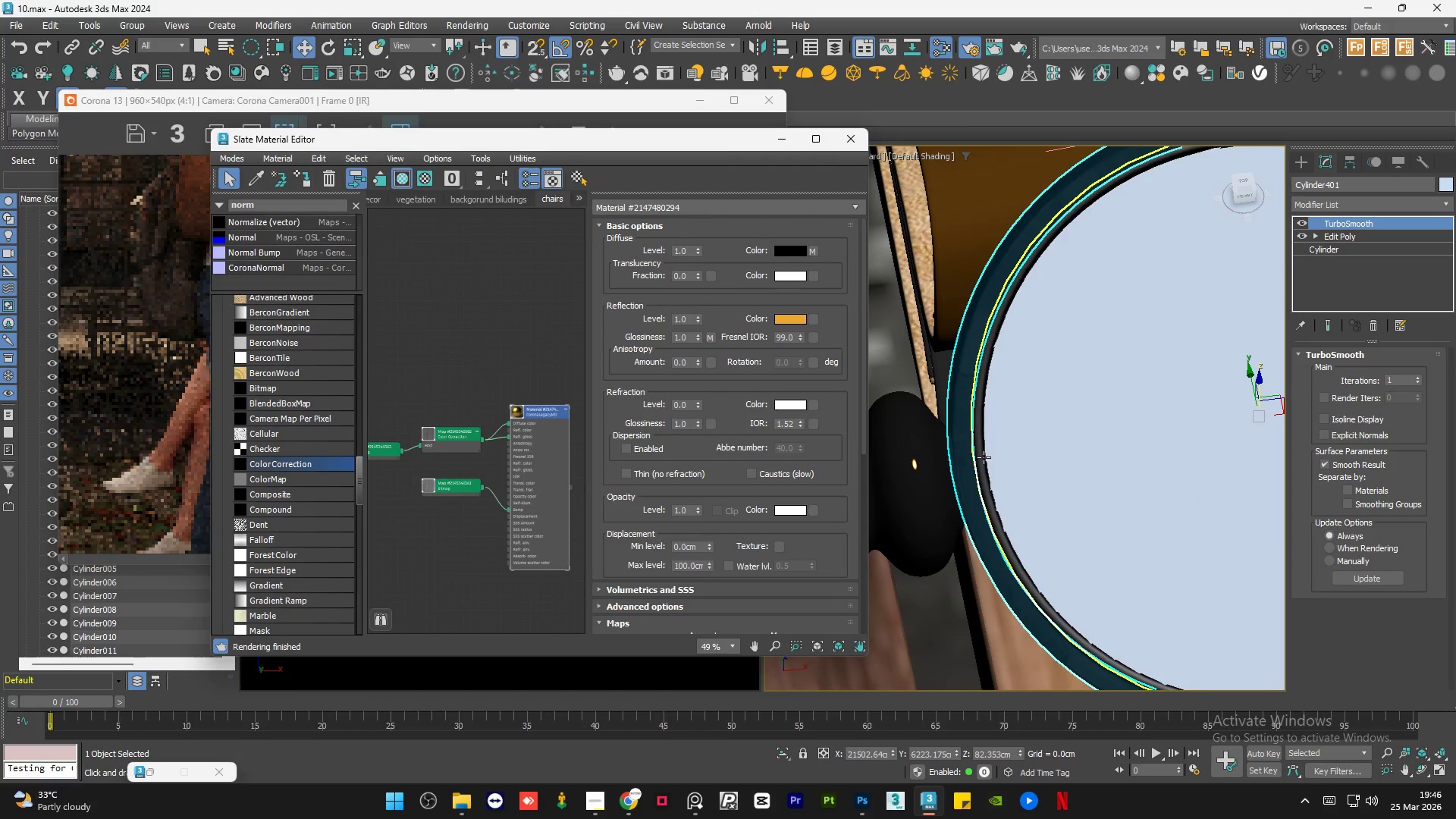 
left_click([984, 457])
 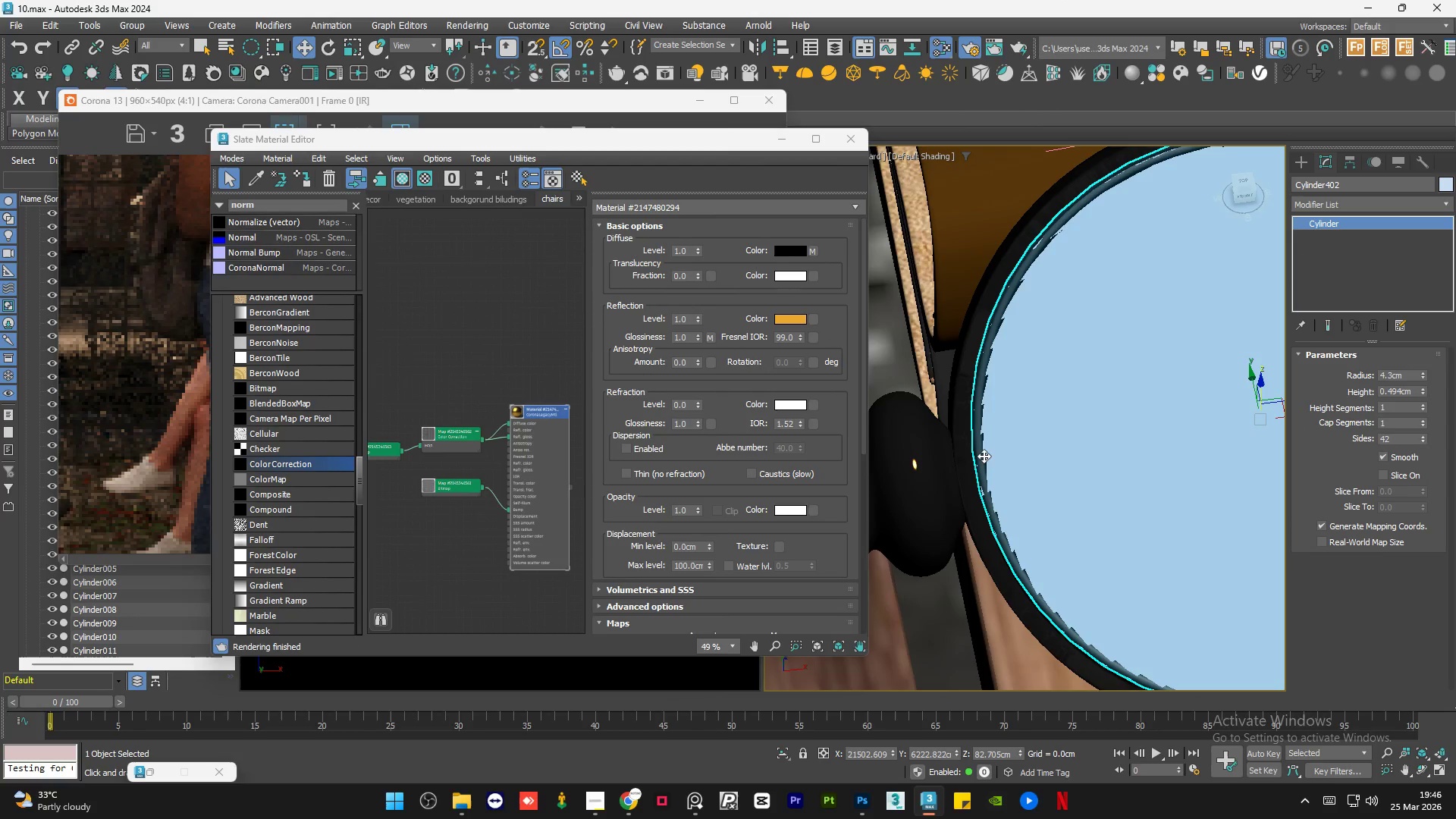 
scroll: coordinate [984, 456], scroll_direction: up, amount: 2.0
 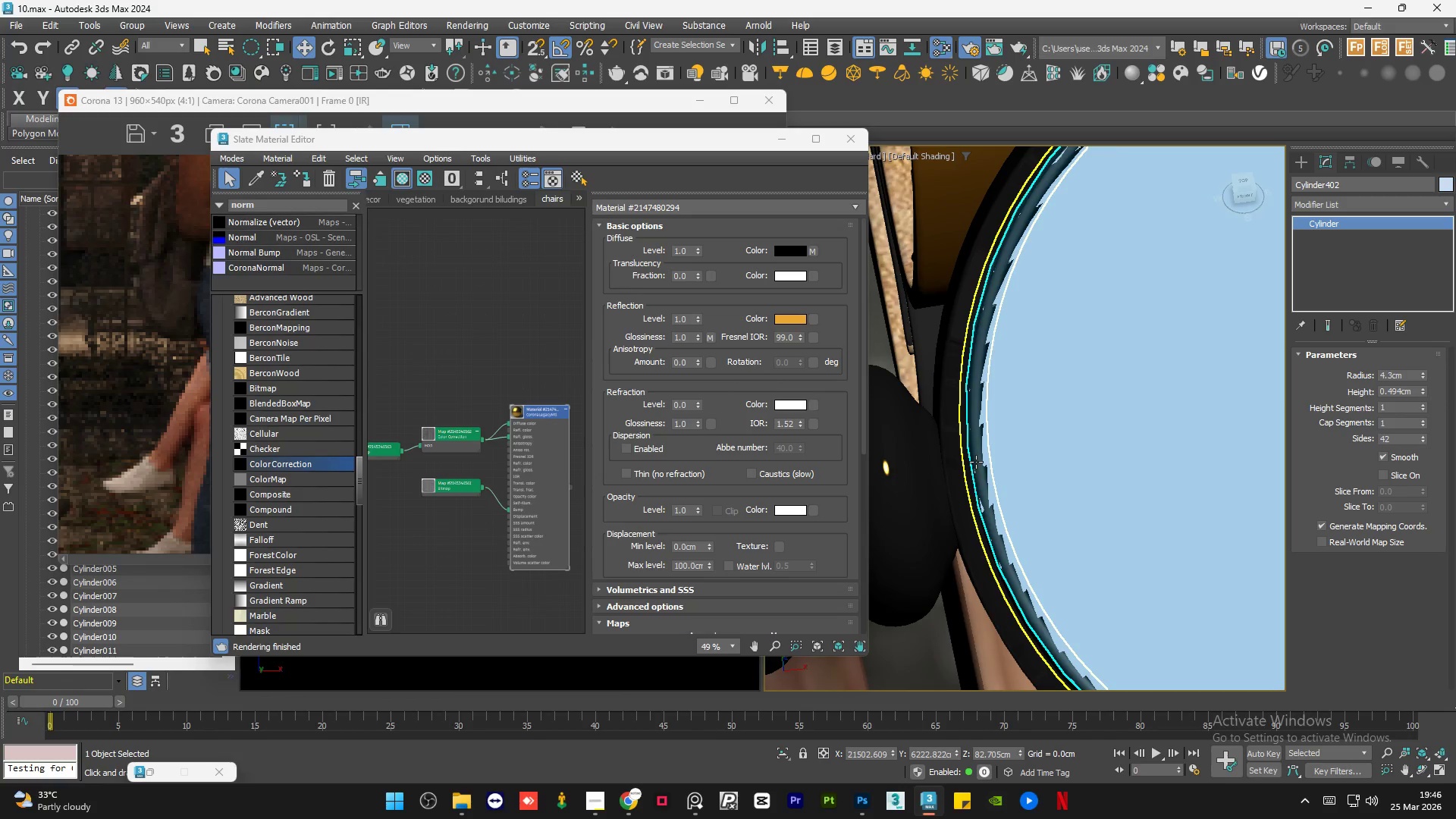 
left_click([976, 462])
 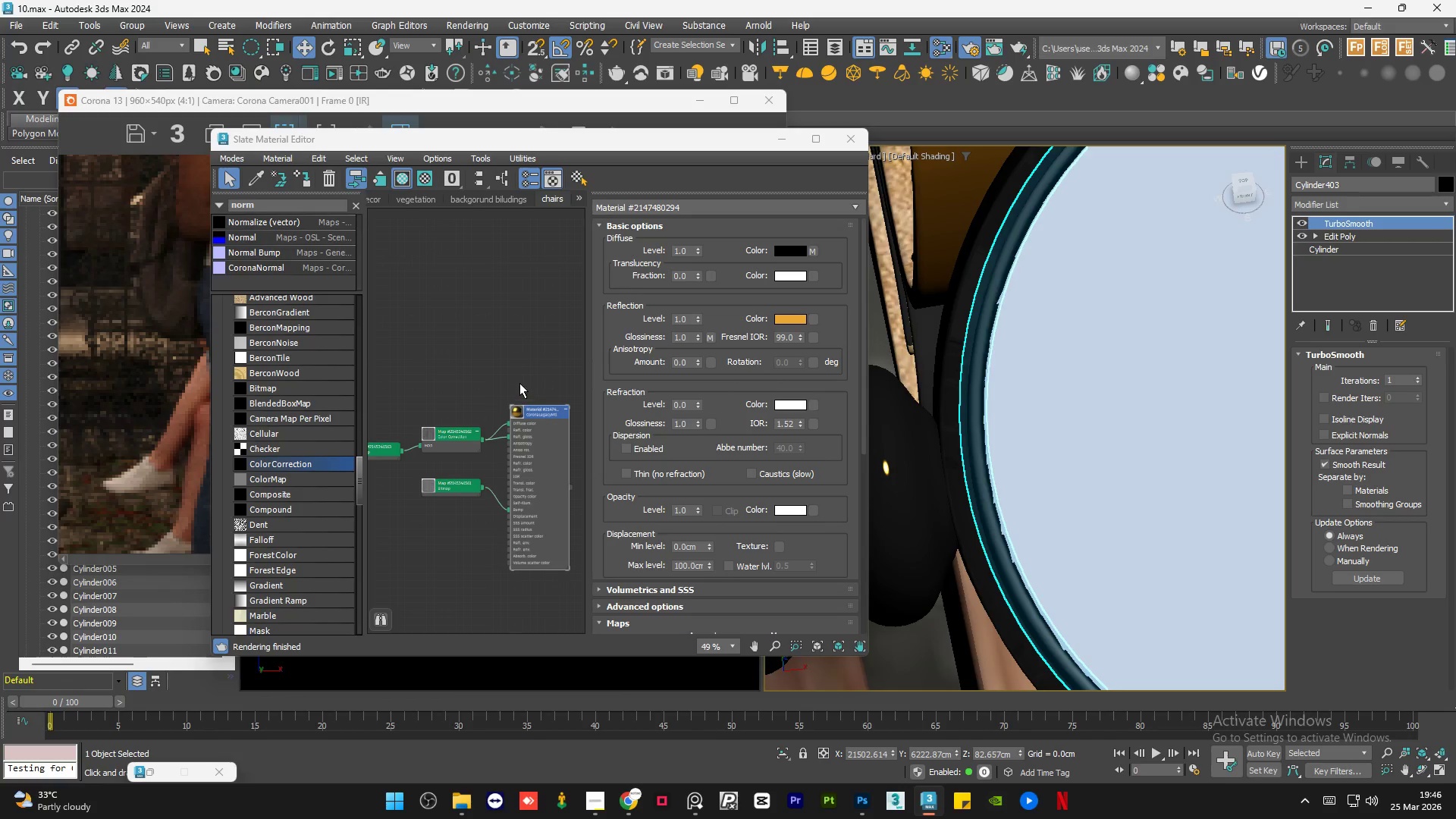 
scroll: coordinate [465, 339], scroll_direction: down, amount: 4.0
 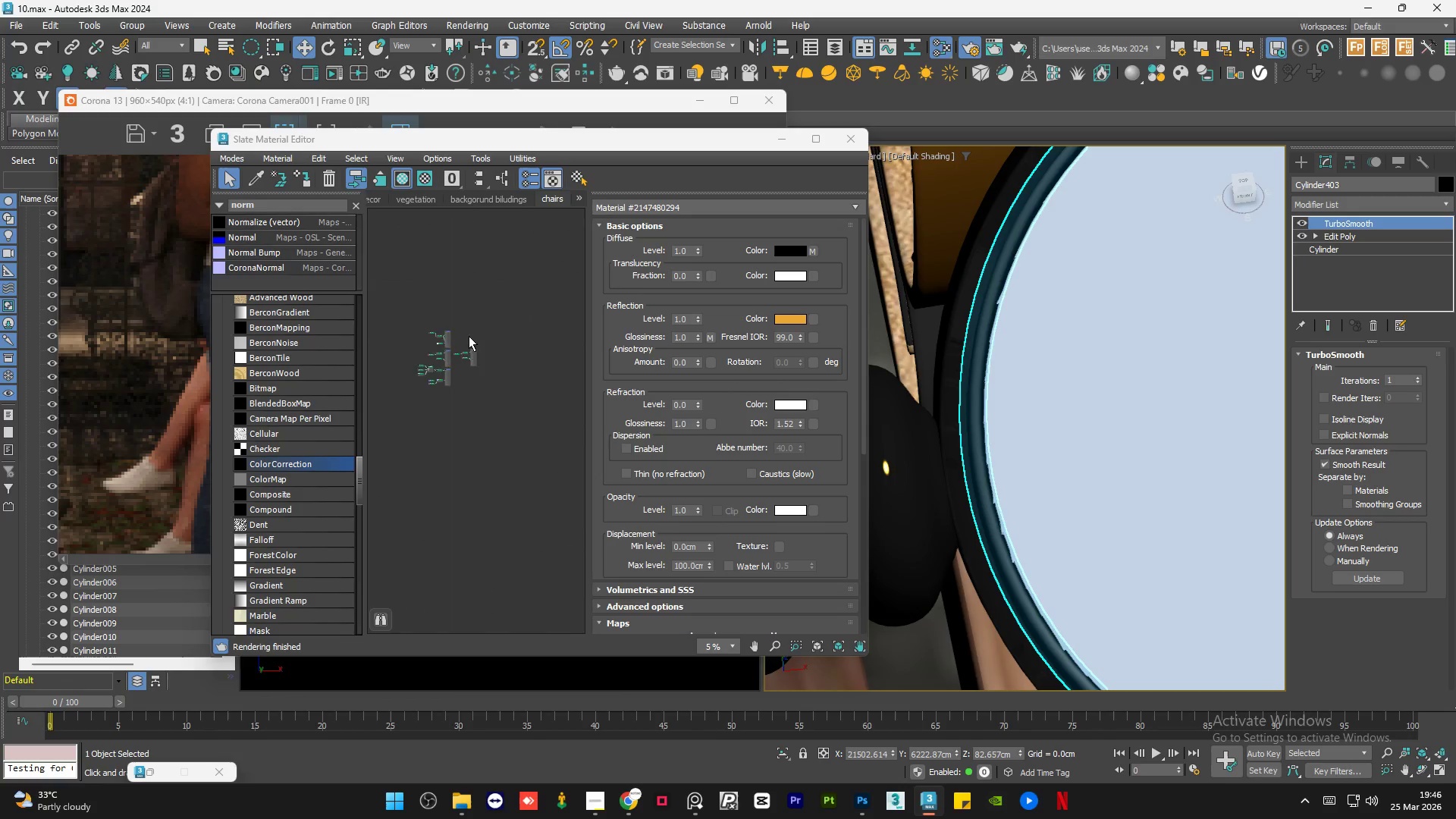 
scroll: coordinate [463, 342], scroll_direction: up, amount: 2.0
 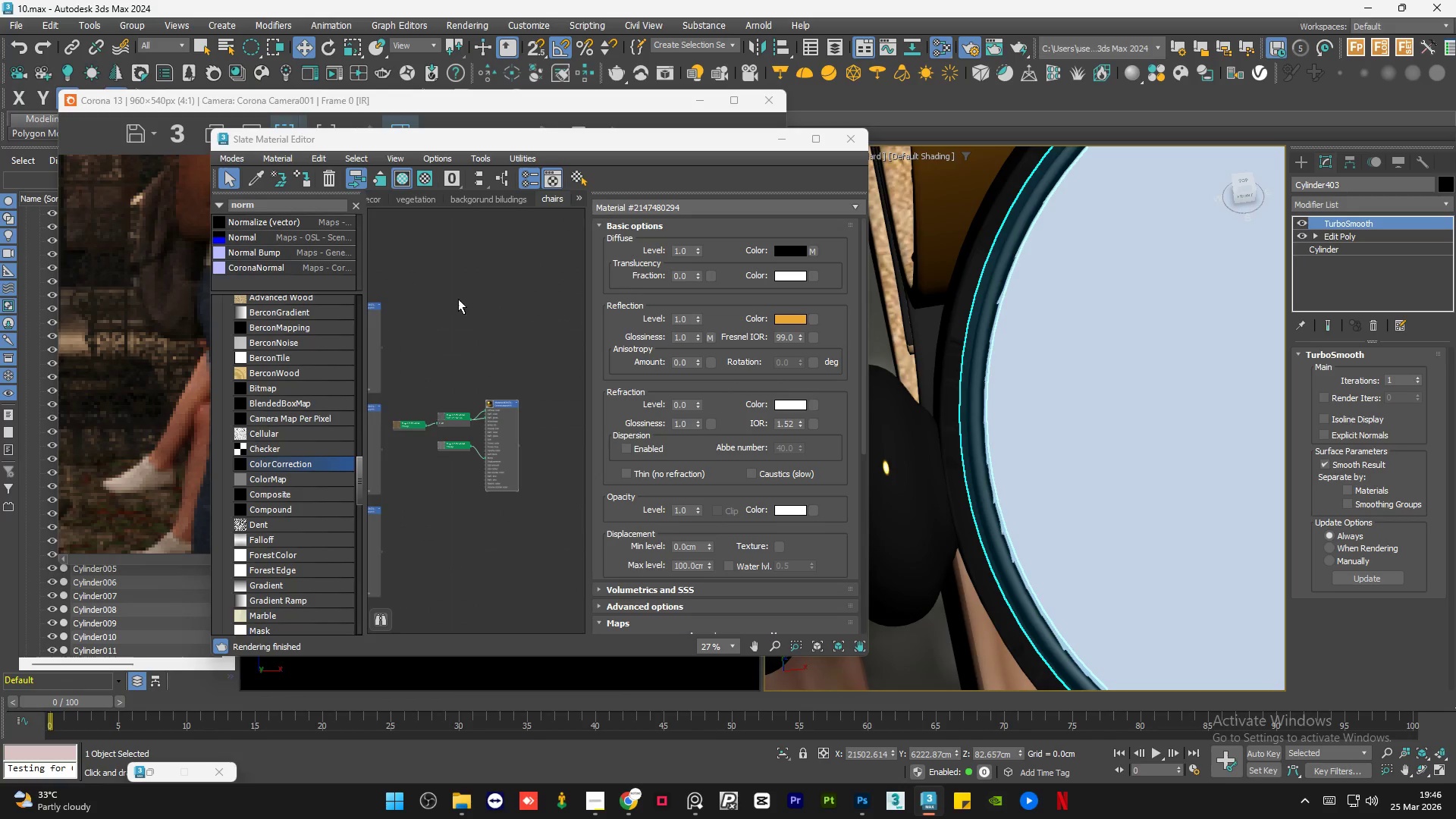 
right_click([460, 299])
 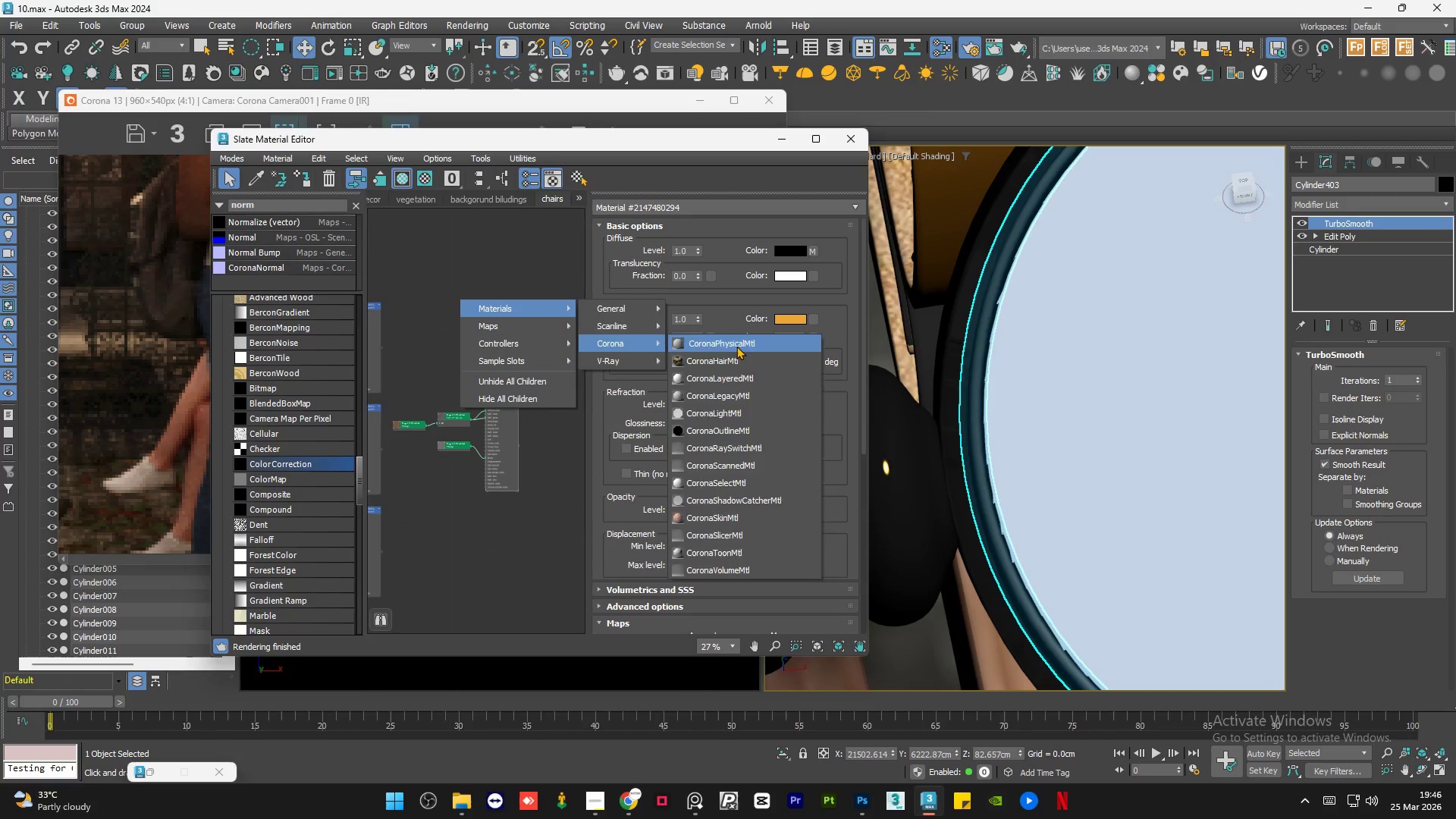 
scroll: coordinate [498, 297], scroll_direction: down, amount: 1.0
 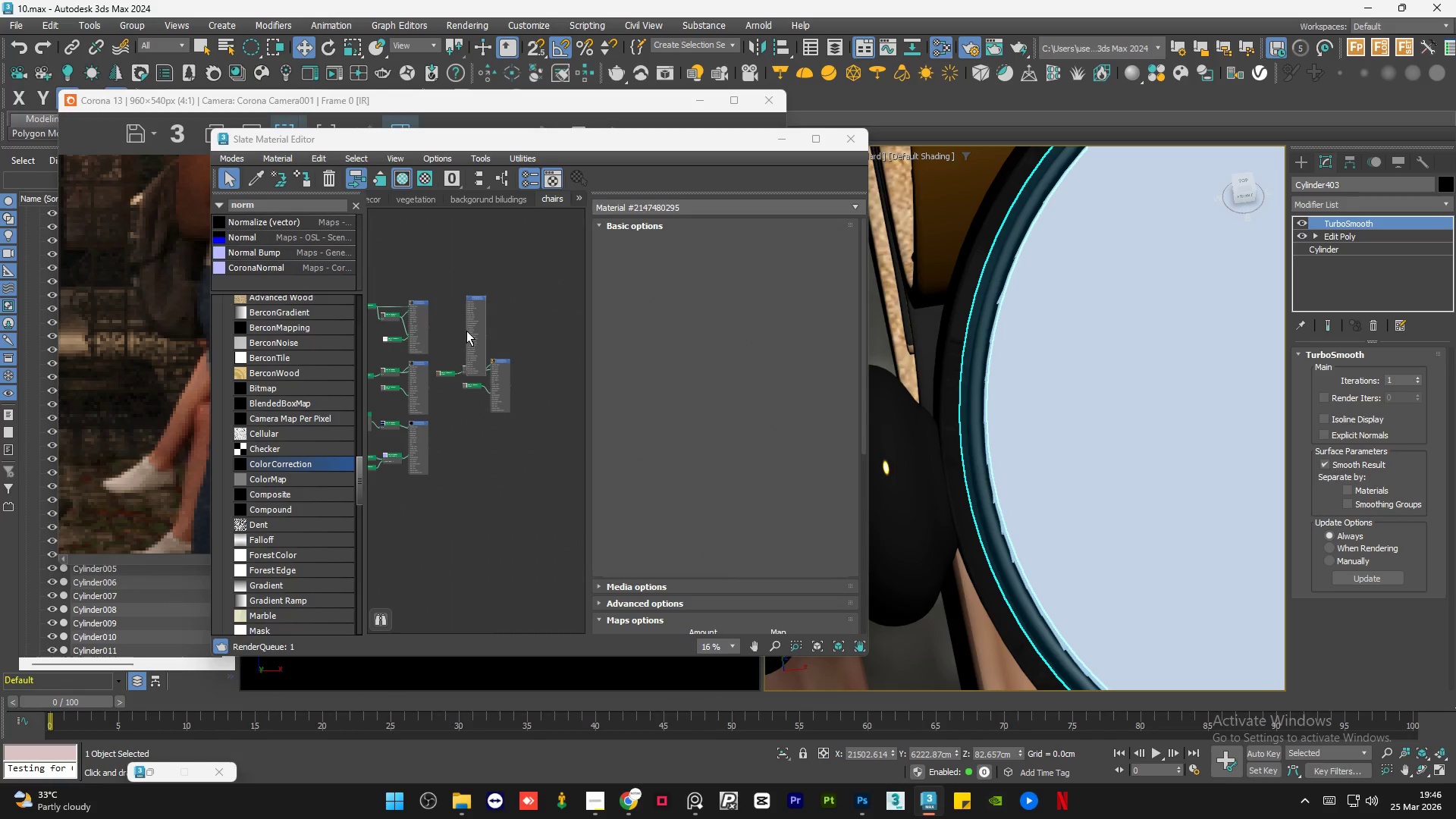 
left_click_drag(start_coordinate=[476, 324], to_coordinate=[507, 469])
 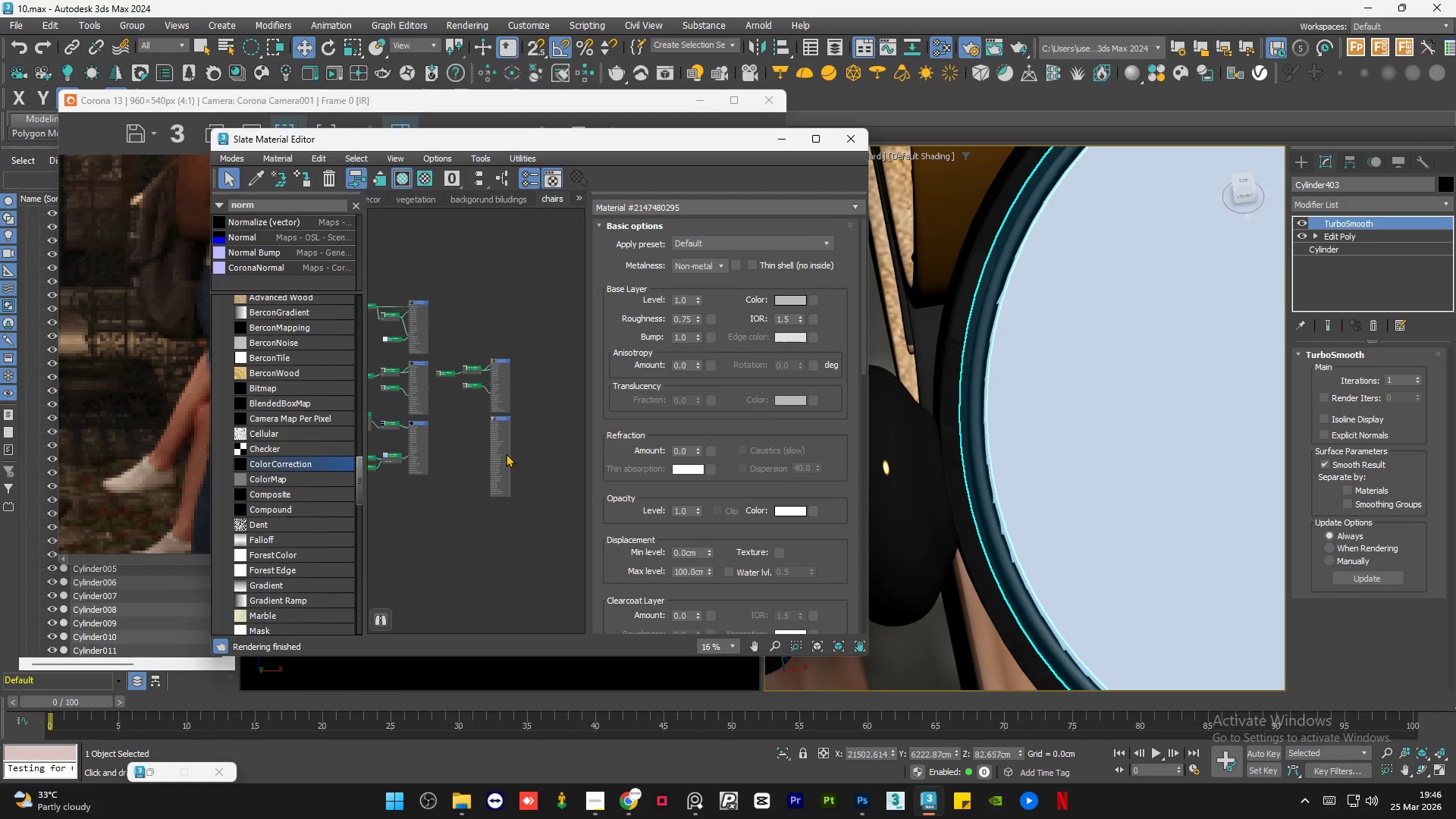 
double_click([506, 453])
 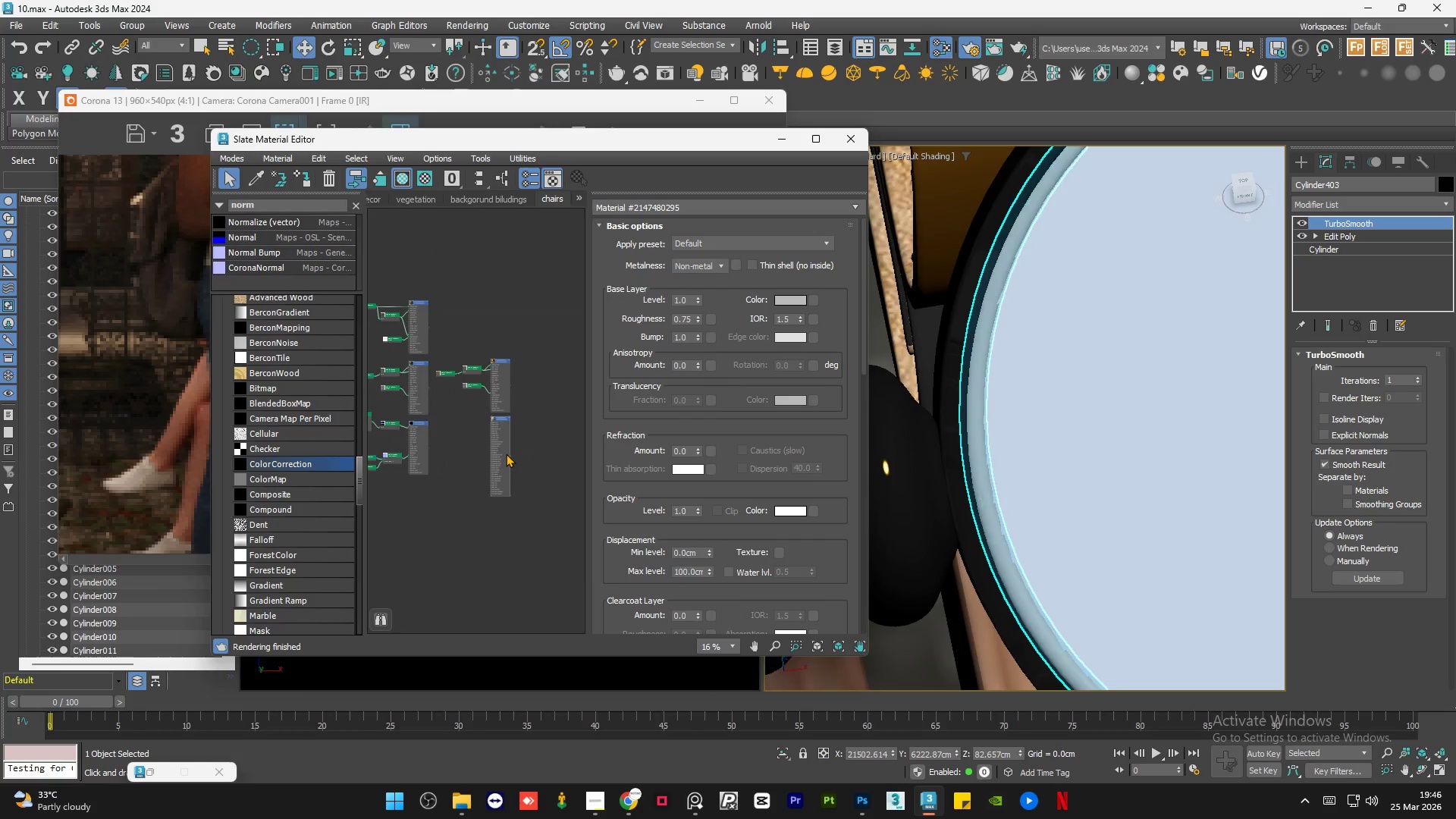 
key(A)
 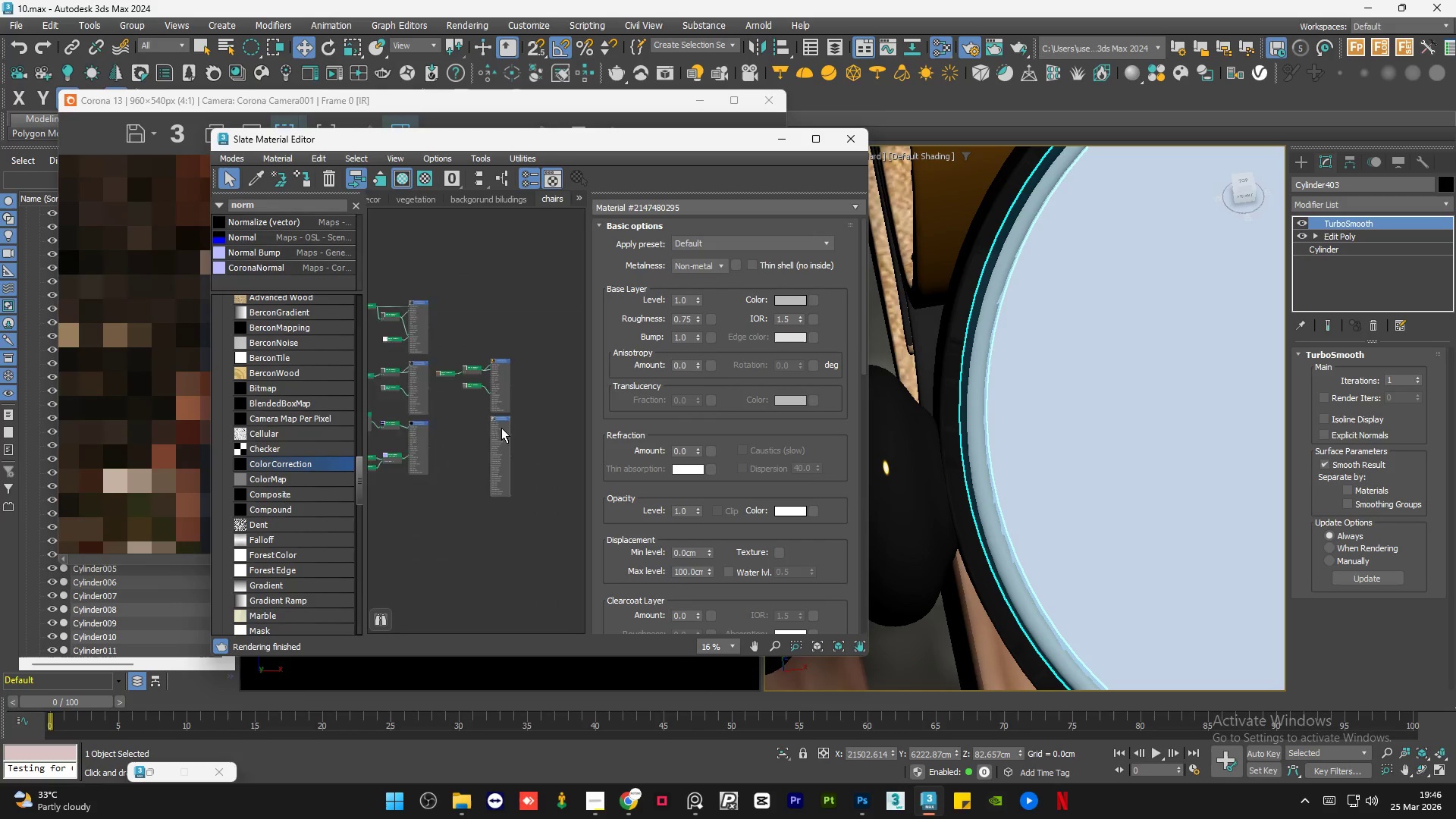 
scroll: coordinate [501, 428], scroll_direction: up, amount: 1.0
 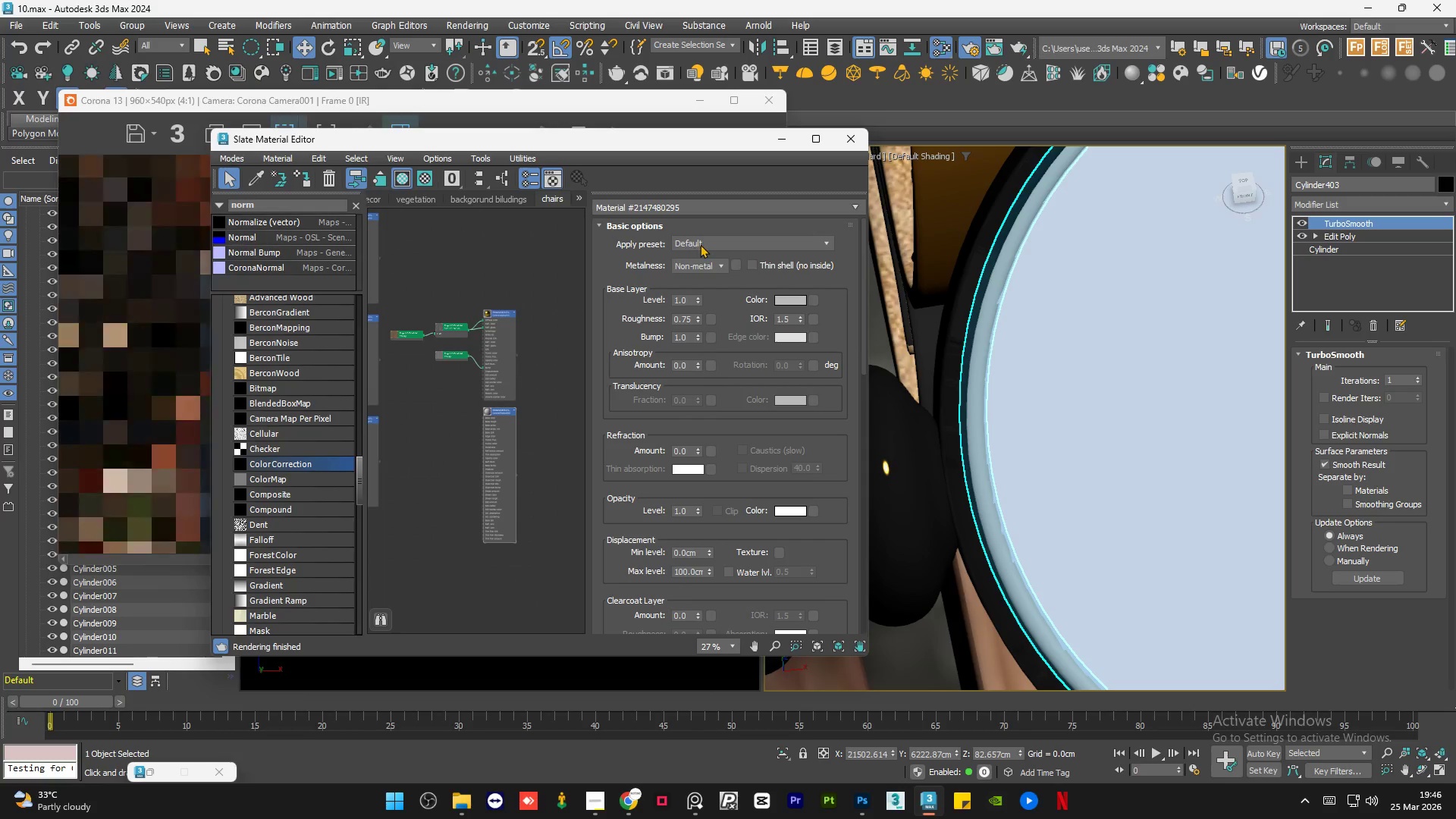 
left_click([704, 243])
 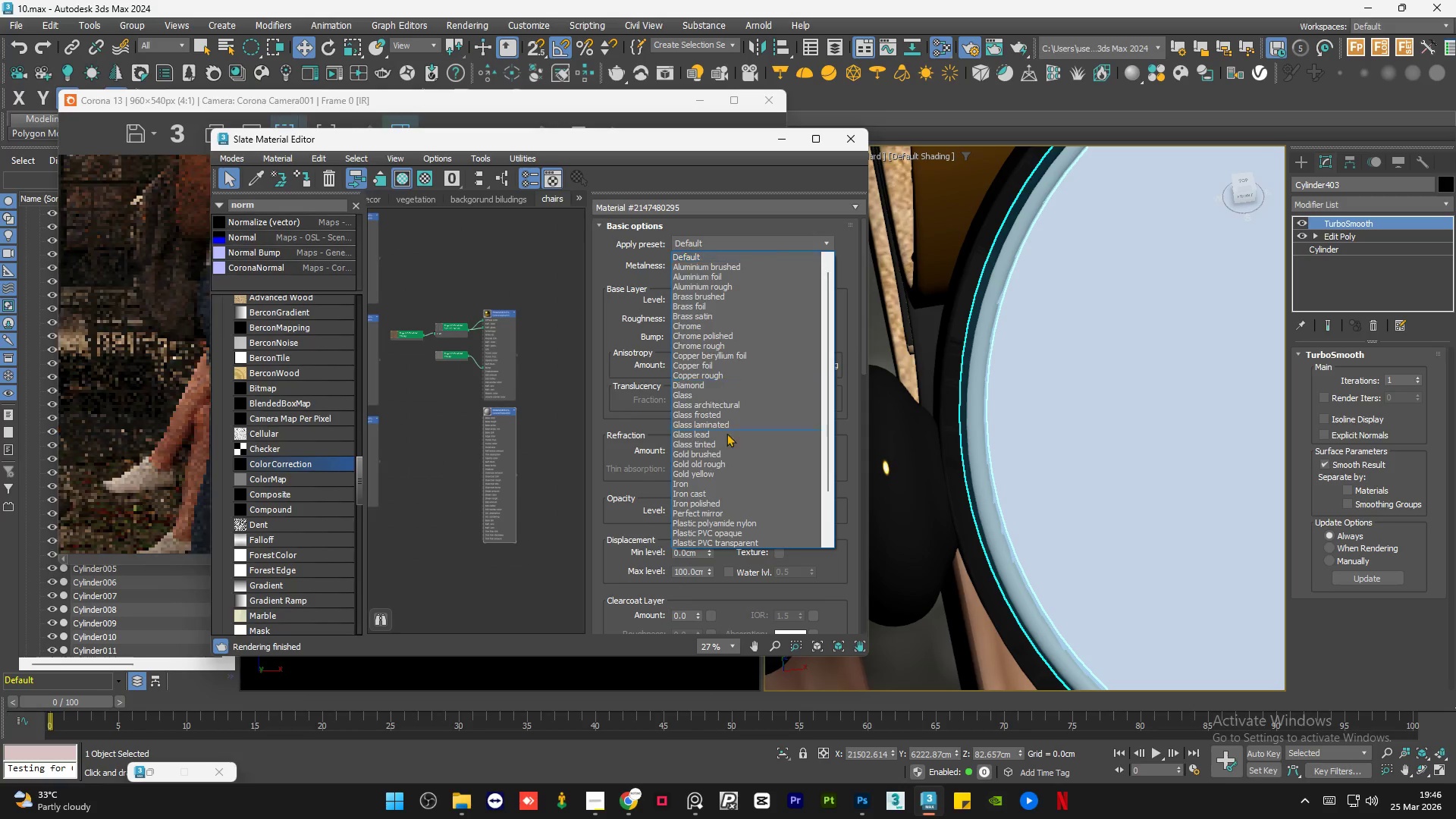 
scroll: coordinate [718, 472], scroll_direction: down, amount: 5.0
 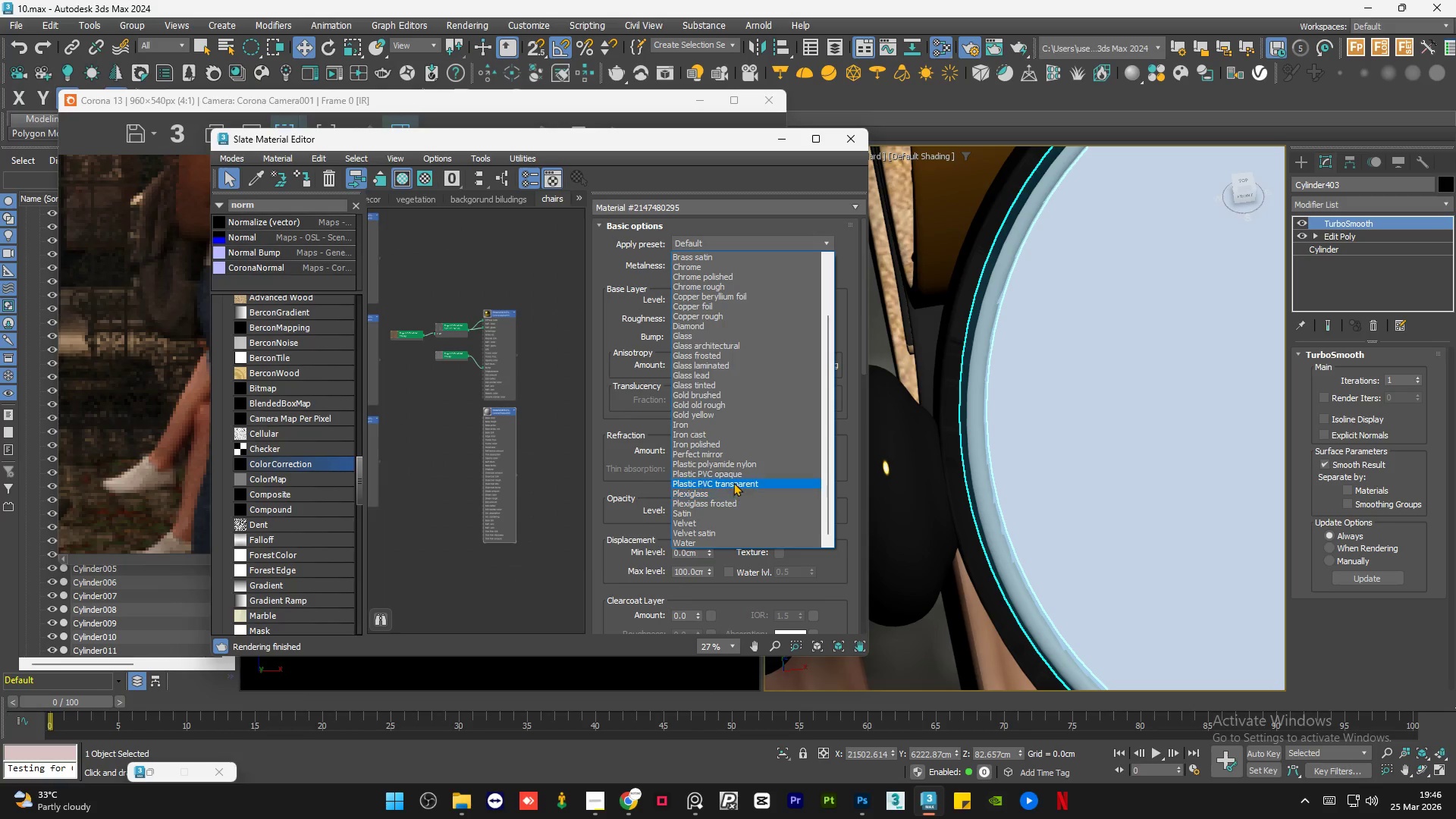 
wait(6.78)
 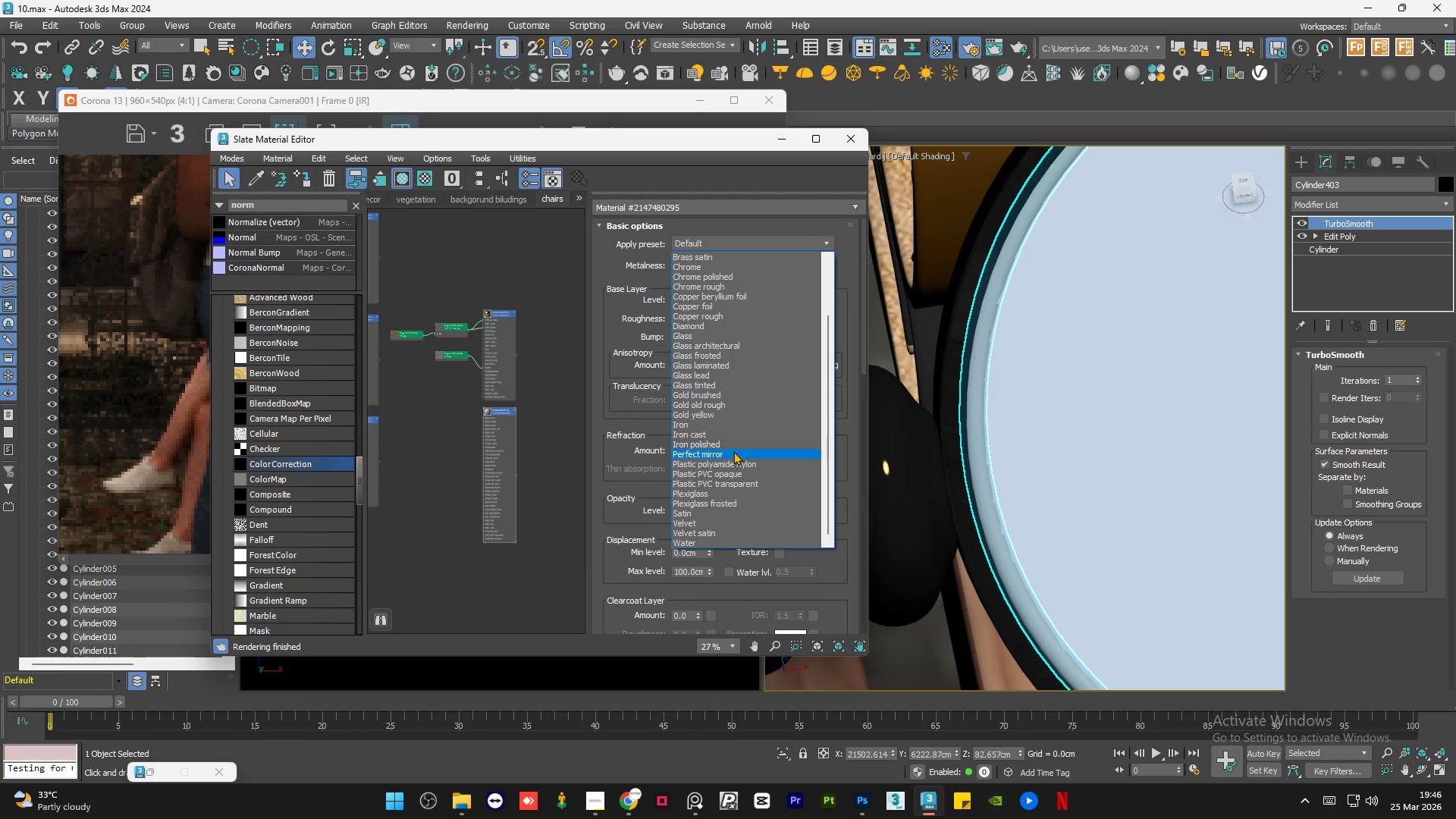 
scroll: coordinate [736, 473], scroll_direction: up, amount: 11.0
 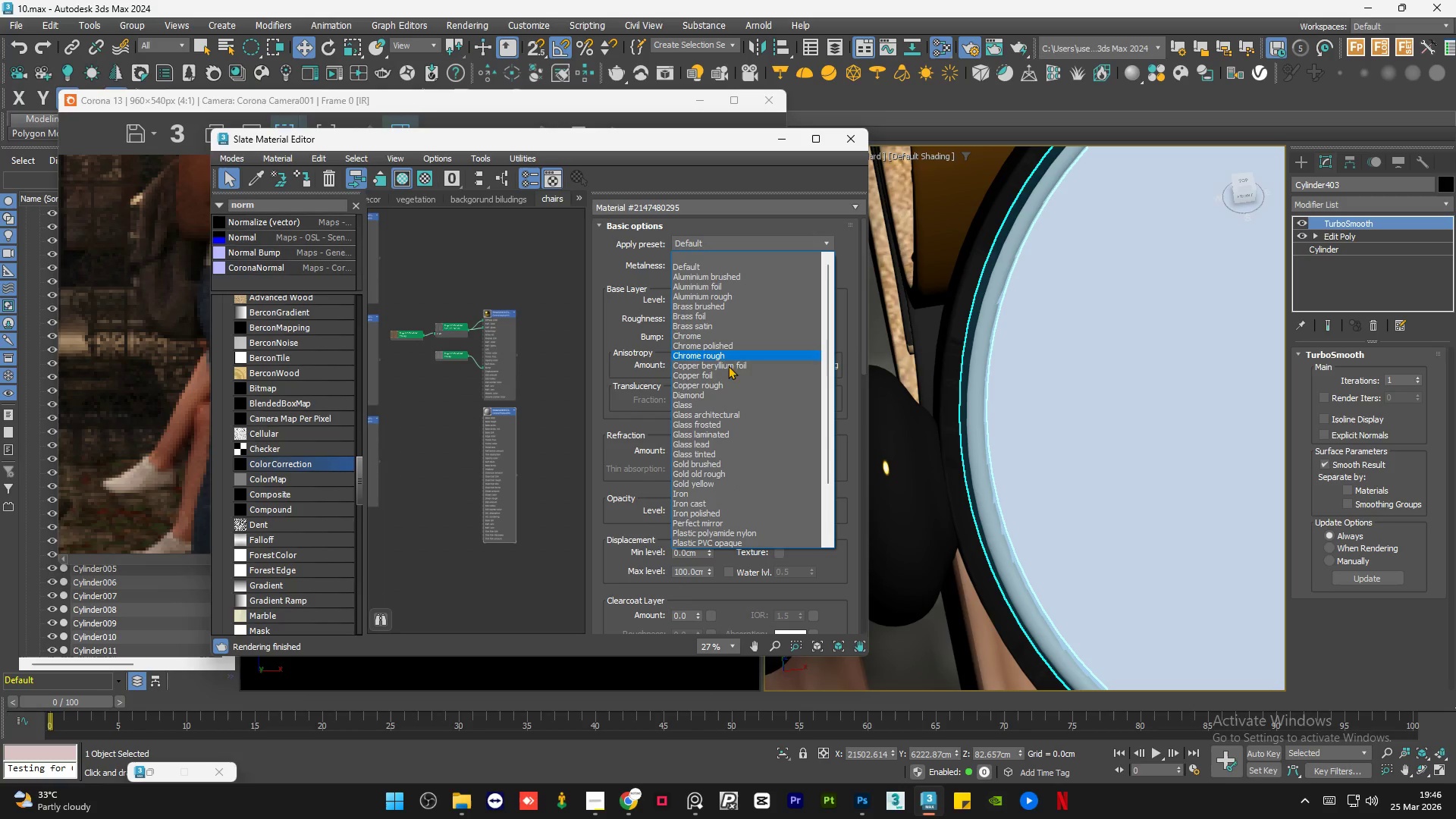 
scroll: coordinate [728, 449], scroll_direction: down, amount: 10.0
 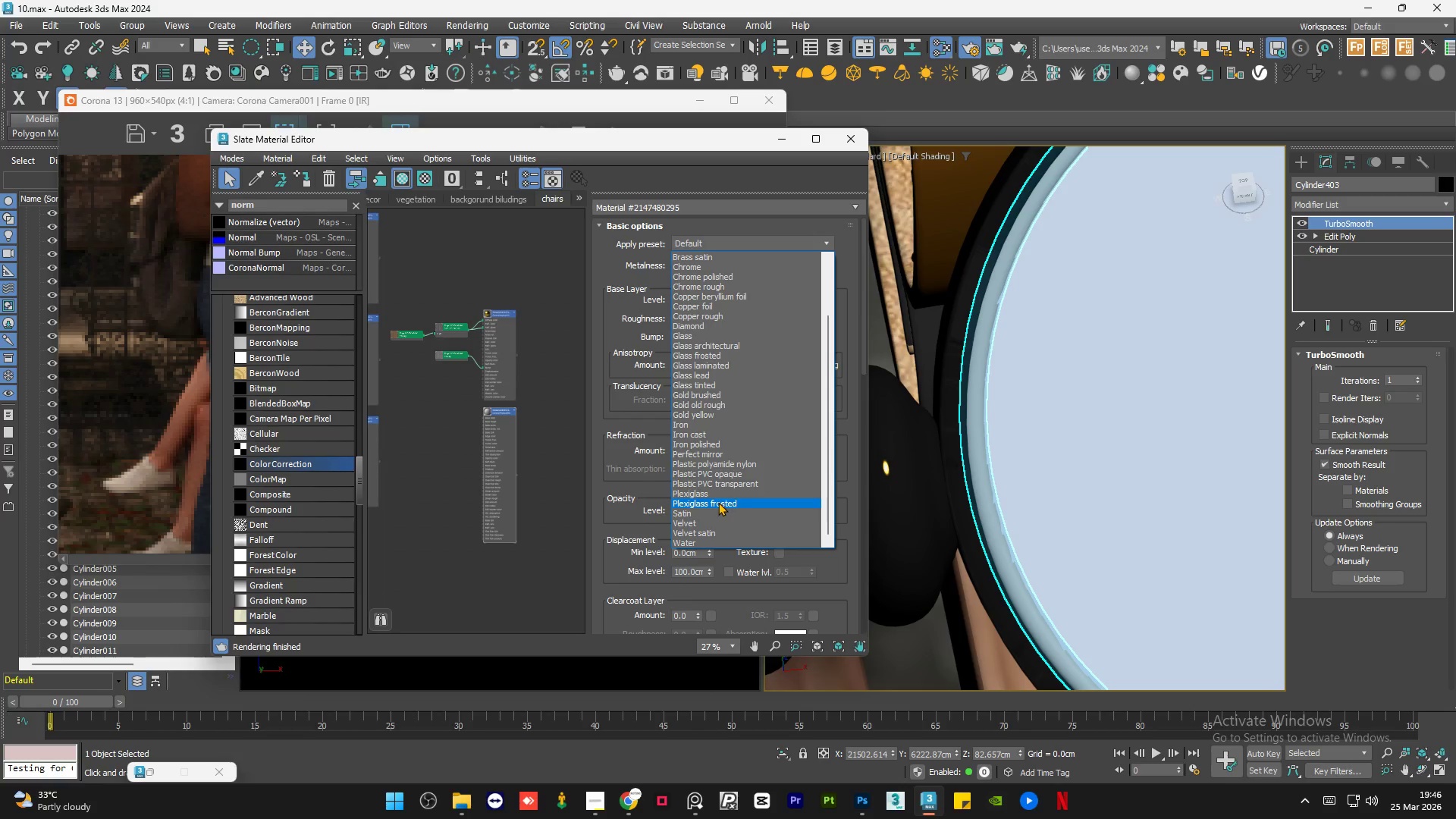 
left_click([722, 494])
 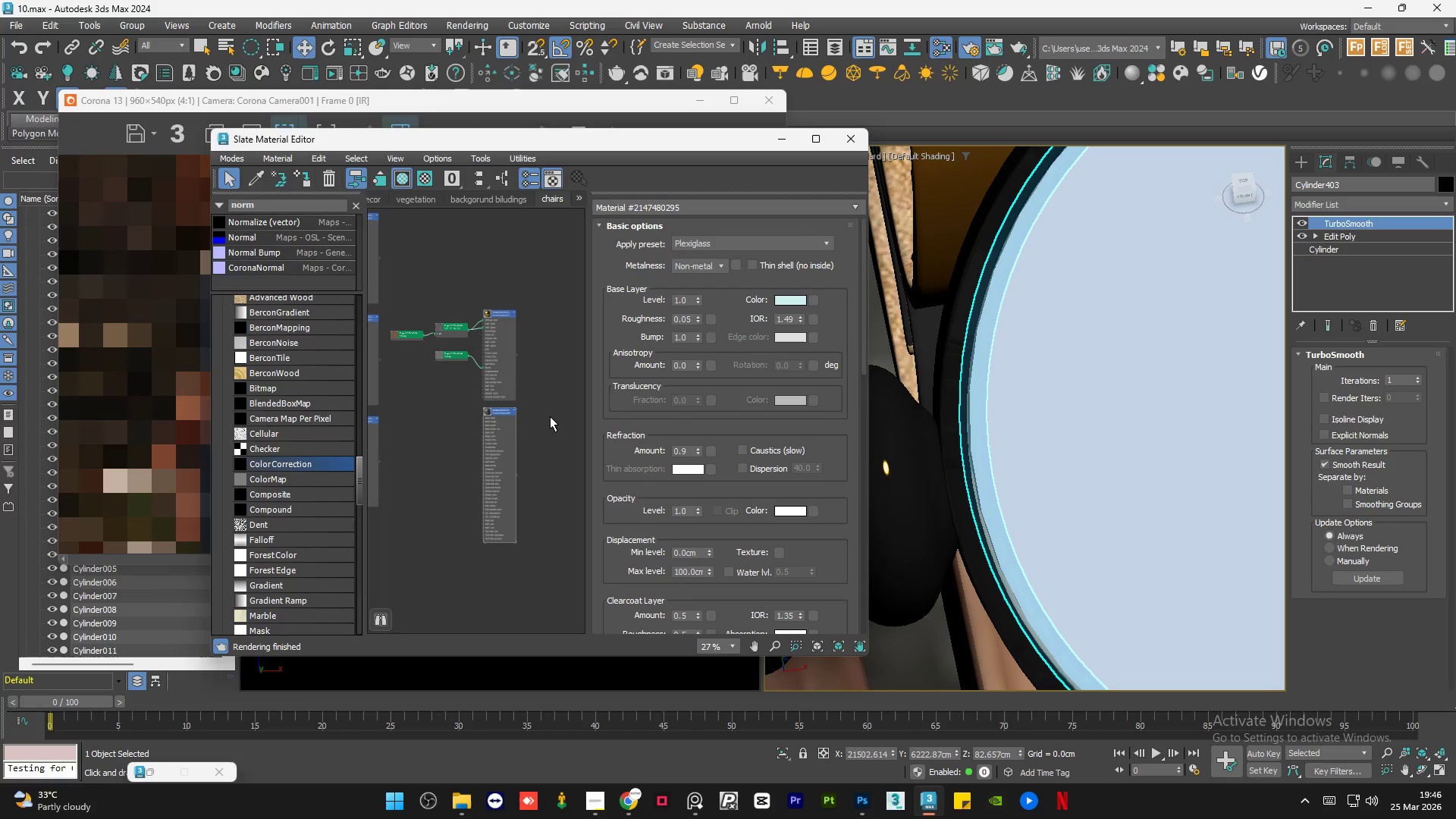 
scroll: coordinate [491, 413], scroll_direction: up, amount: 9.0
 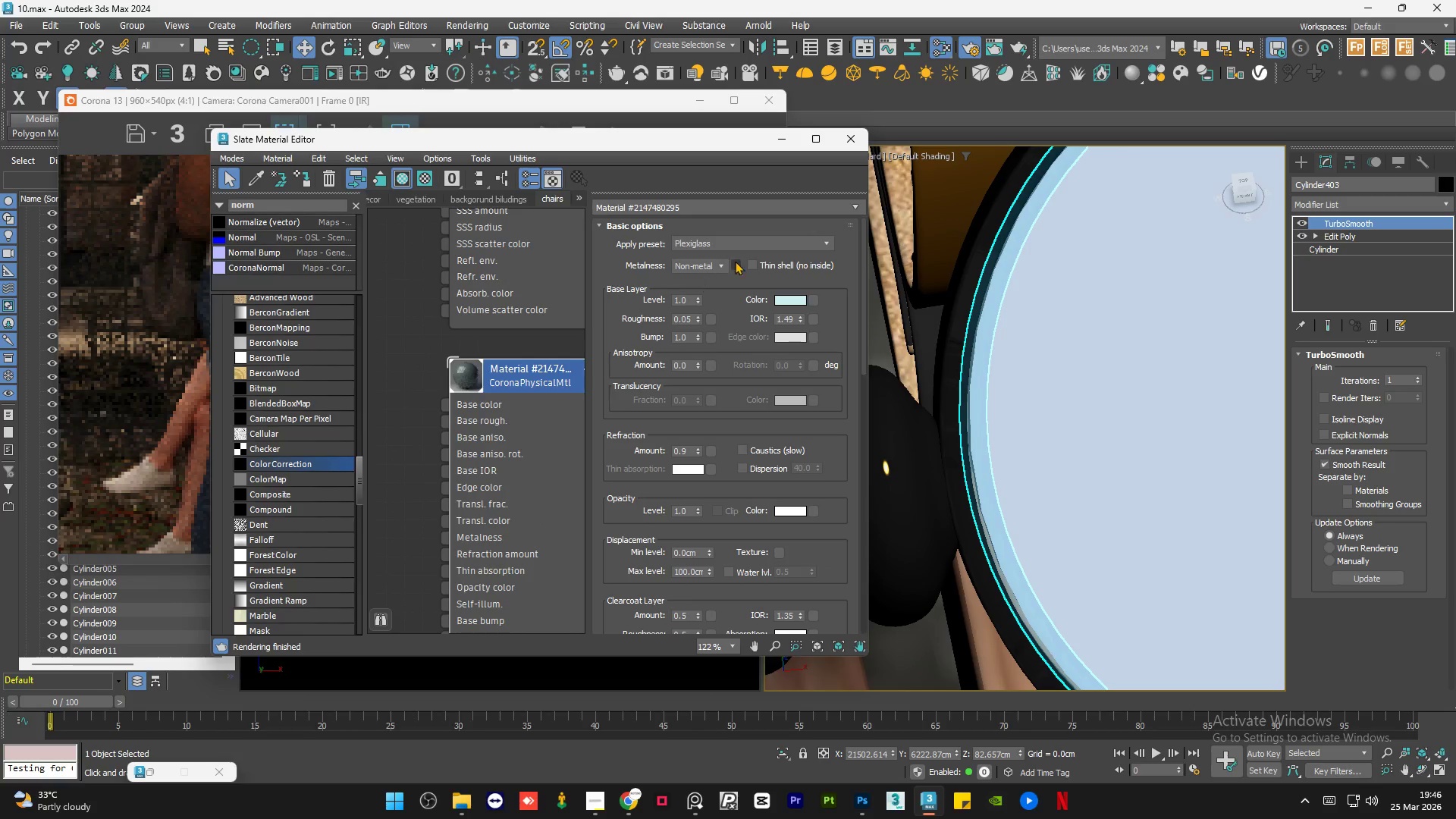 
left_click([745, 249])
 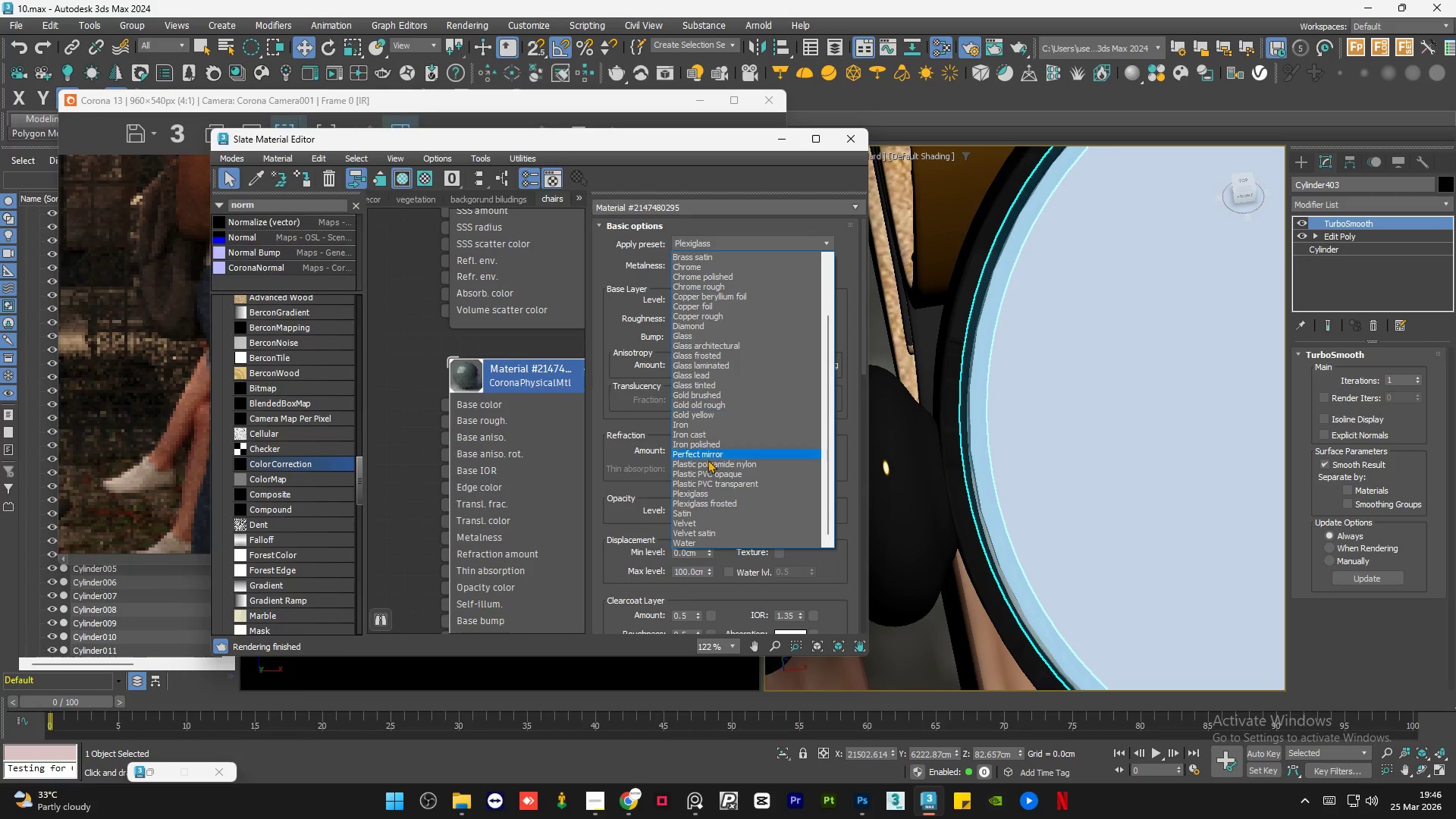 
scroll: coordinate [707, 469], scroll_direction: down, amount: 5.0
 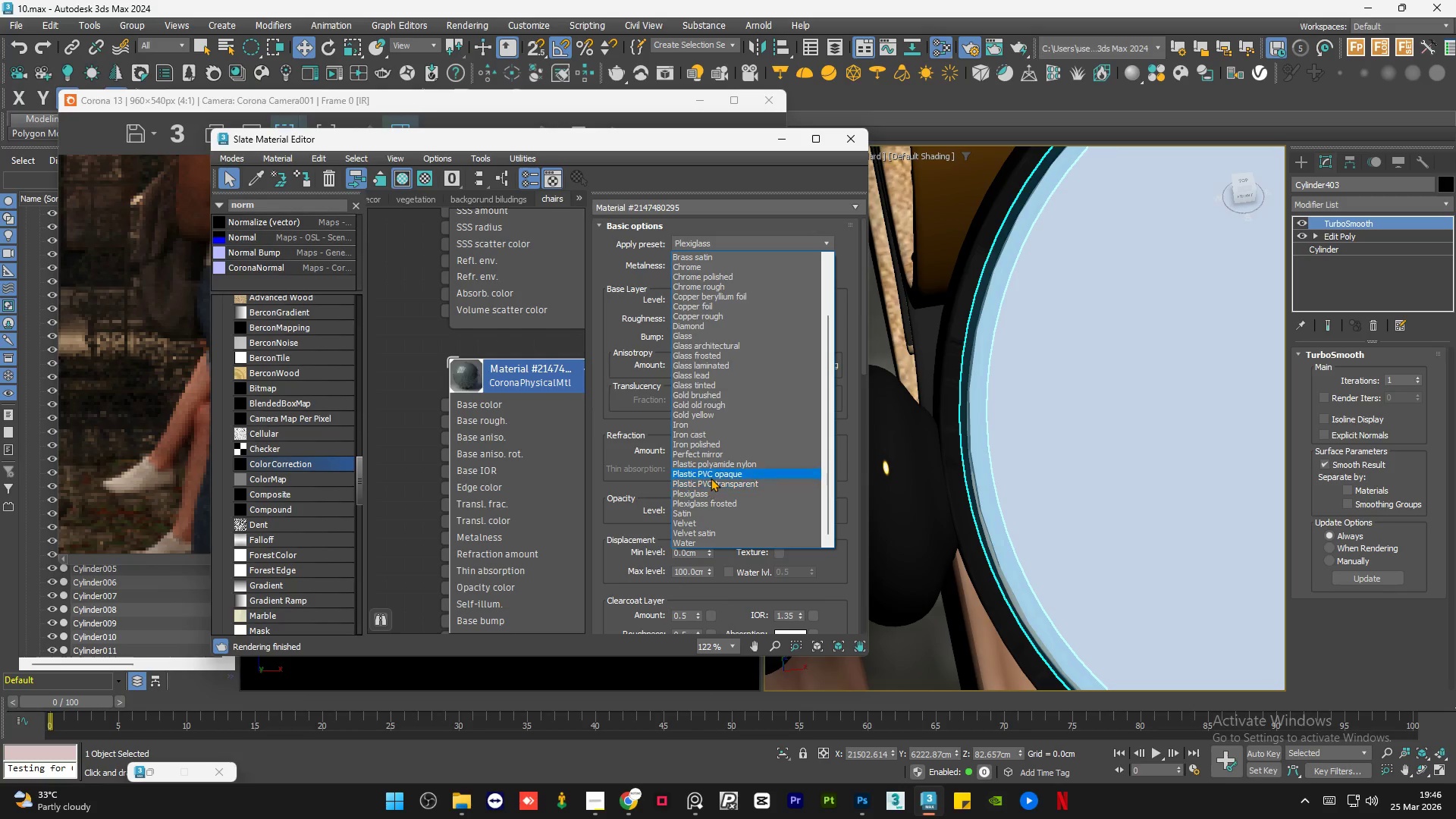 
left_click([711, 478])
 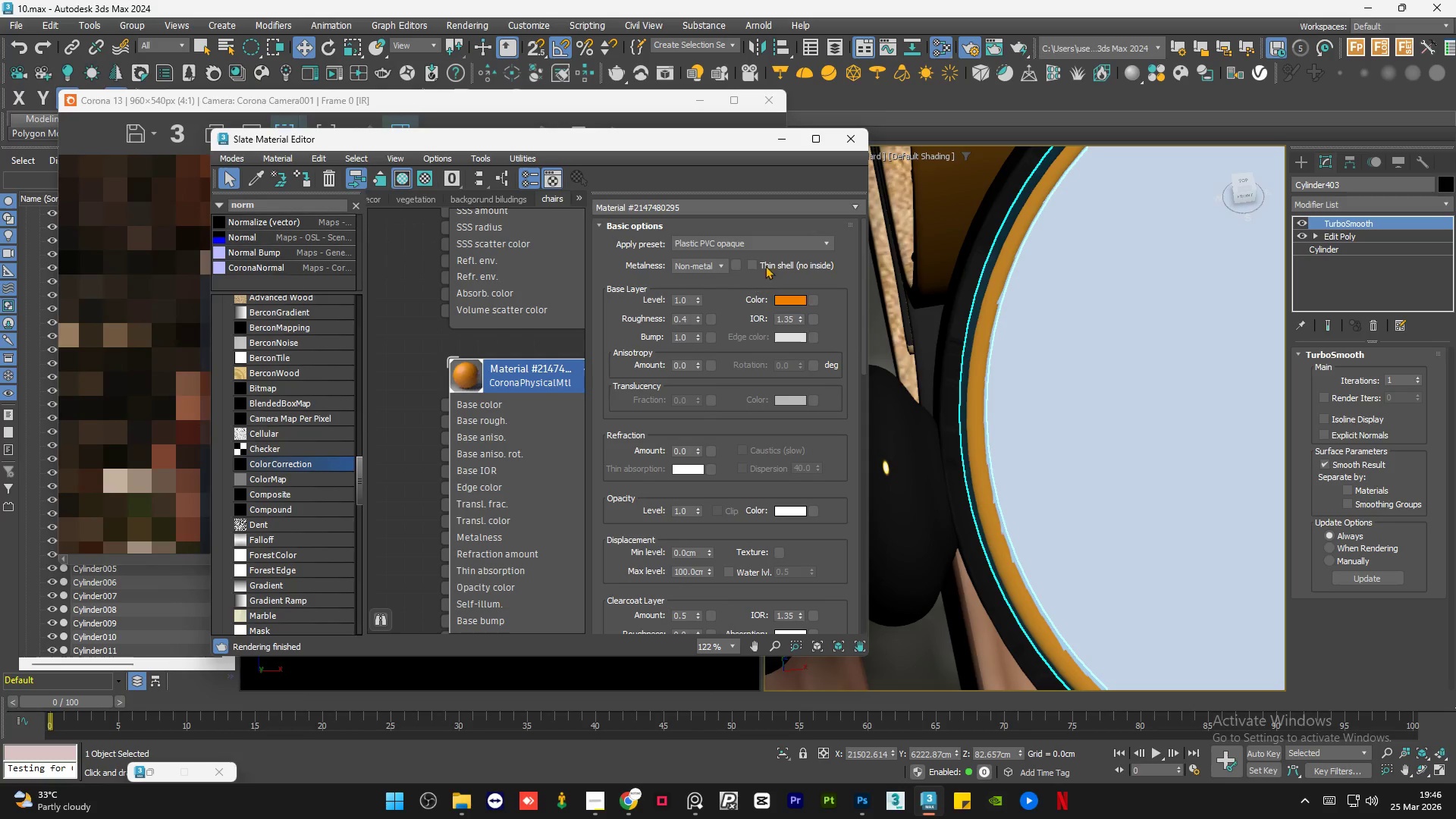 
left_click([768, 246])
 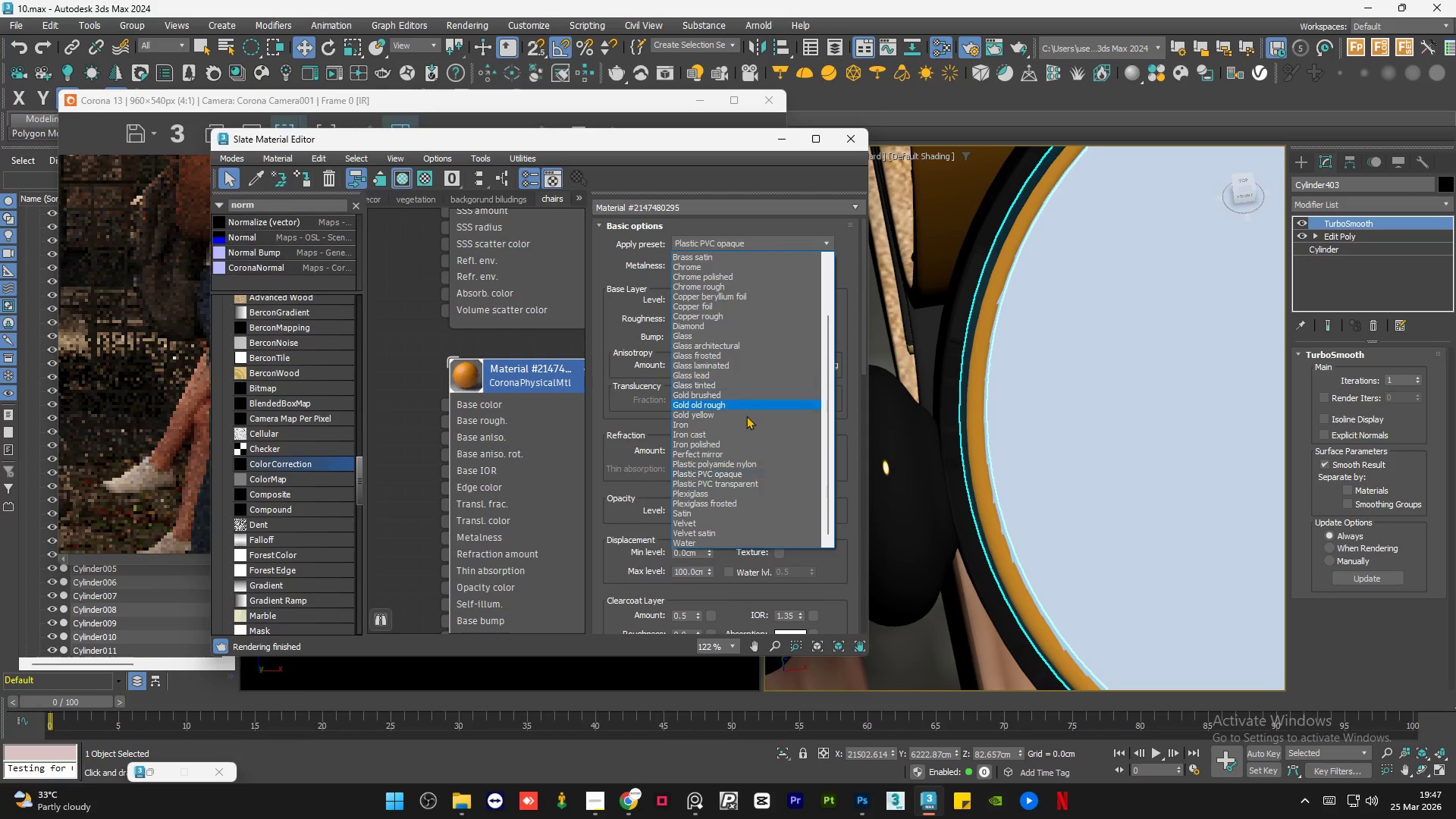 
scroll: coordinate [738, 458], scroll_direction: down, amount: 6.0
 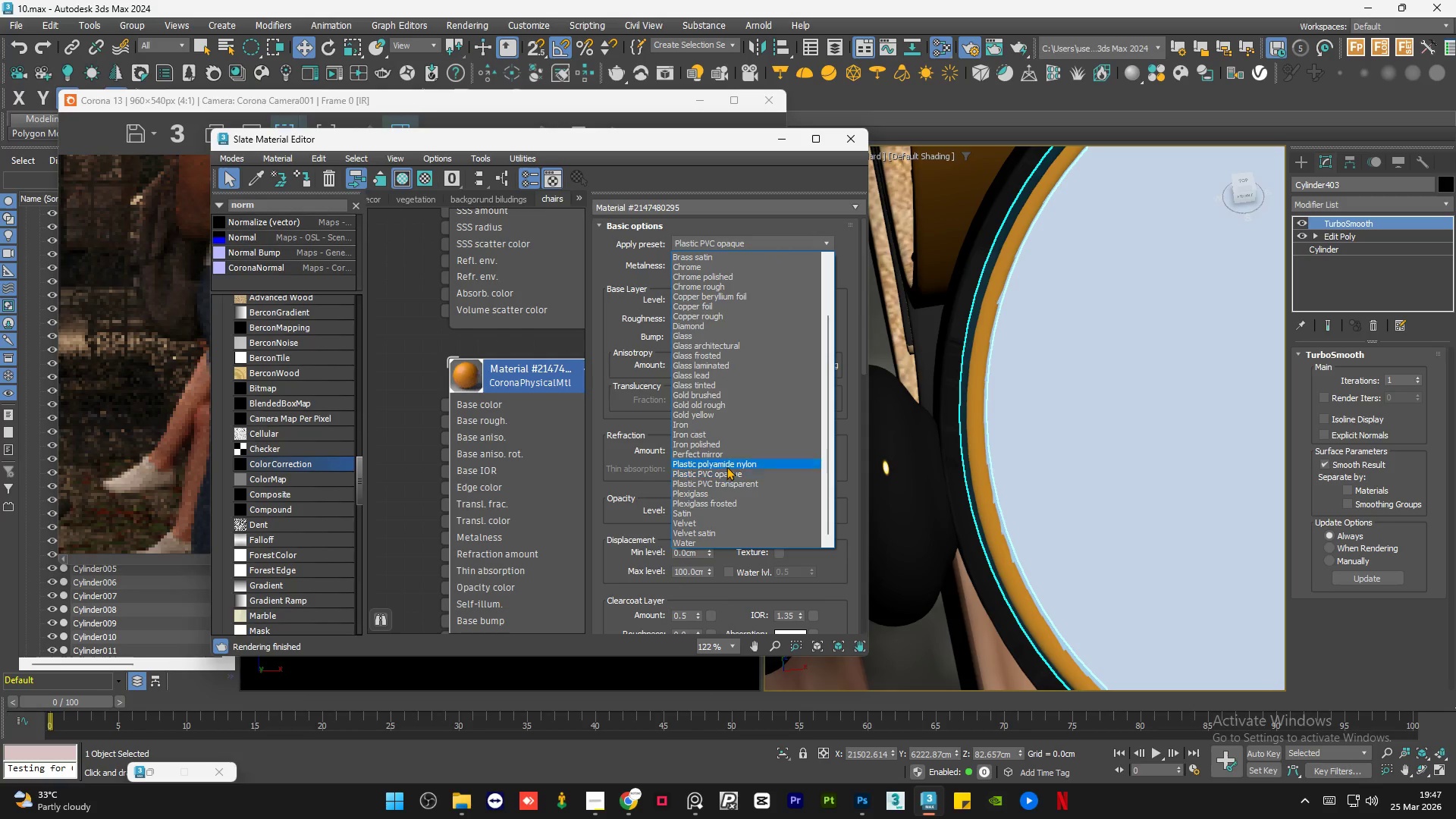 
left_click([729, 465])
 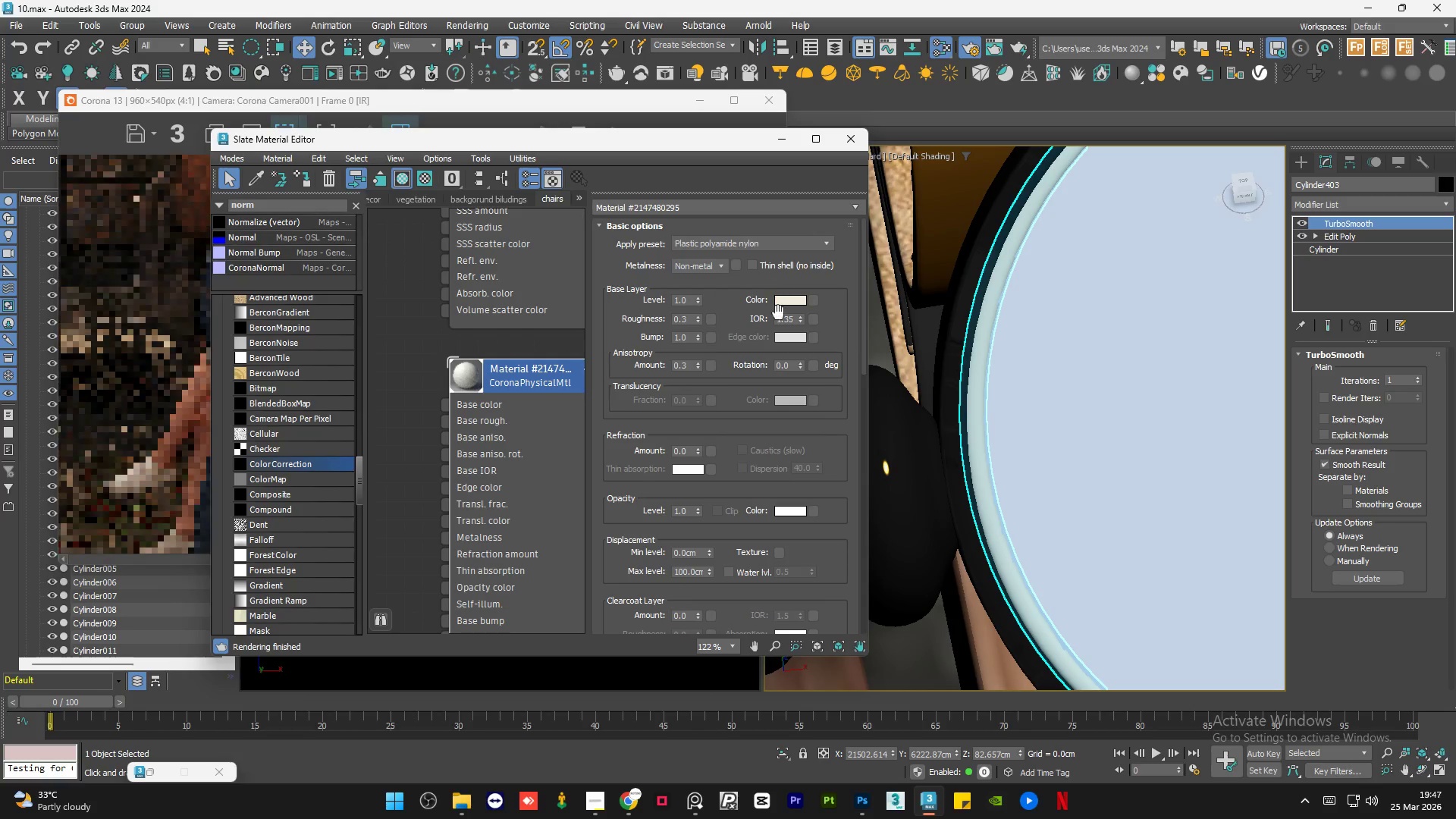 
left_click([784, 301])
 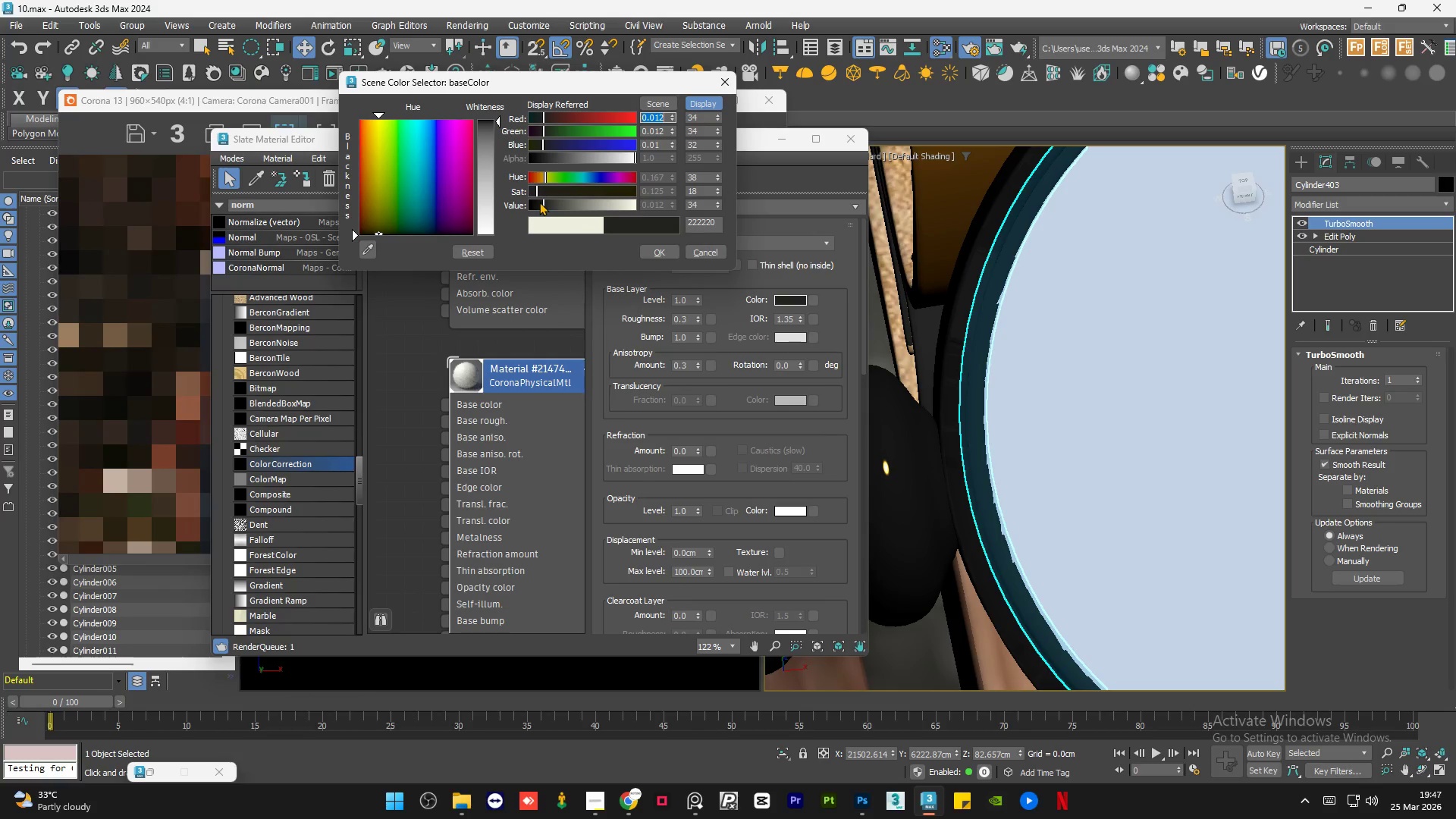 
left_click([539, 202])
 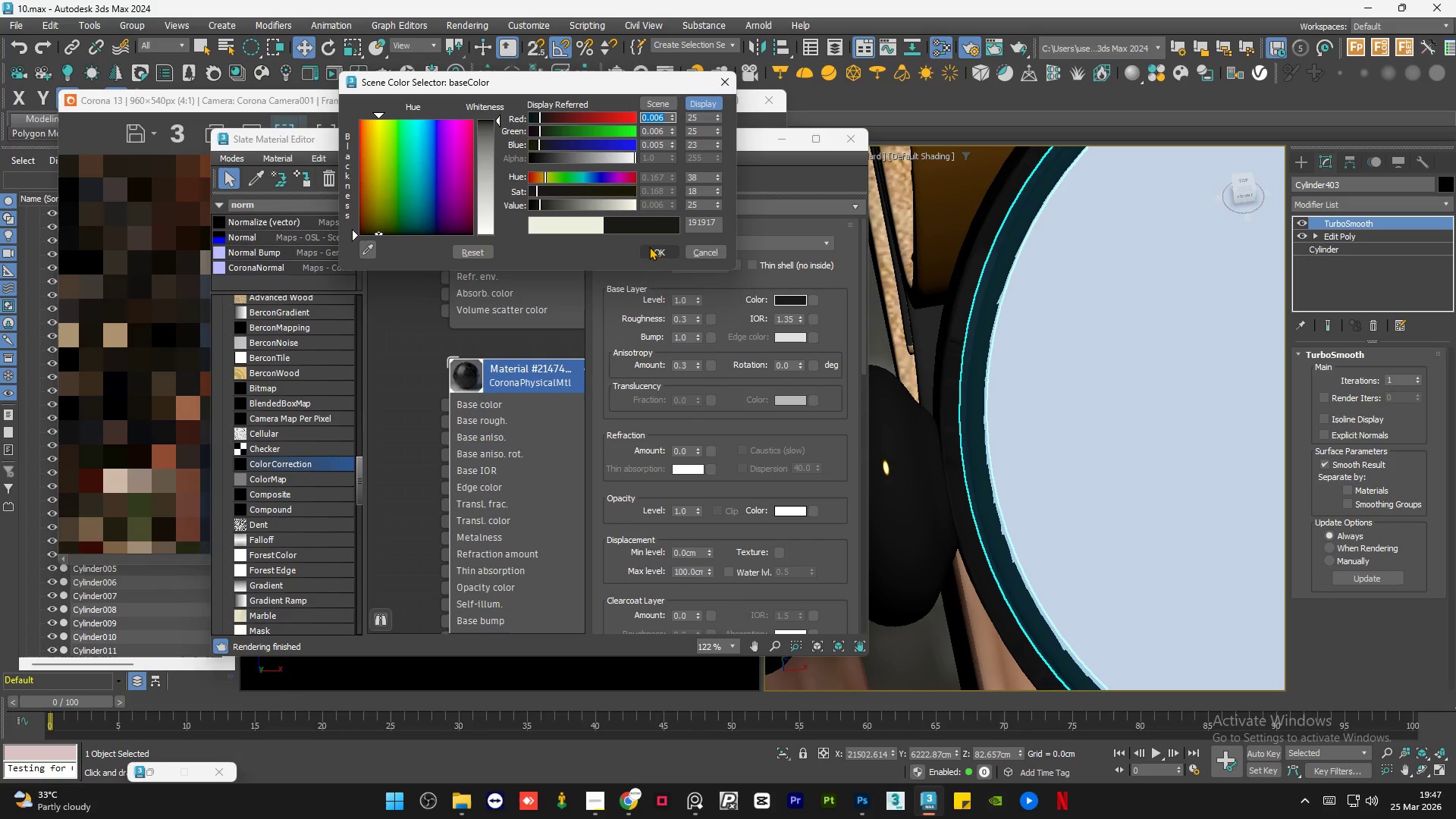 
left_click([658, 251])
 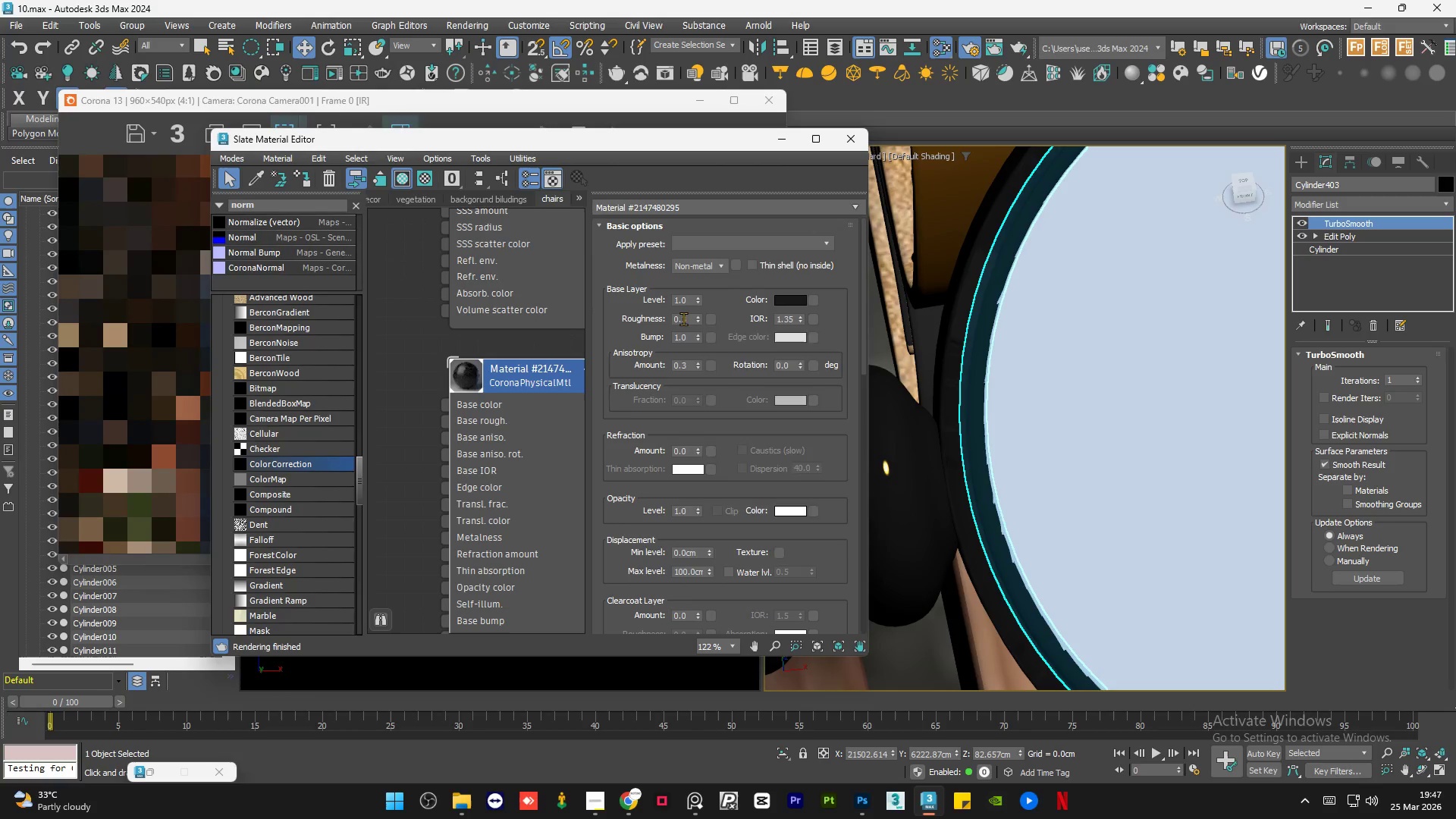 
double_click([683, 318])
 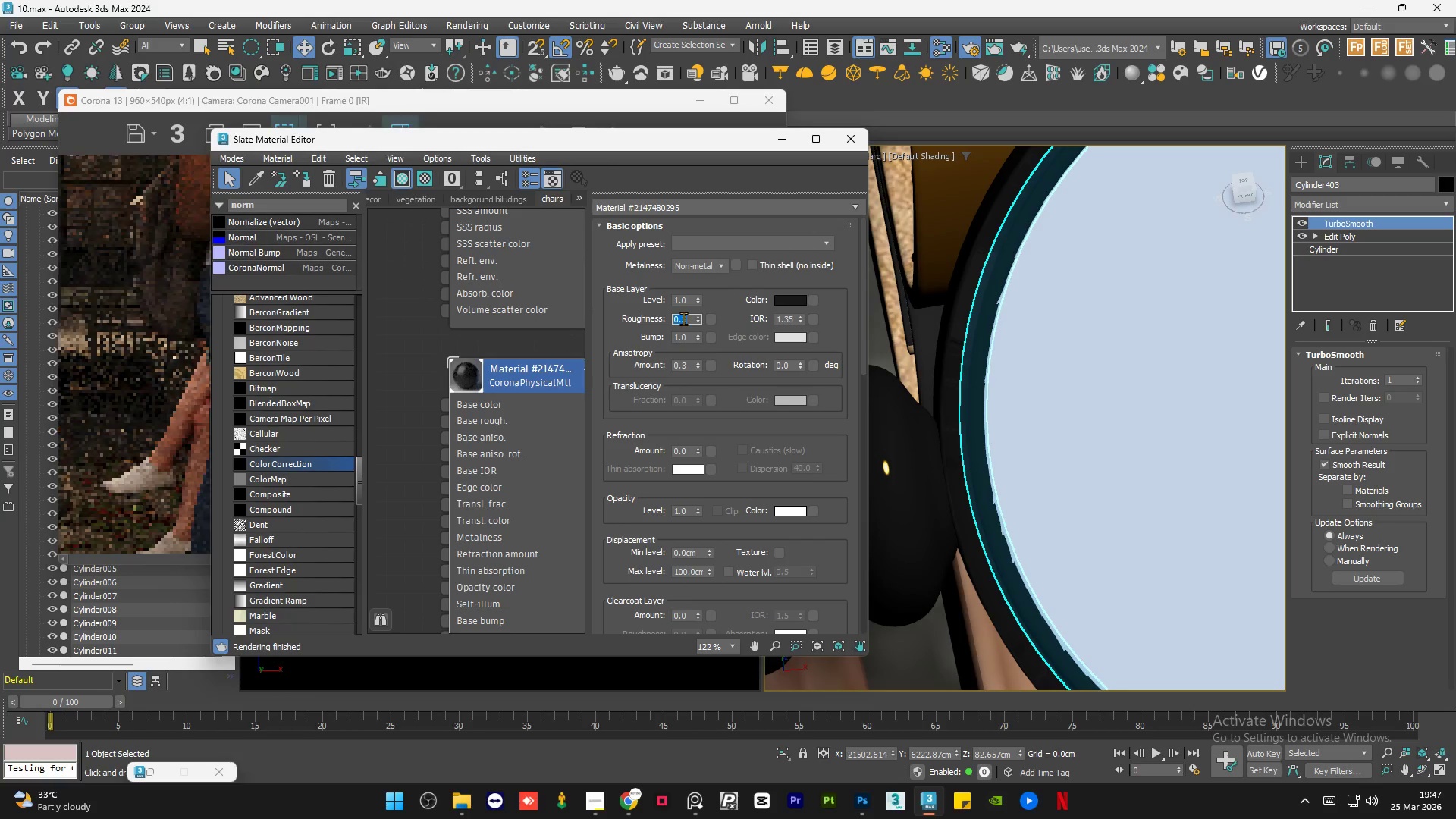 
key(NumpadDecimal)
 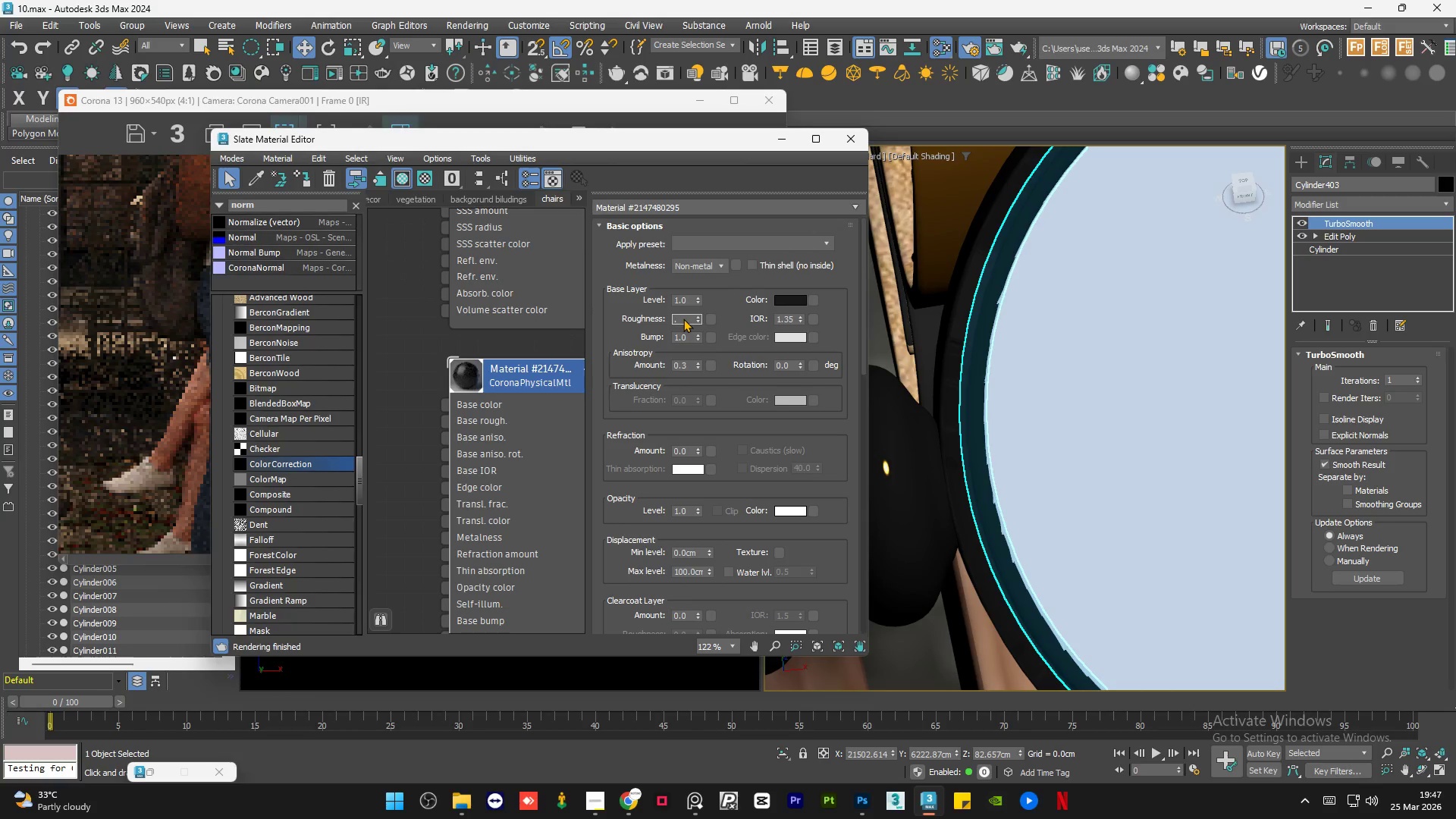 
key(Numpad7)
 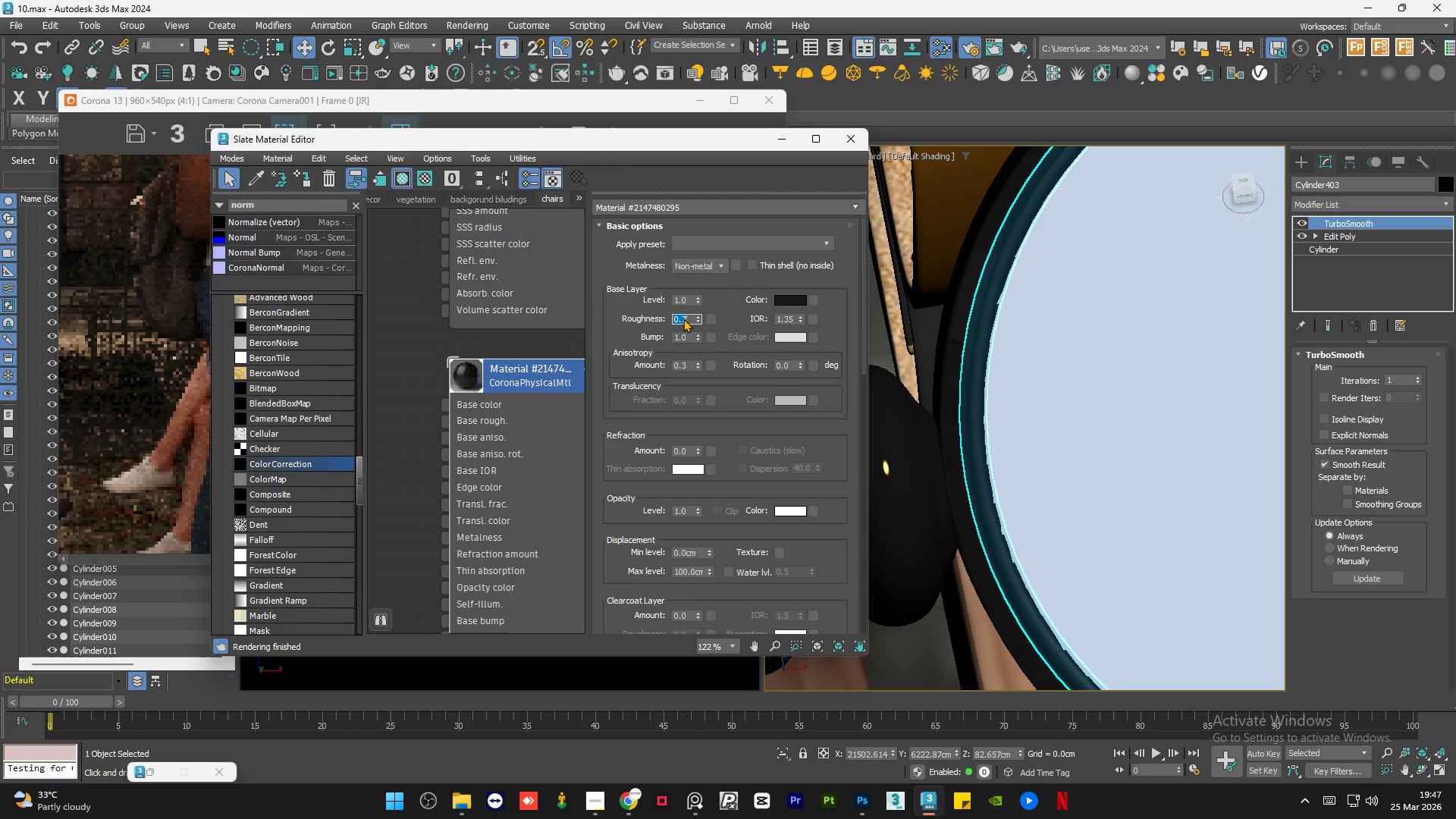 
key(NumpadEnter)
 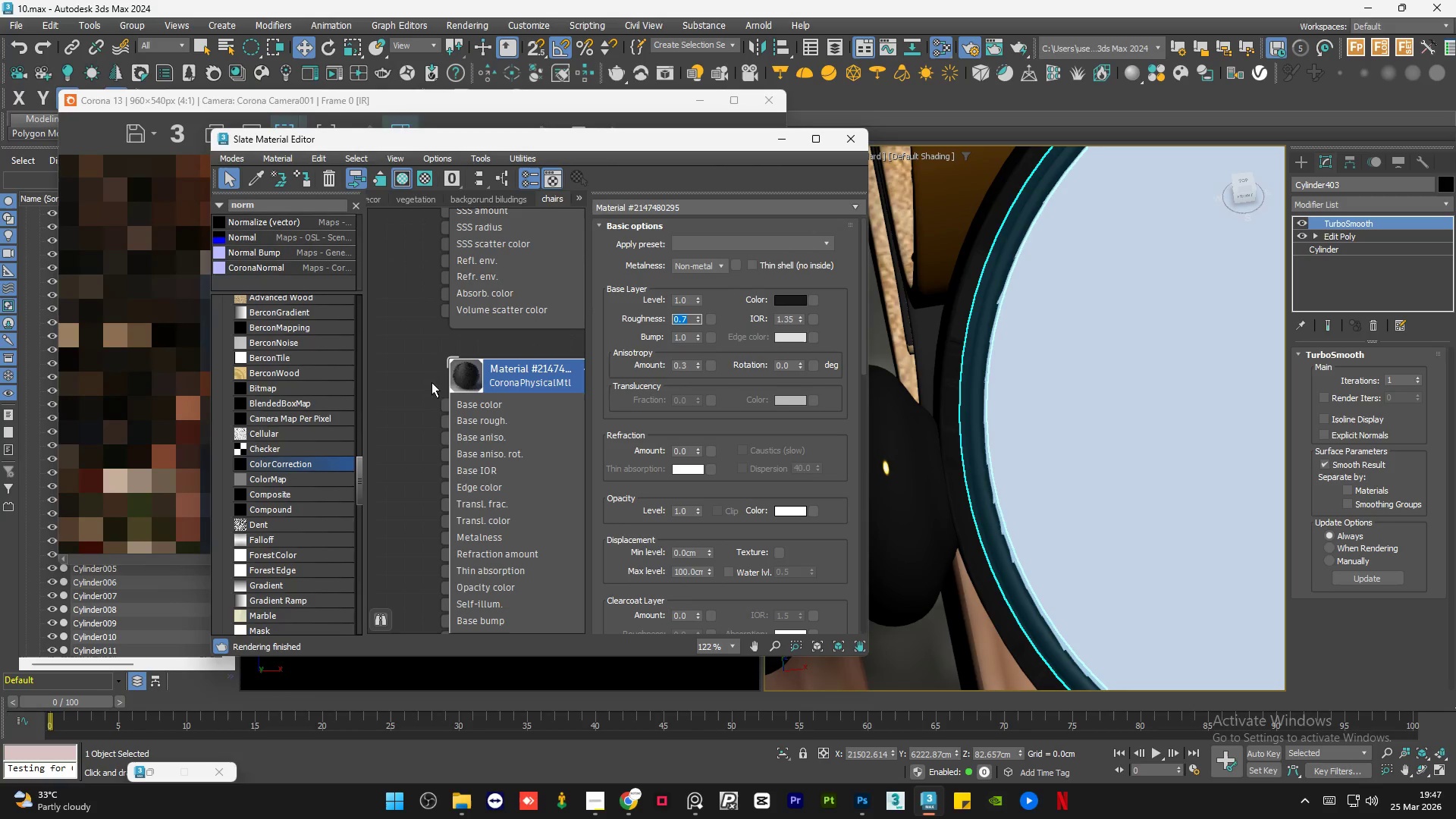 
left_click([419, 366])
 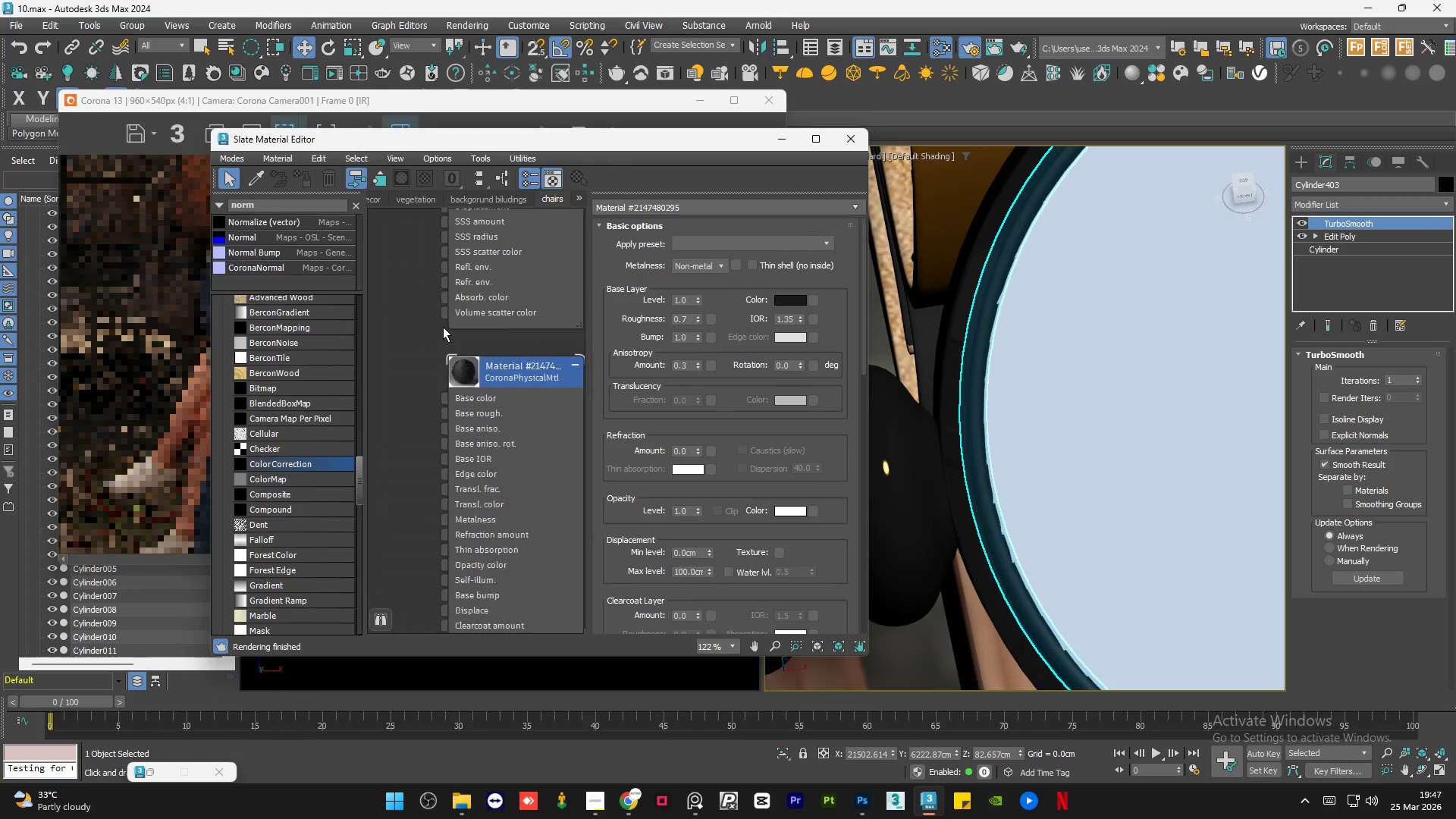 
scroll: coordinate [460, 323], scroll_direction: down, amount: 9.0
 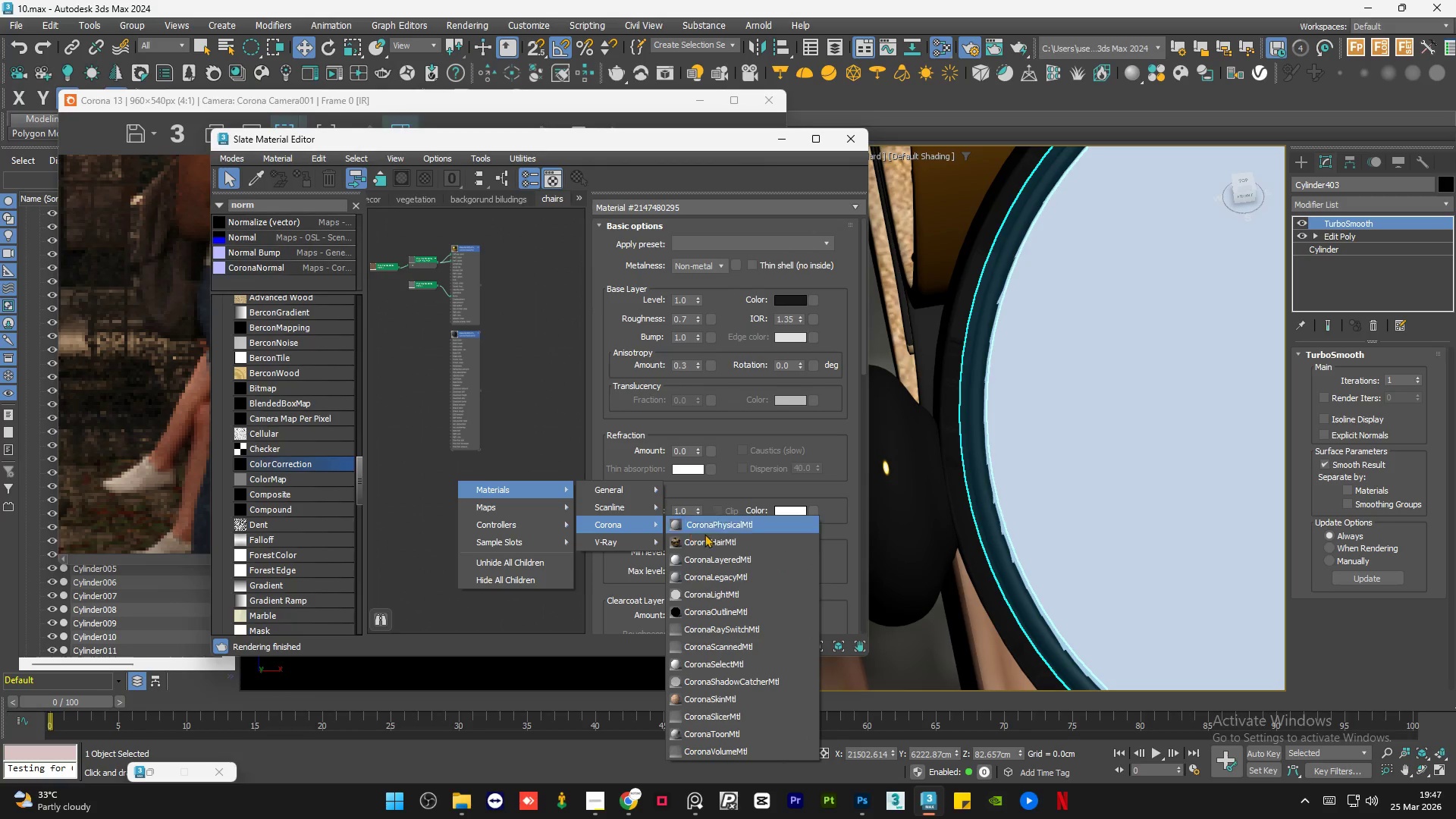 
left_click([733, 576])
 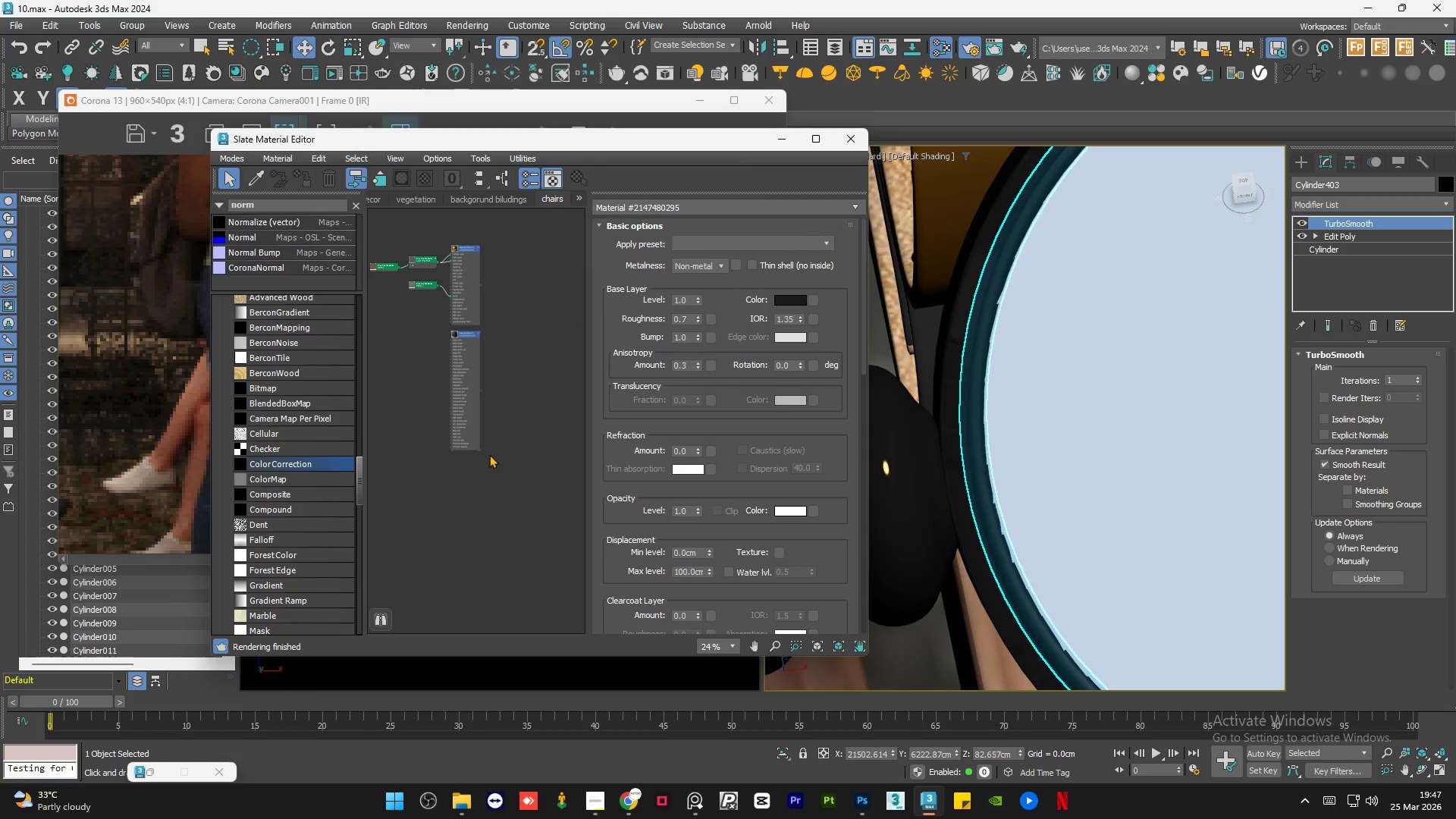 
mouse_move([472, 470])
 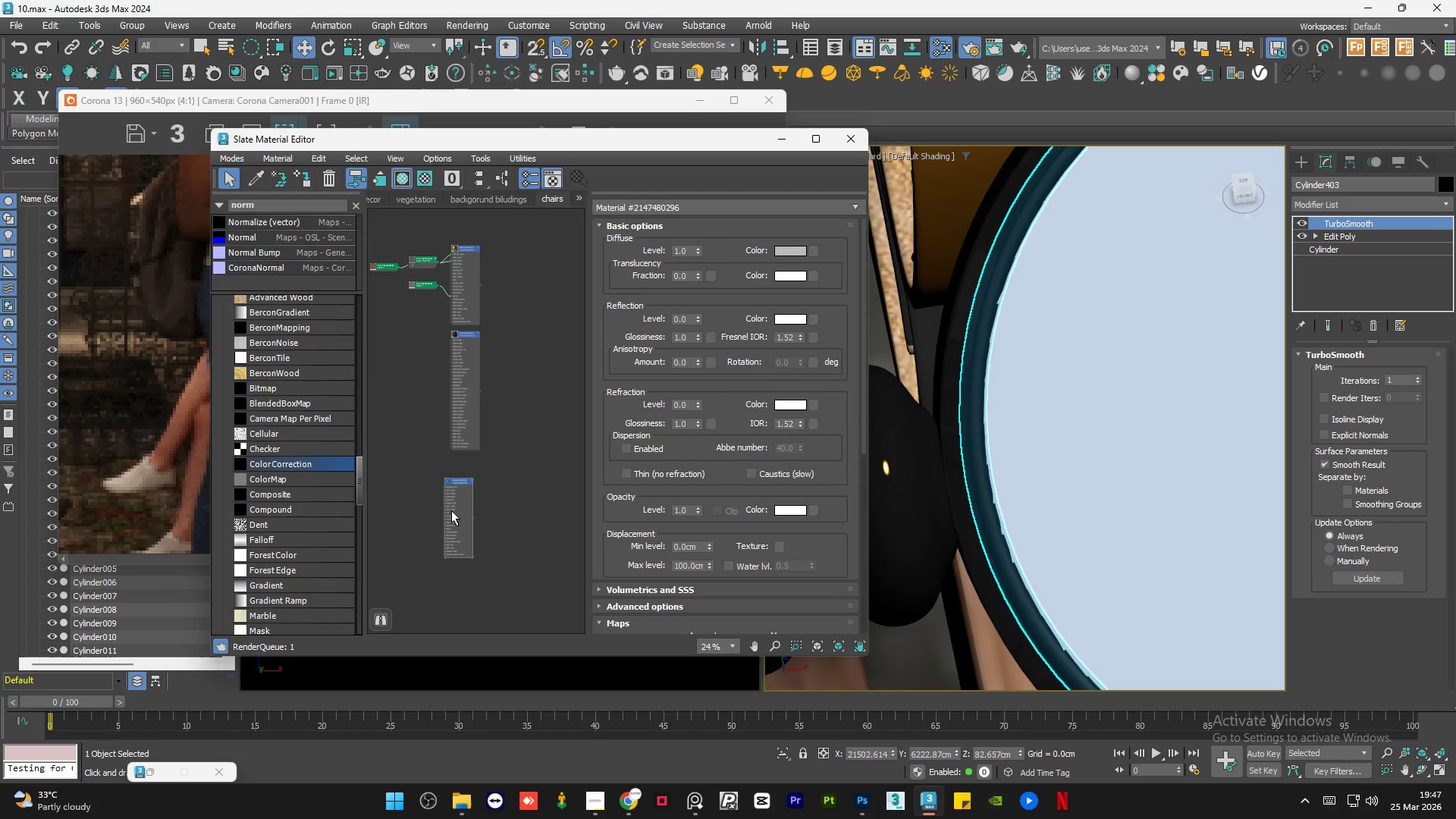 
left_click_drag(start_coordinate=[451, 510], to_coordinate=[461, 489])
 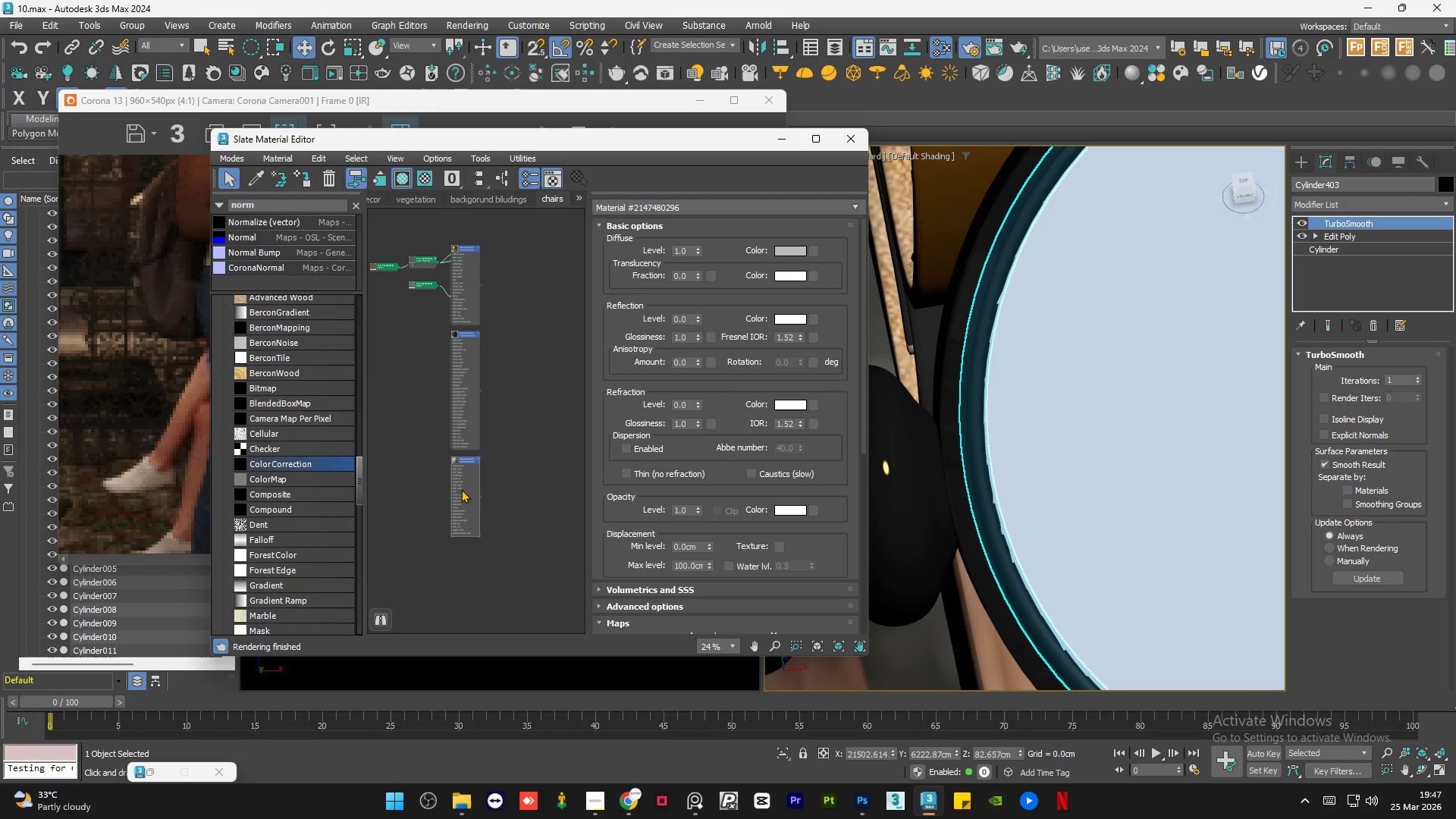 
double_click([461, 489])
 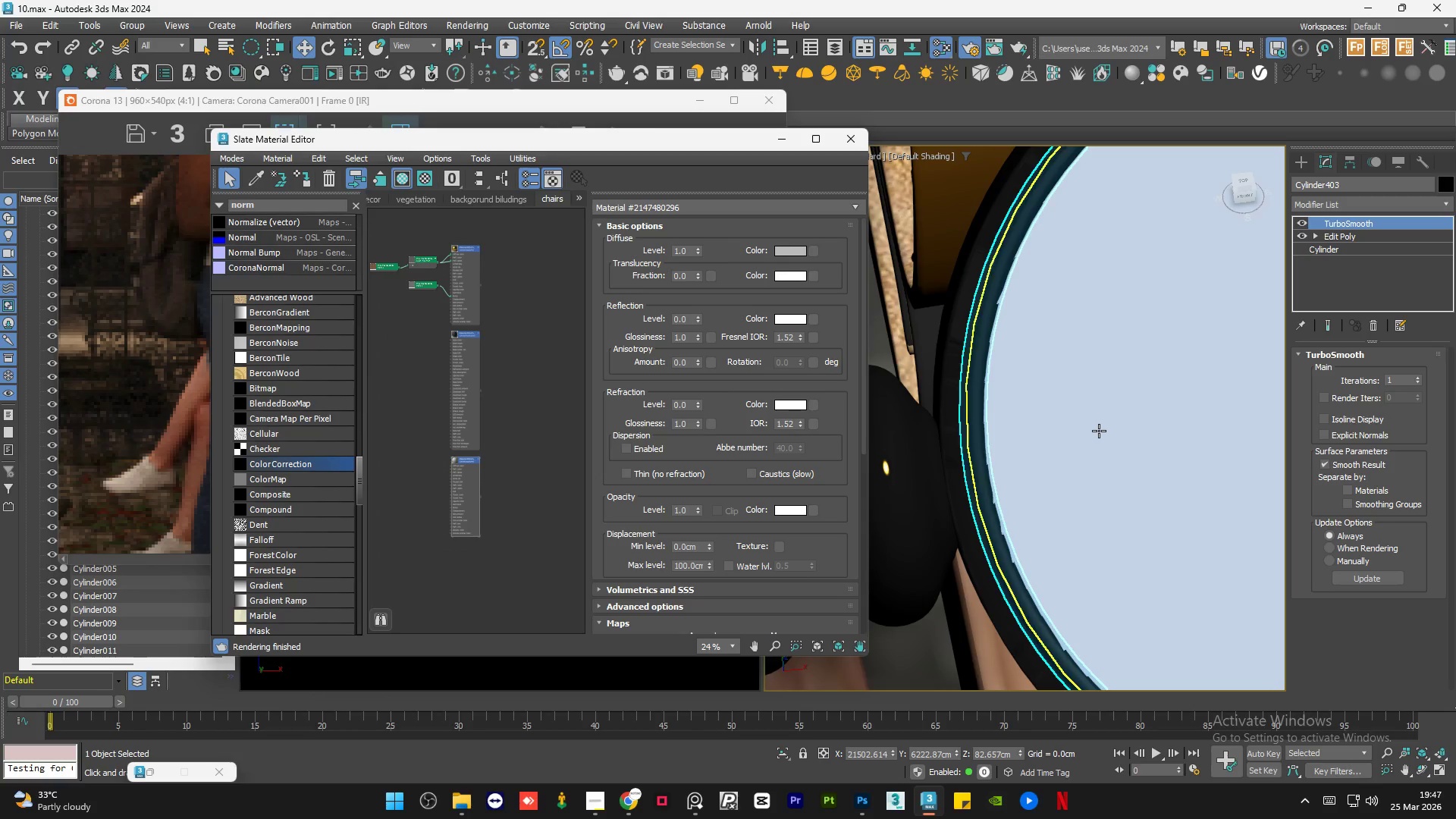 
left_click([1099, 430])
 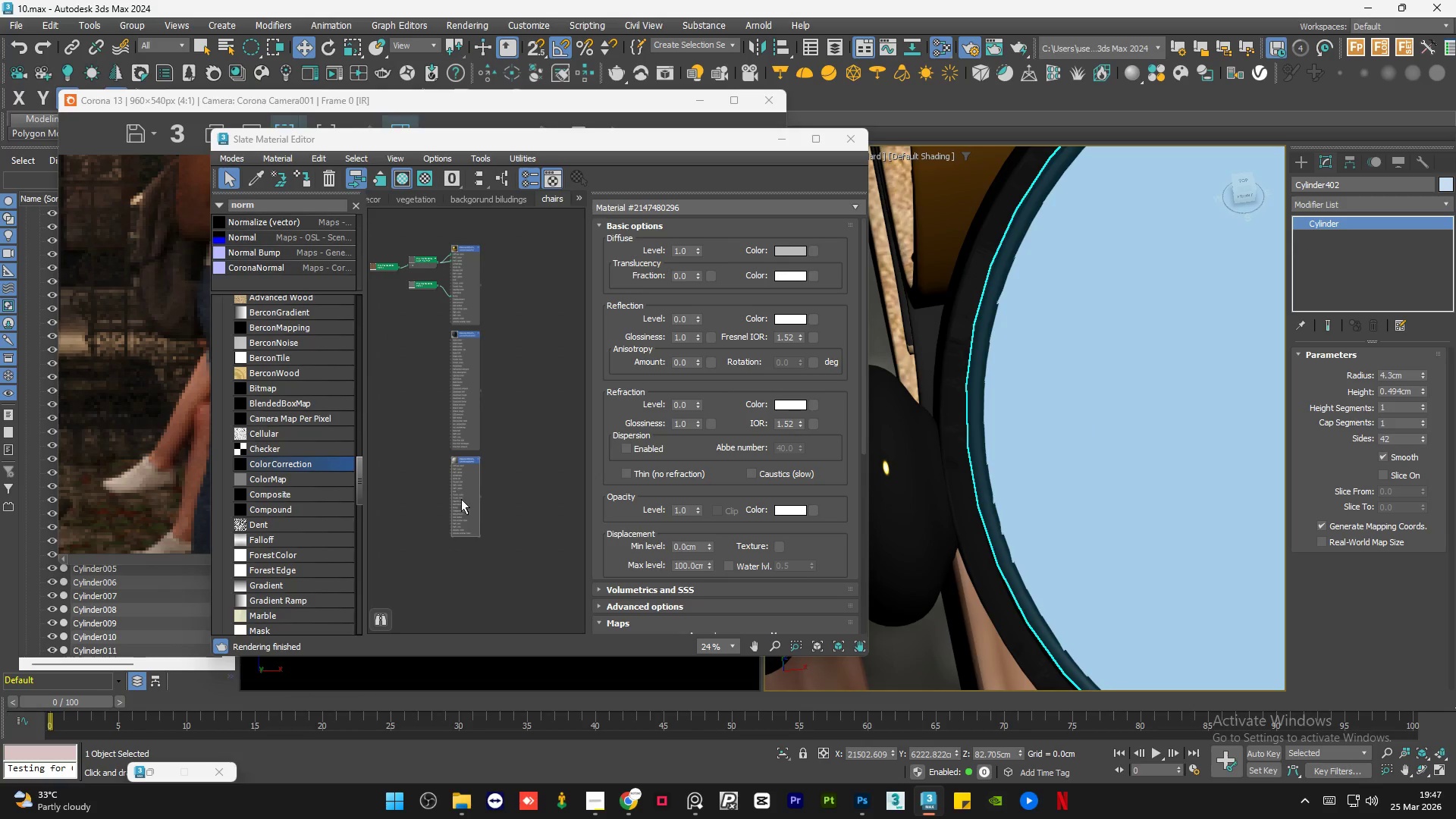 
double_click([461, 499])
 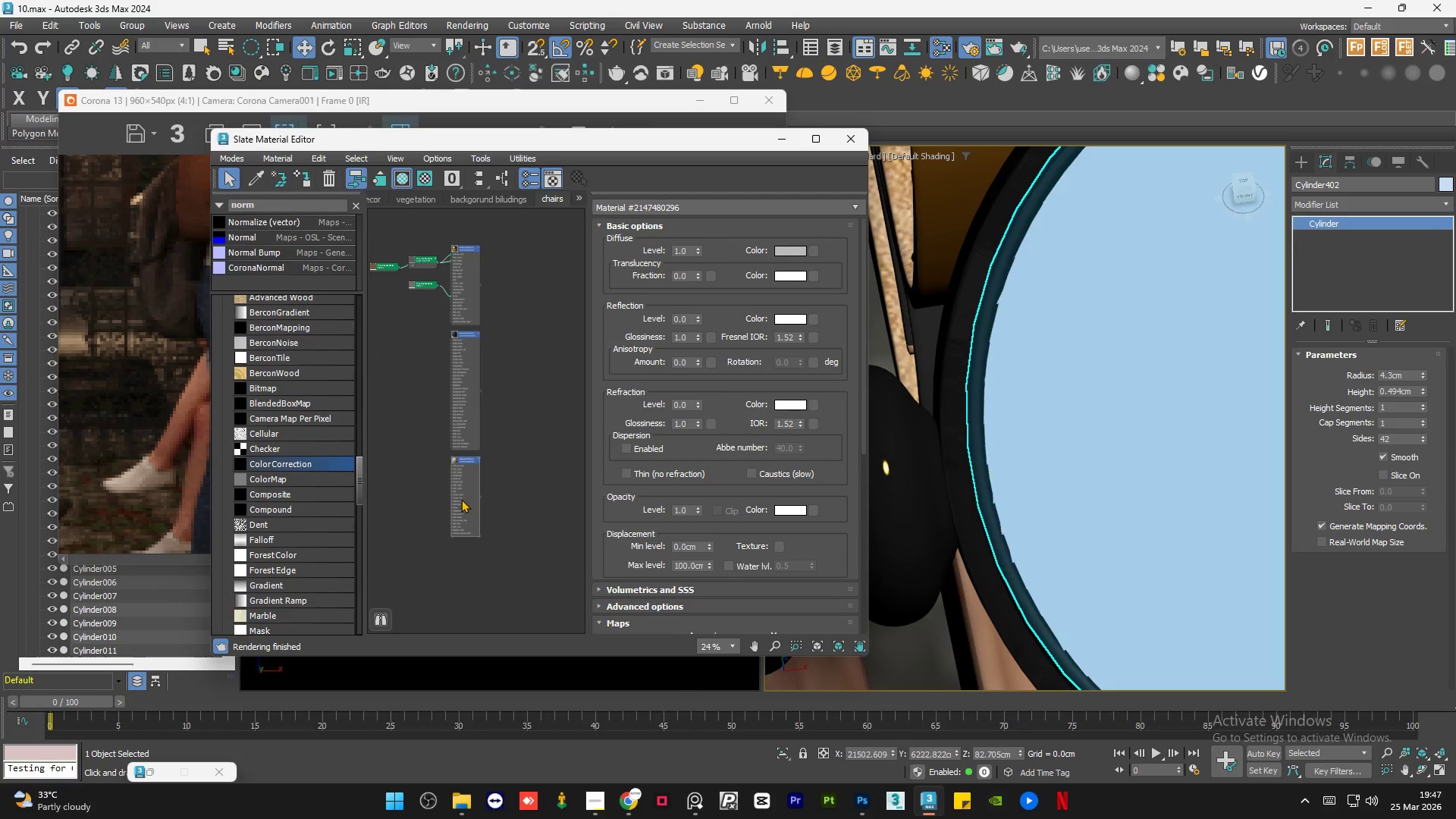 
key(A)
 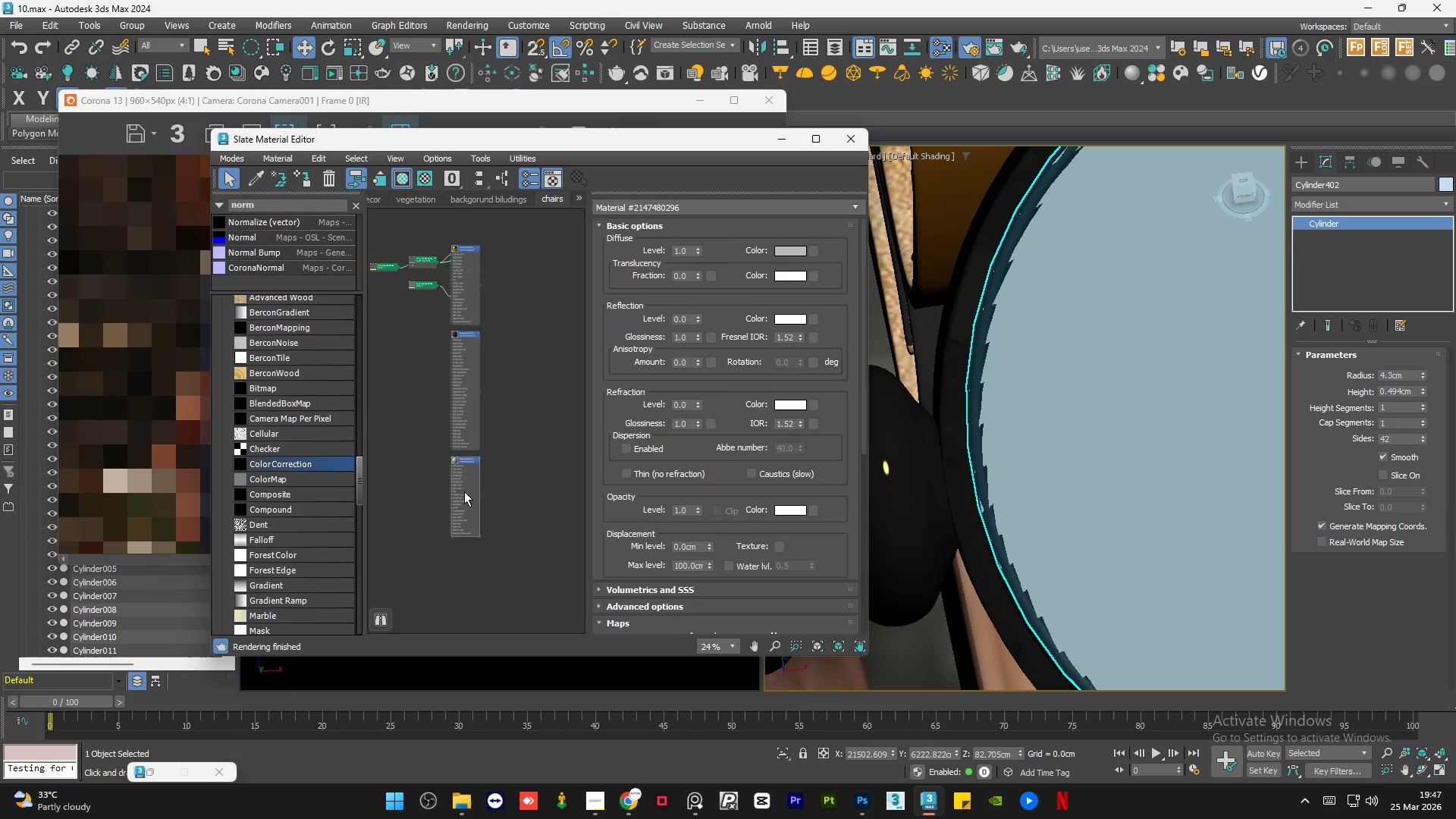 
left_click([460, 472])
 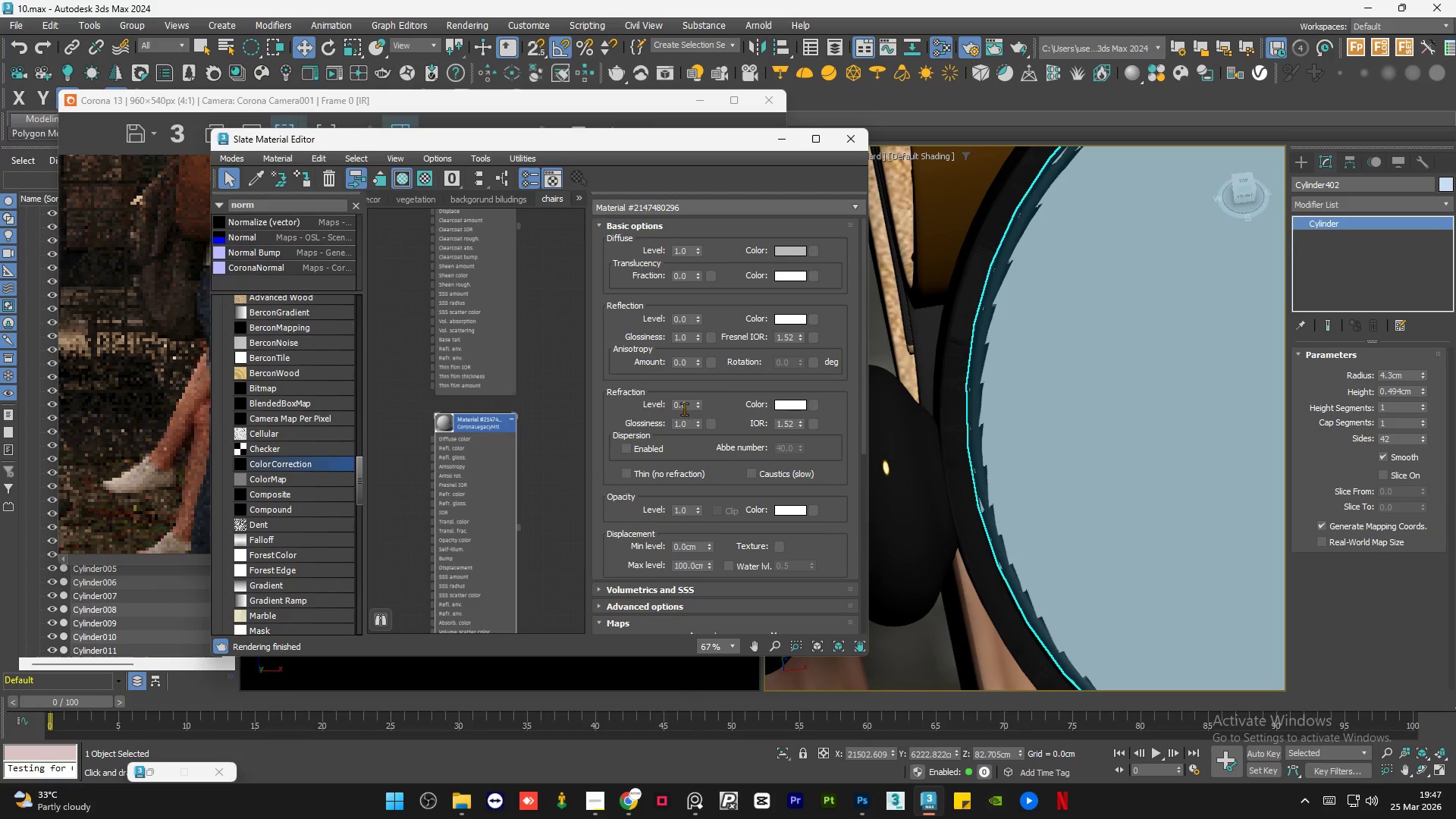 
scroll: coordinate [457, 474], scroll_direction: up, amount: 4.0
 